 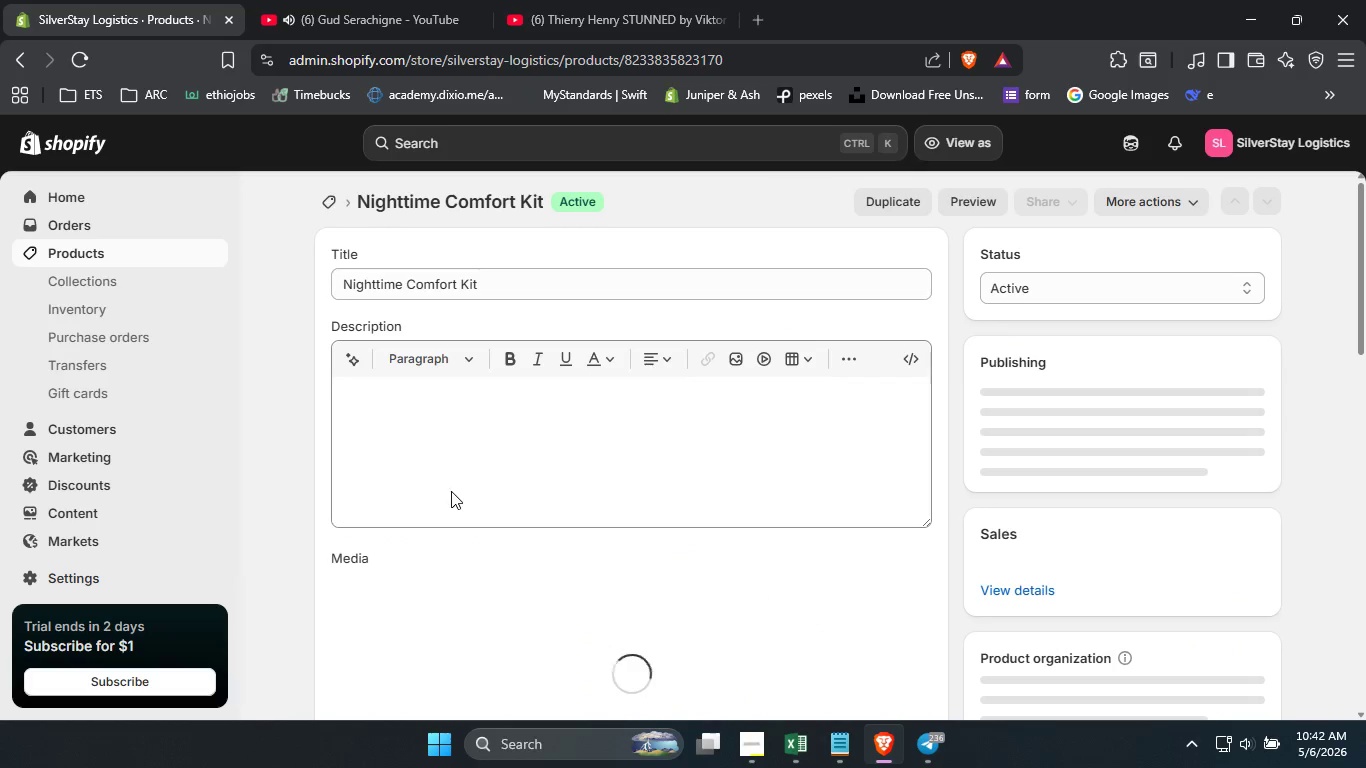 
left_click([424, 408])
 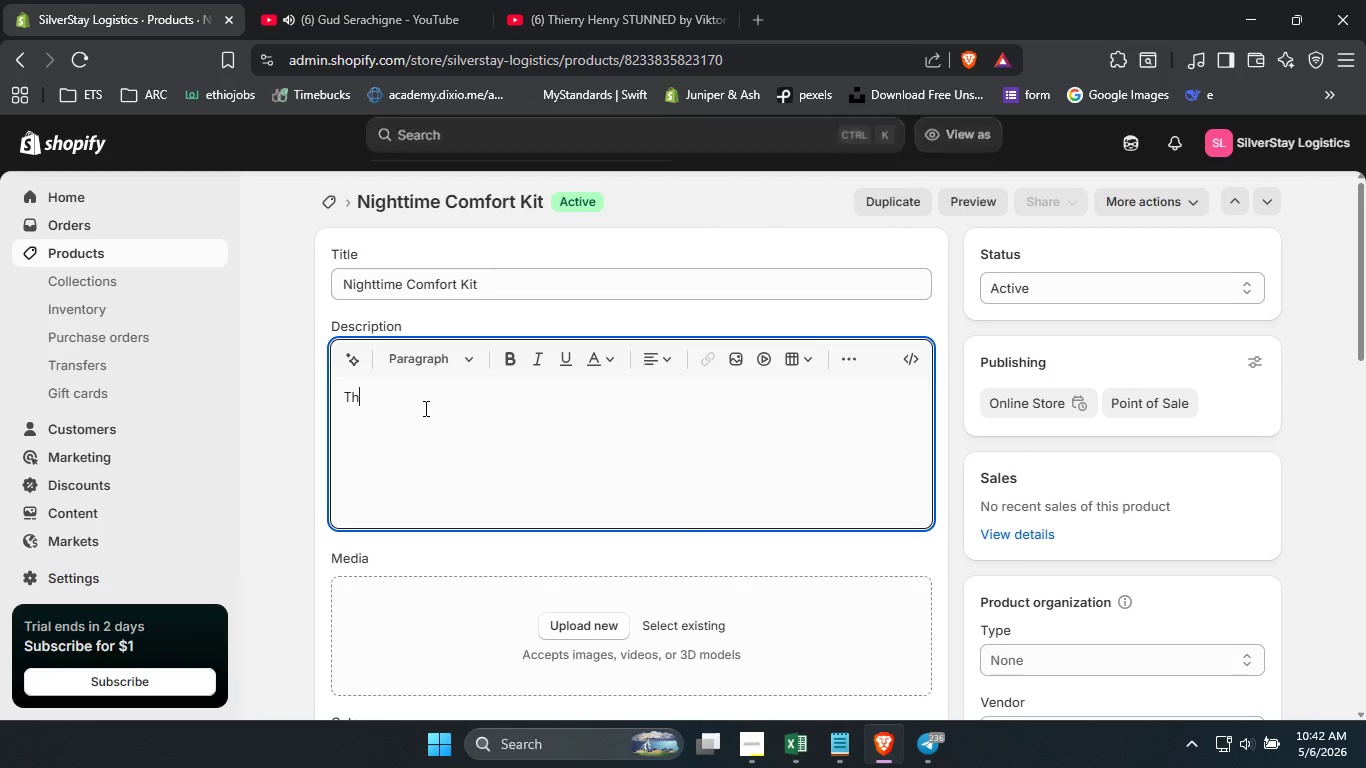 
type(This kit combines a red spectrum nightllight )
key(Backspace)
 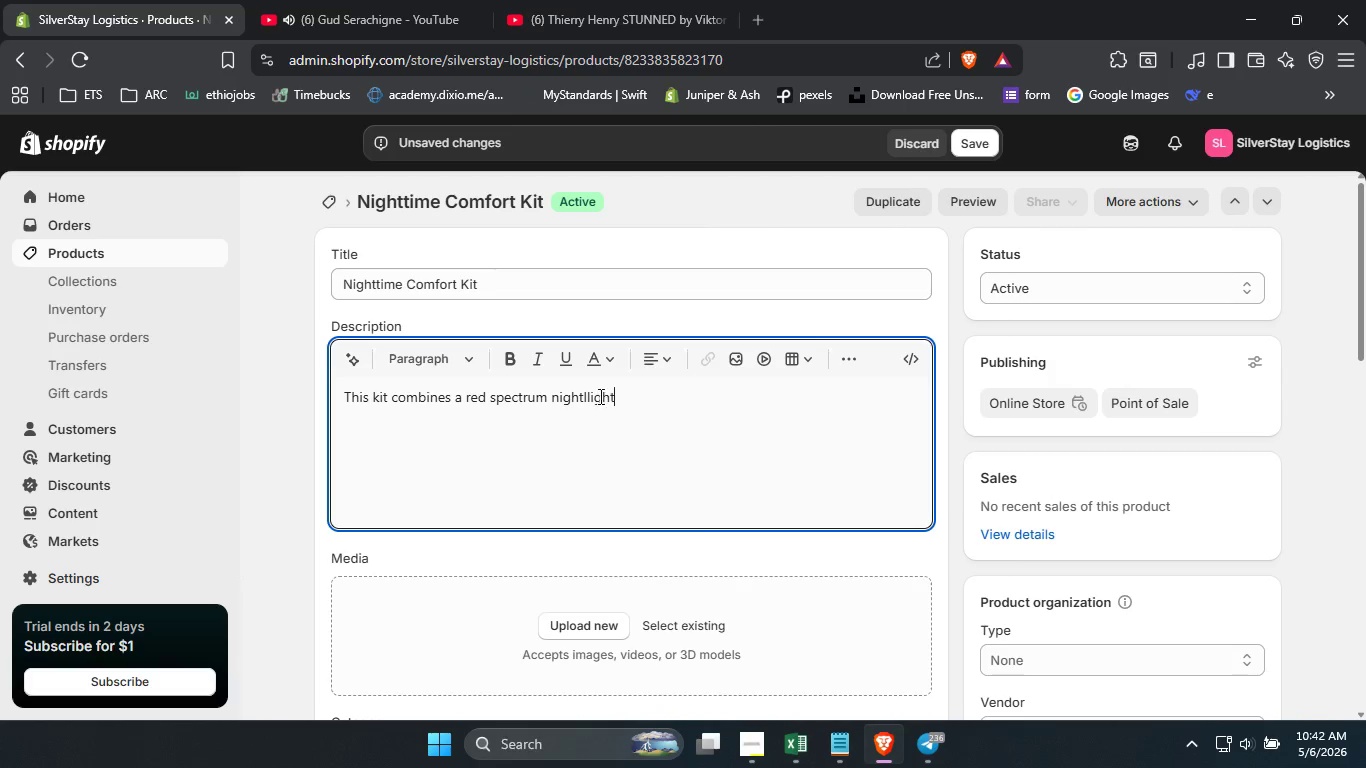 
left_click([599, 396])
 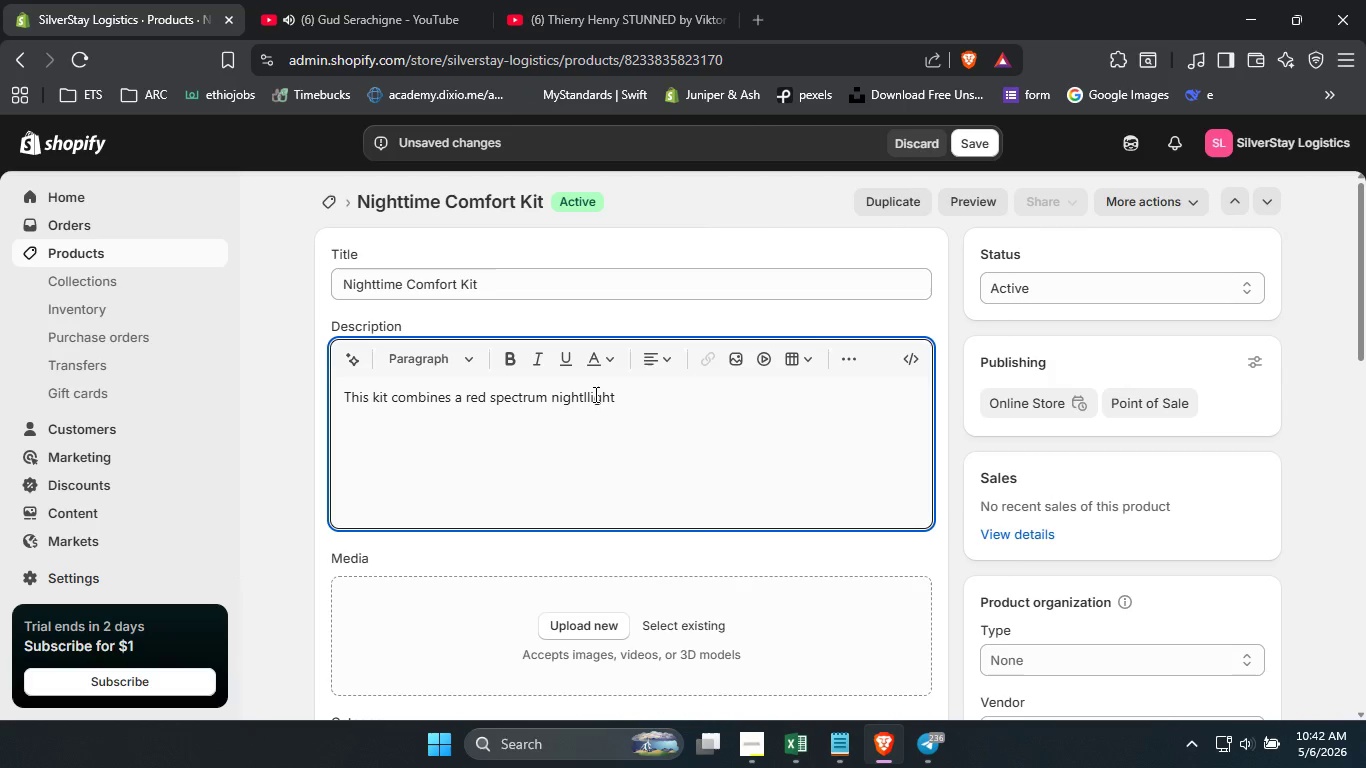 
left_click([594, 394])
 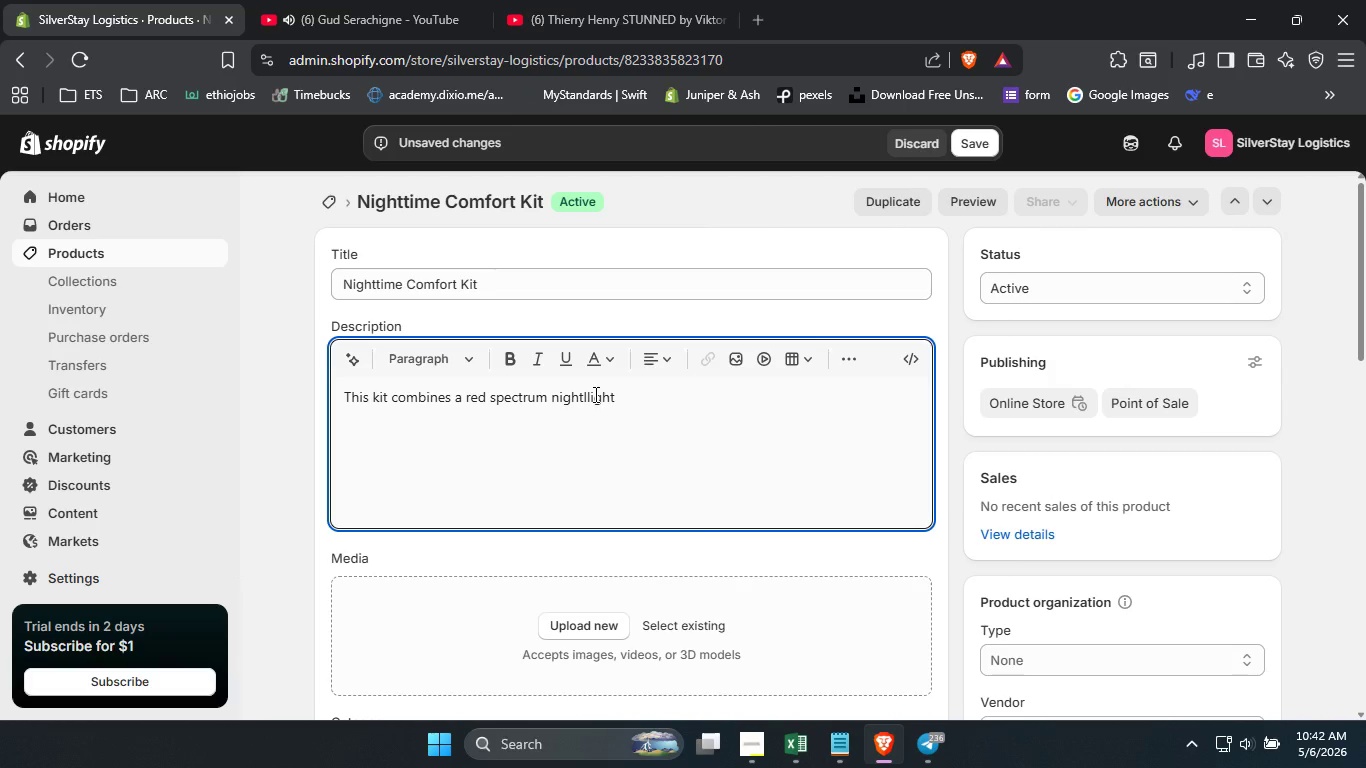 
key(Control+ControlRight)
 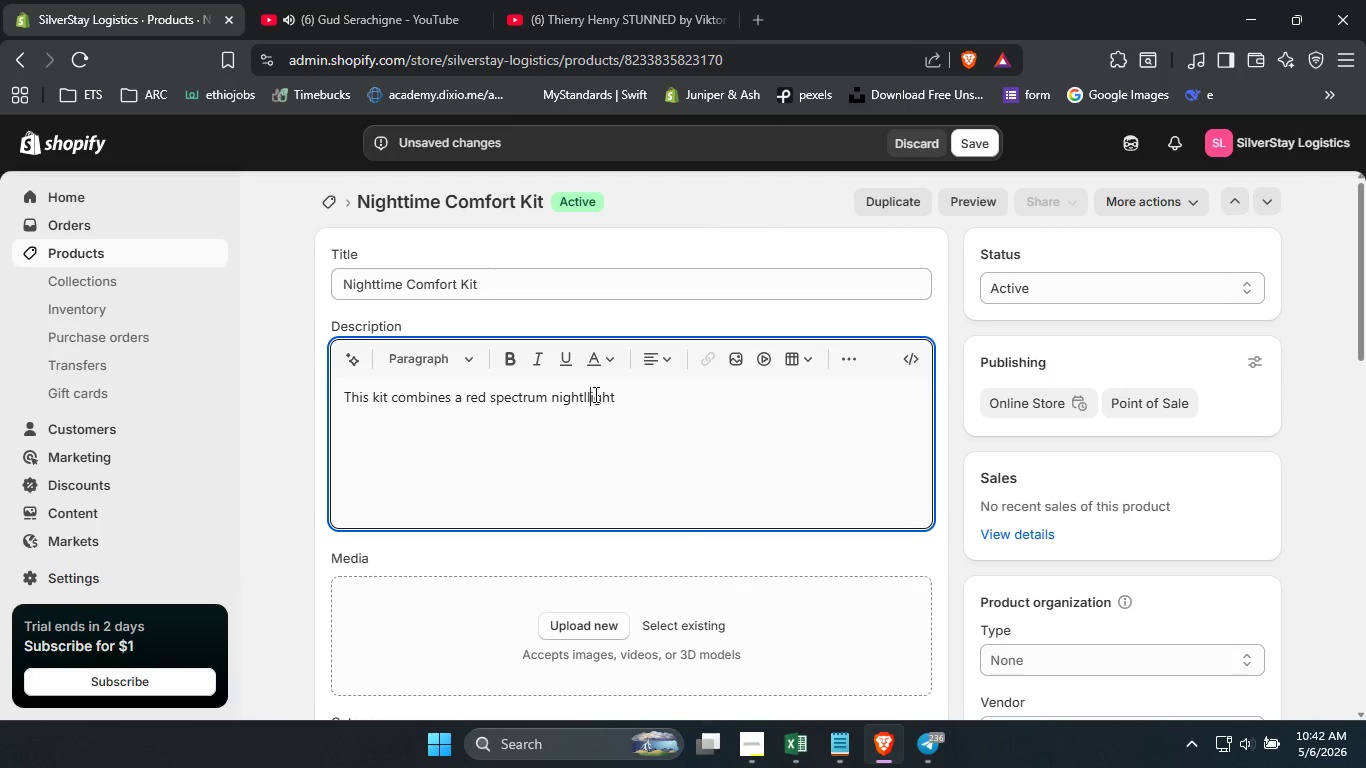 
key(ArrowLeft)
 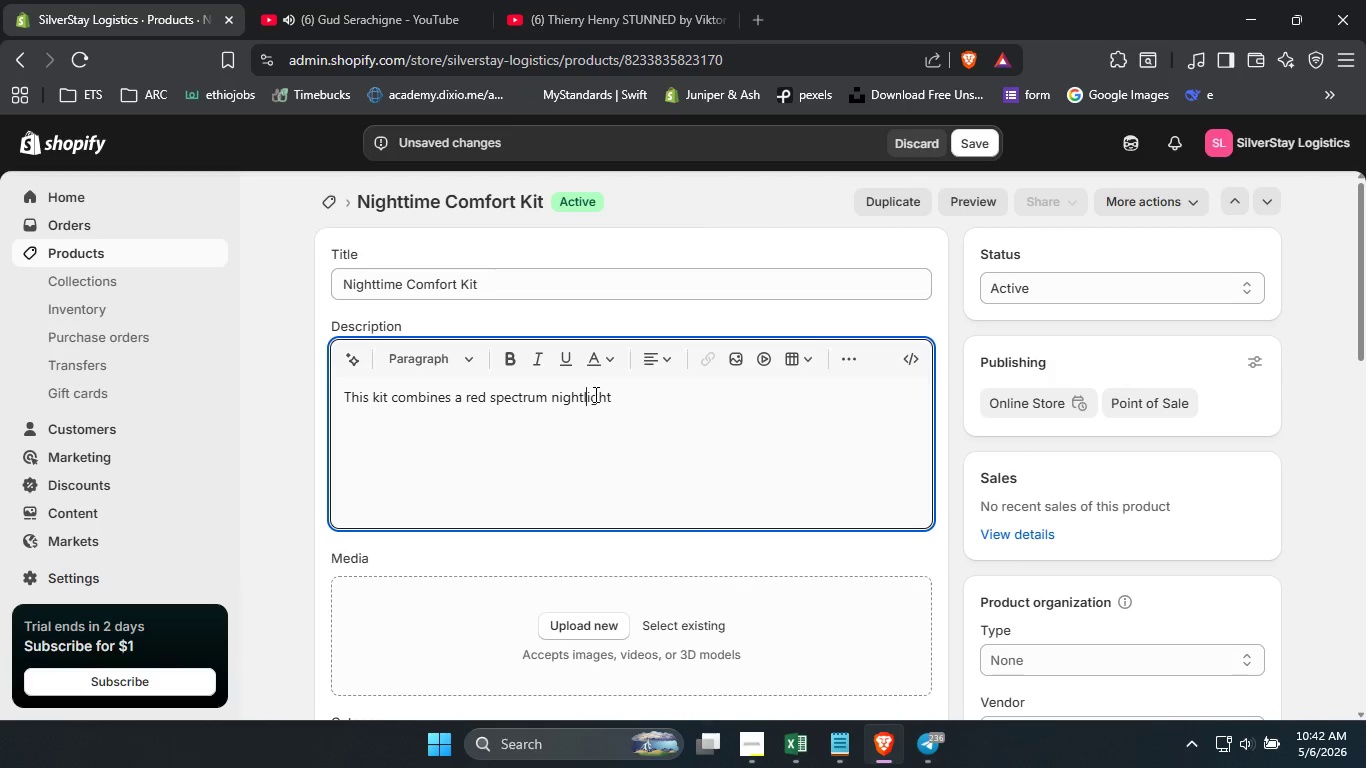 
key(Backspace)
 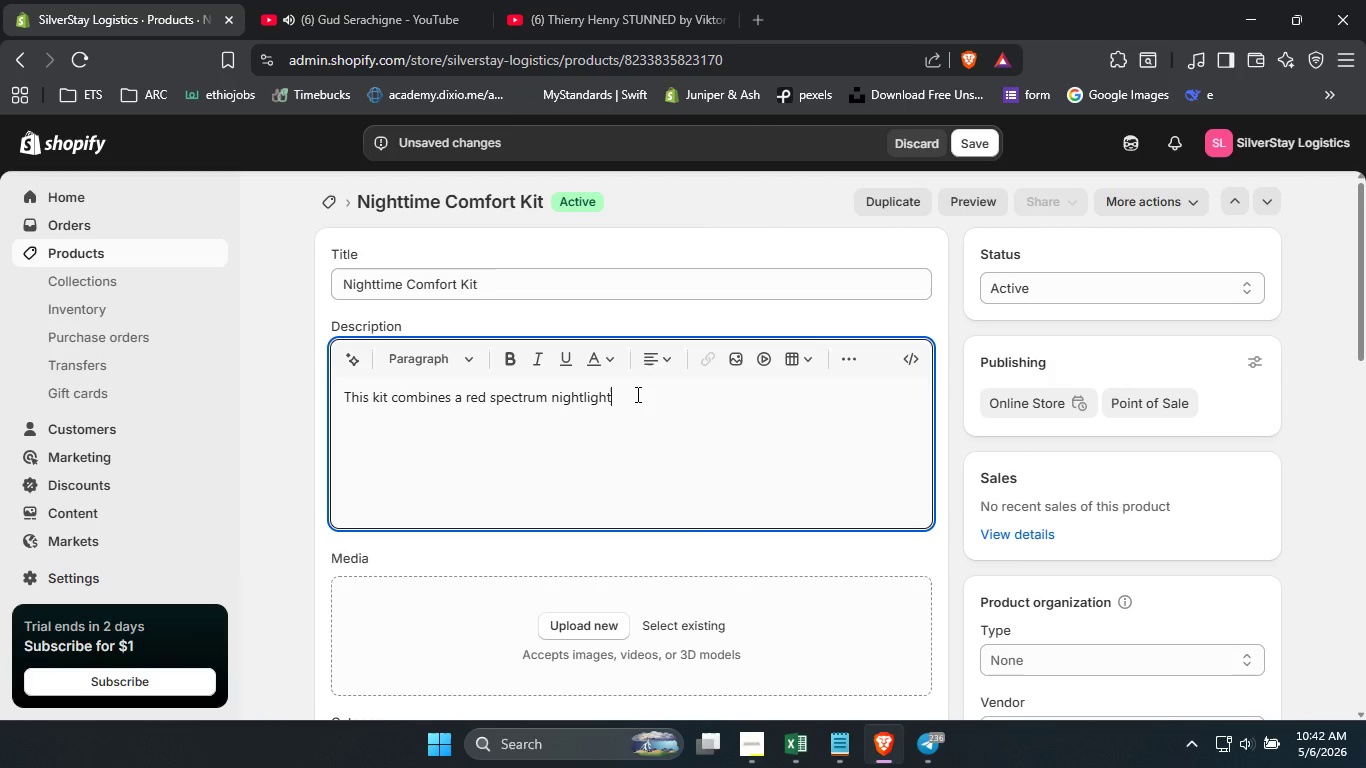 
left_click([636, 394])
 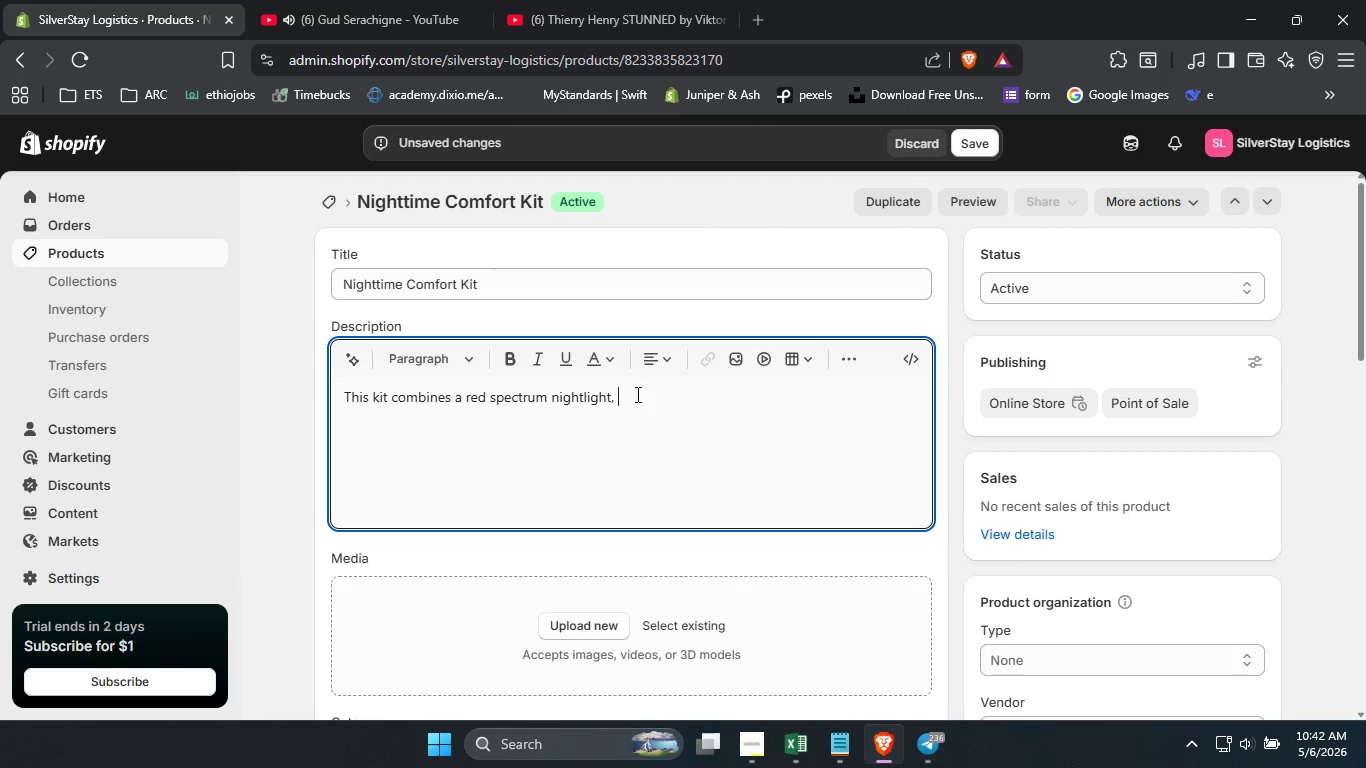 
type(, a weighted eye mask, and a )
key(Backspace)
type(noise )
key(Backspace)
type(-reducing earplugs especifically selected for memory care resif)
key(Backspace)
type(dents who undown or have disruptes sleep ct)
key(Backspace)
type(ycles. Red light does not [VolumeDown][VolumeDown][VolumeDown]support )
key(Backspace)
key(Backspace)
key(Backspace)
key(Backspace)
type(ress melatonin production. The eye mask has "open" and :)
key(Backspace)
type("sleep" orinted in large with)
key(Backspace)
key(Backspace)
key(Backspace)
key(Backspace)
type(white text on blas)
key(Backspace)
type(ck fabric d])
key(Backspace)
key(Backspace)
type(for cargivers )
key(Backspace)
key(Backspace)
type( guo)
key(Backspace)
type(idance. The earplug )
key(Backspace)
type(s come in a high contrast orange case.)
 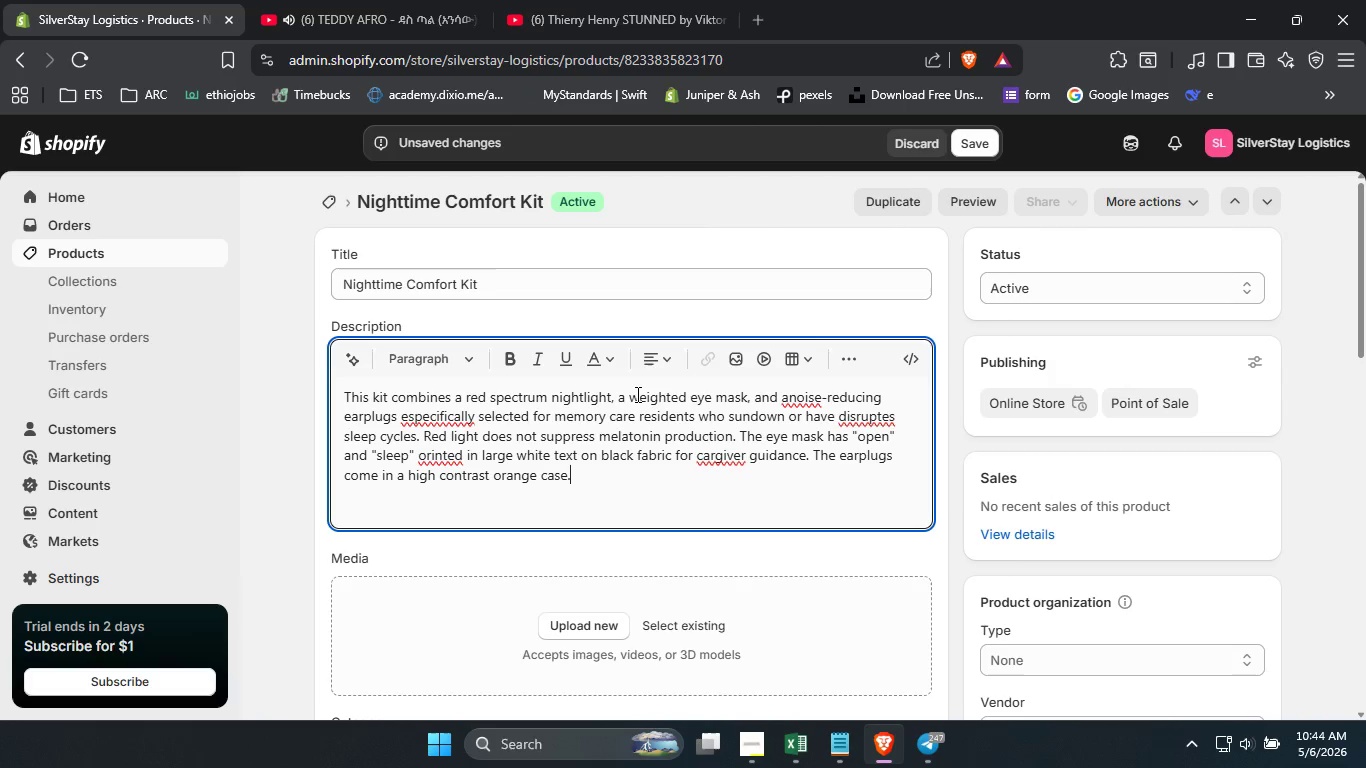 
double_click([456, 423])
 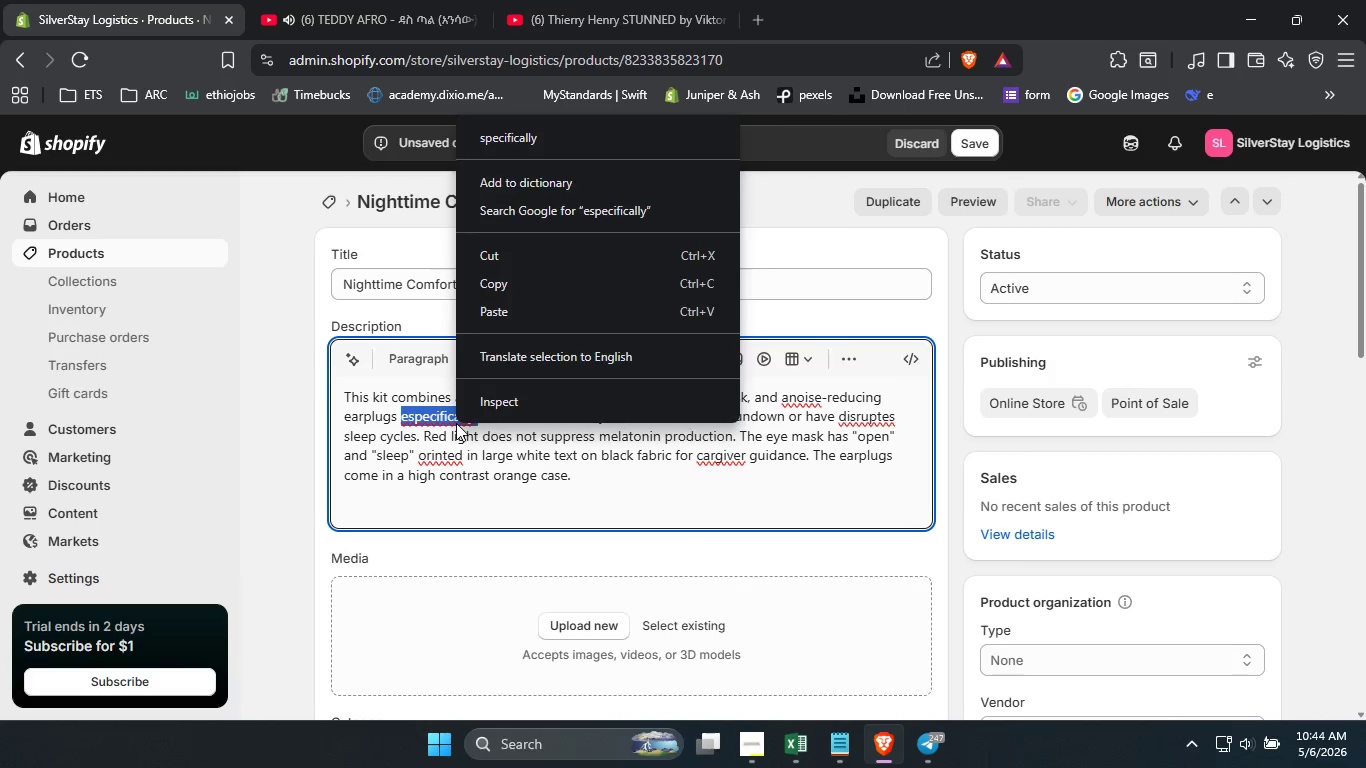 
right_click([456, 423])
 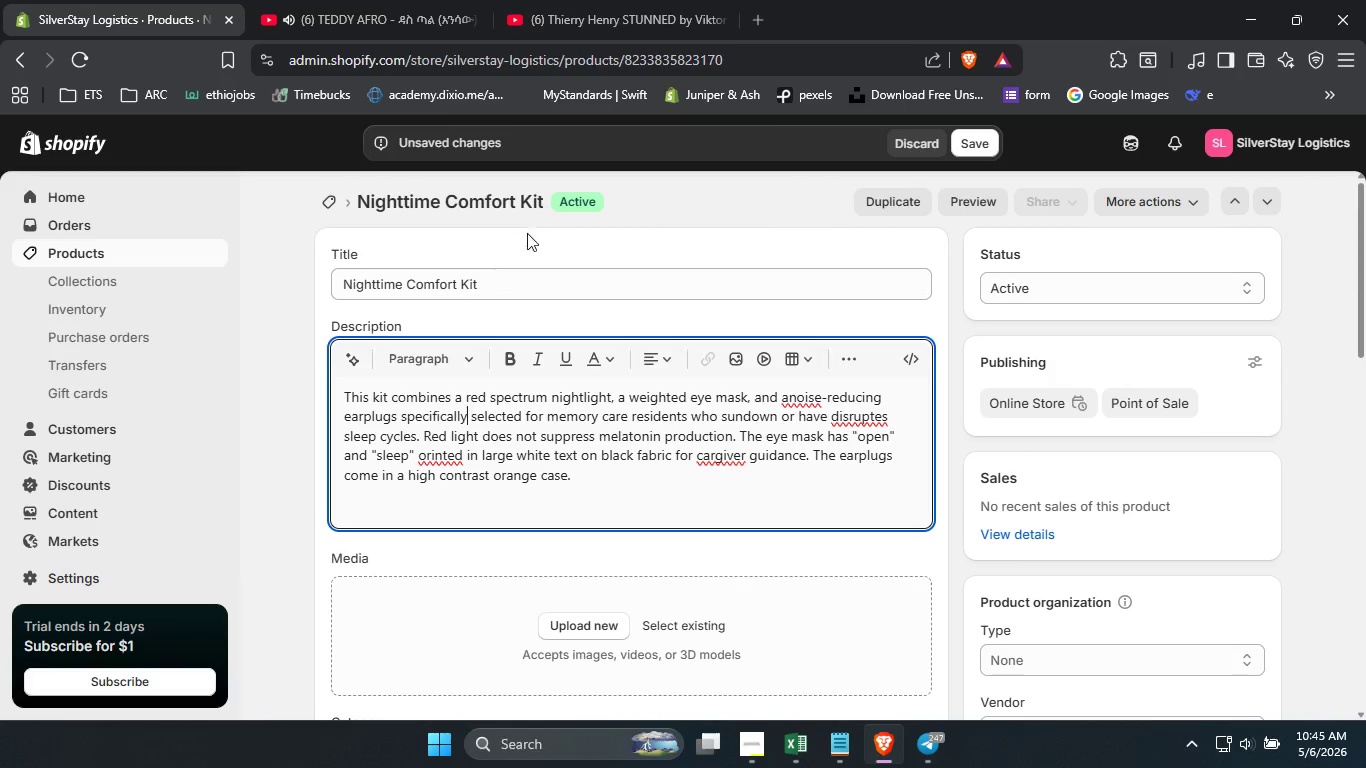 
left_click([549, 129])
 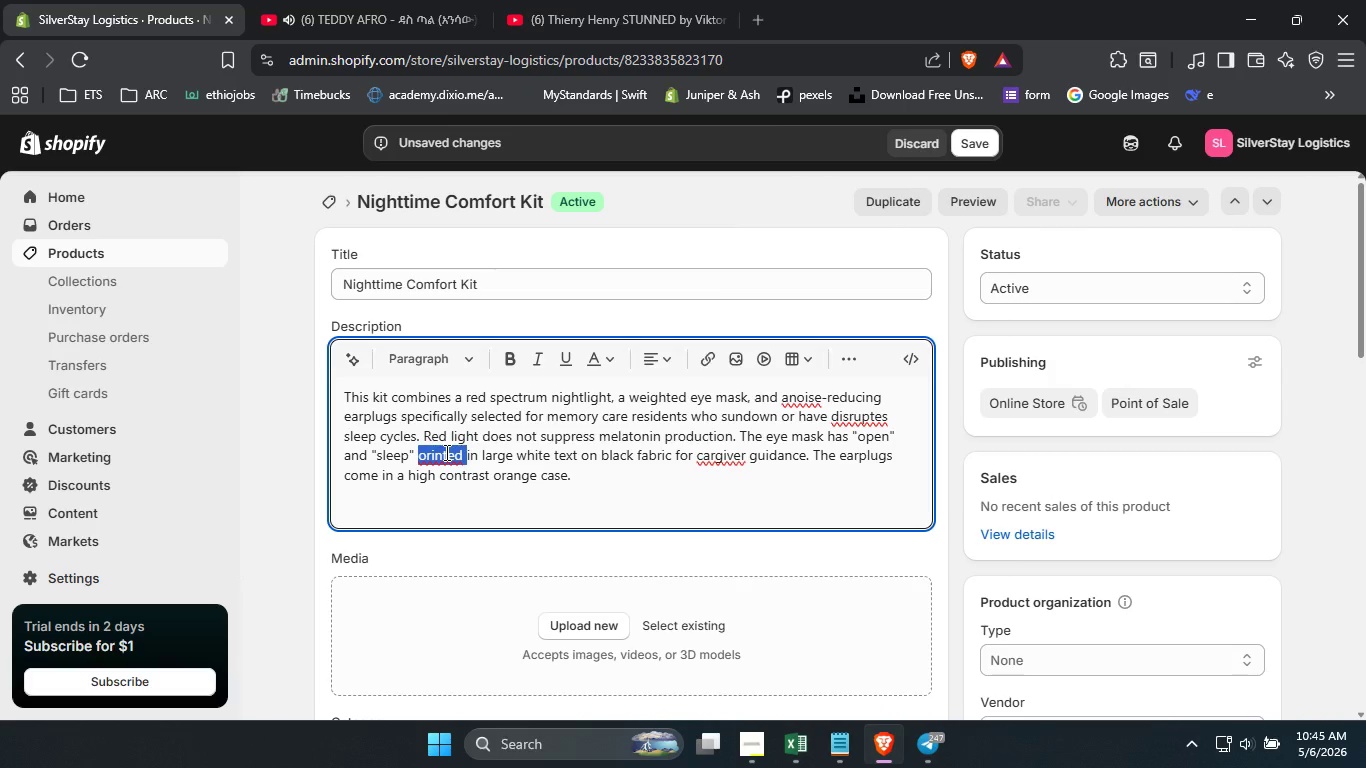 
double_click([445, 452])
 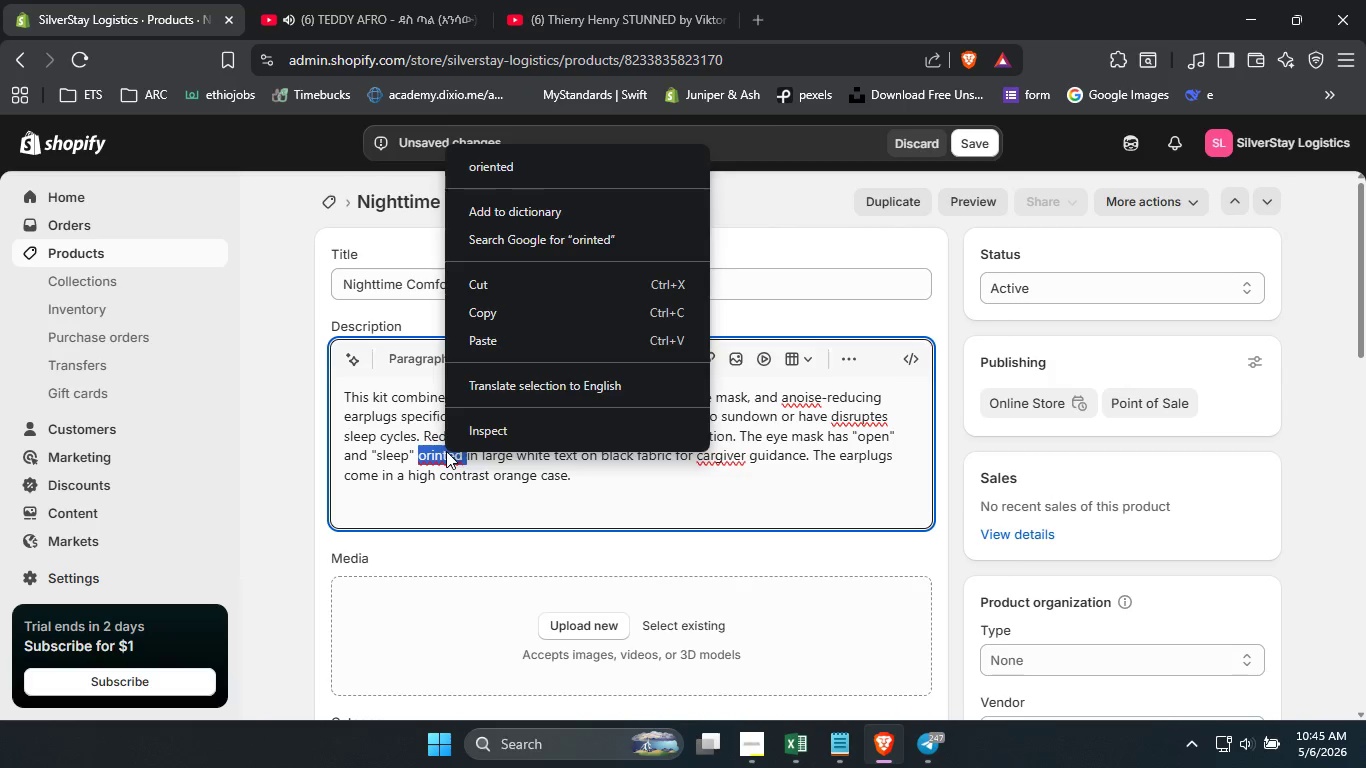 
right_click([445, 452])
 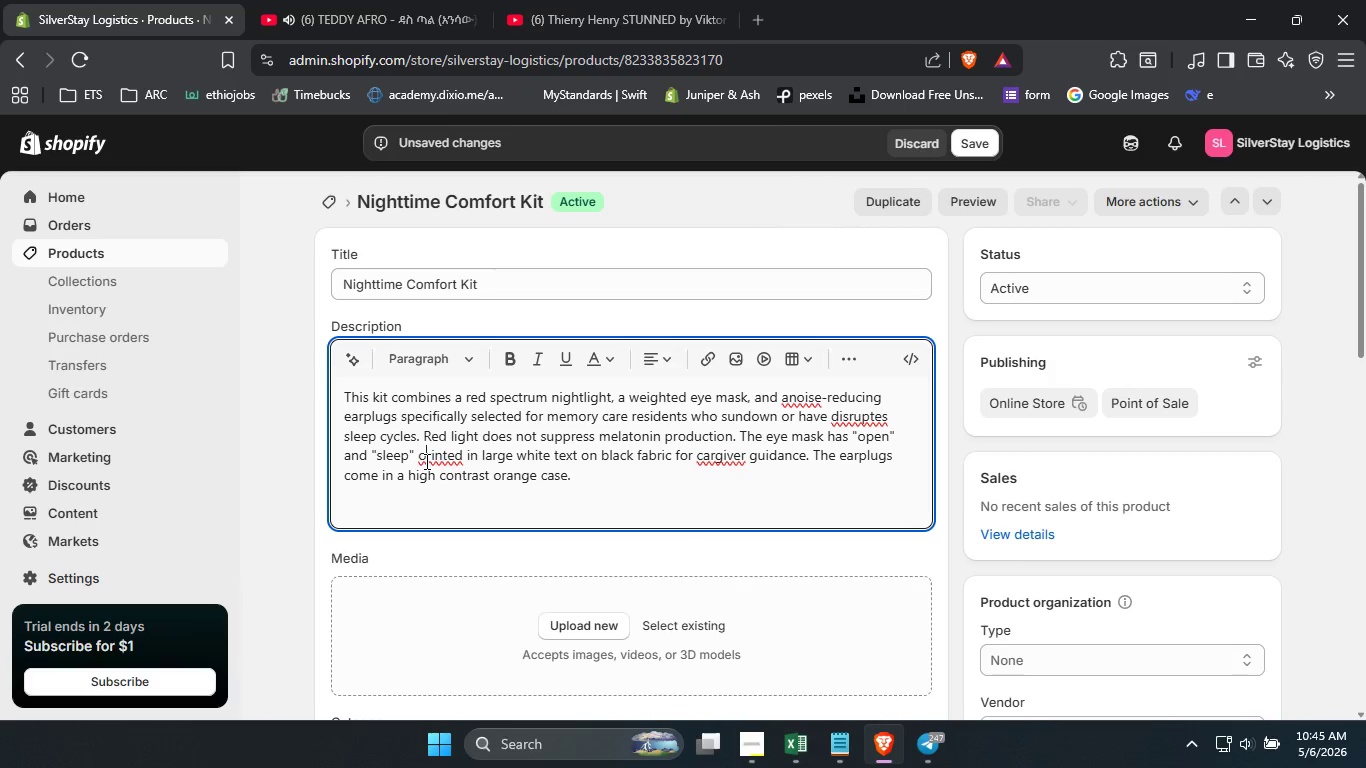 
left_click([425, 461])
 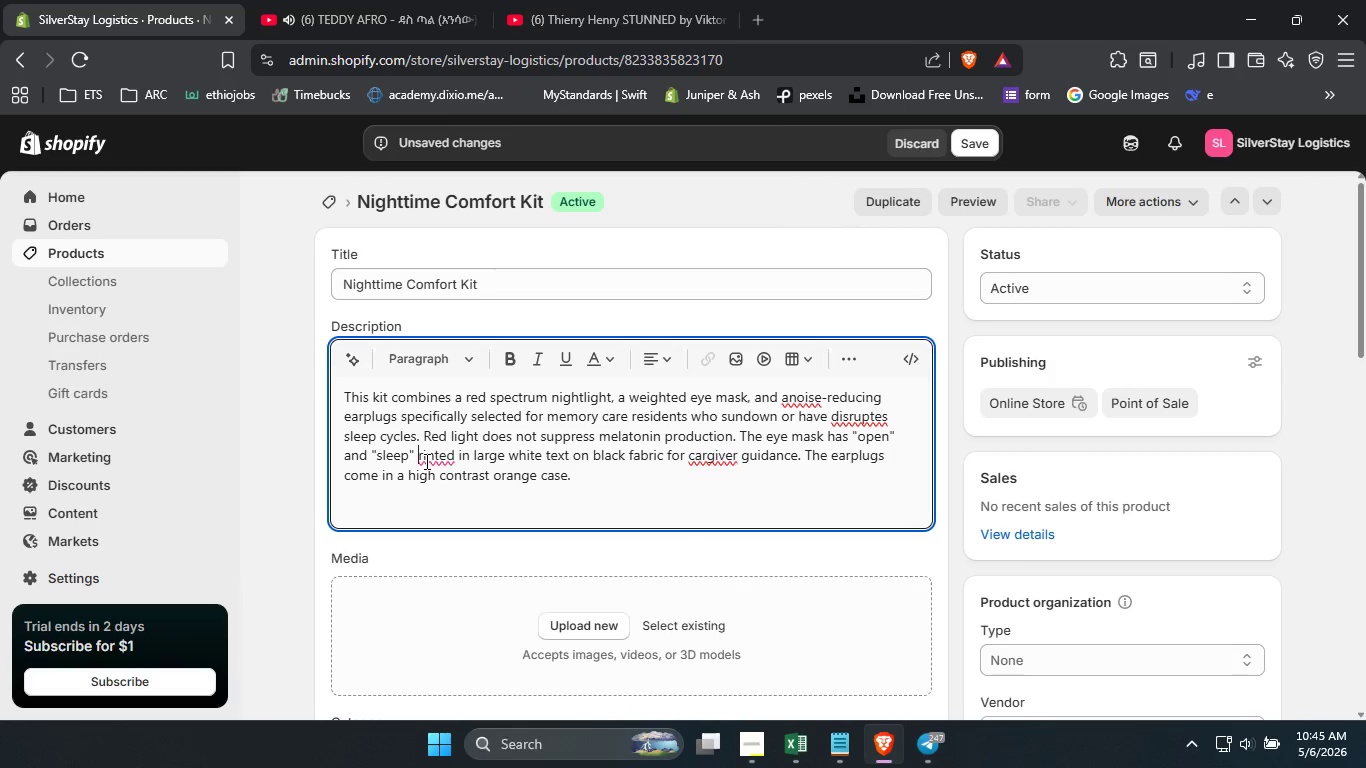 
key(Backspace)
 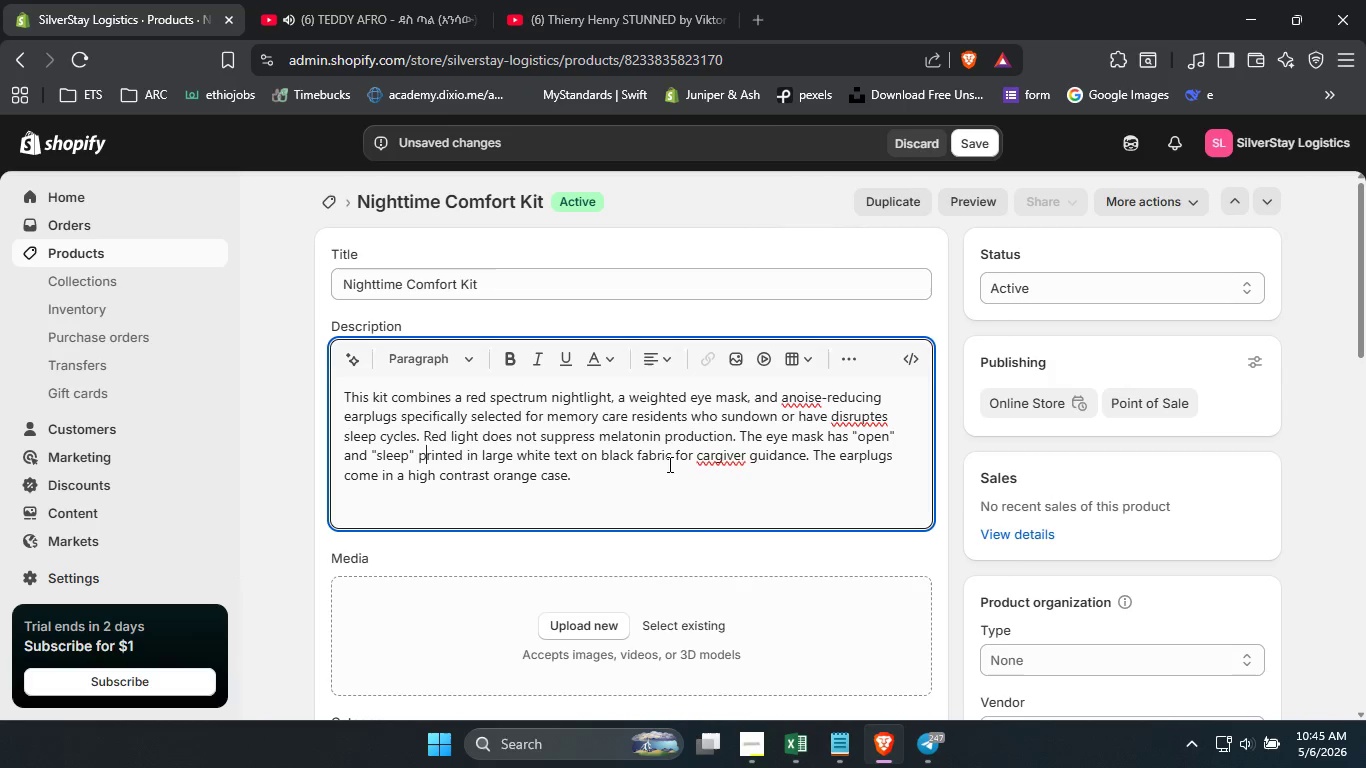 
key(P)
 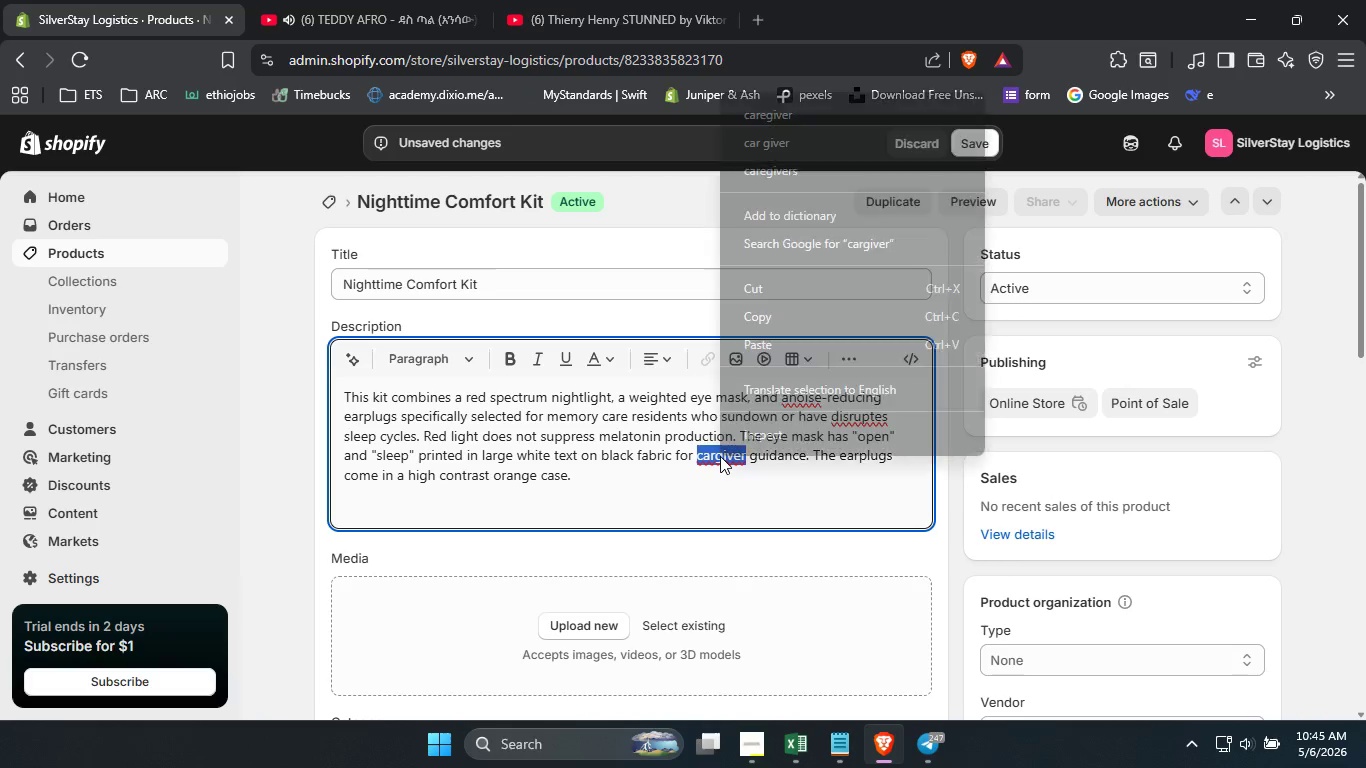 
right_click([720, 456])
 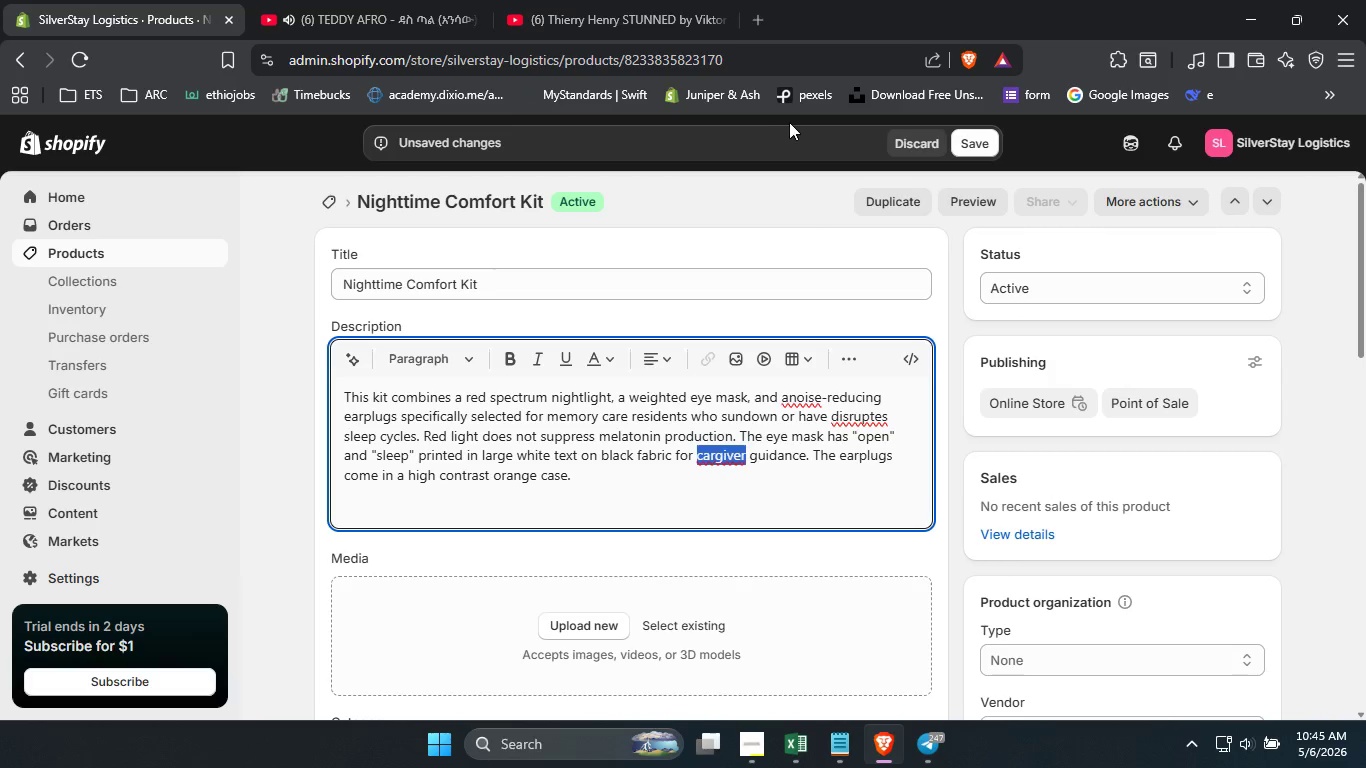 
left_click([789, 122])
 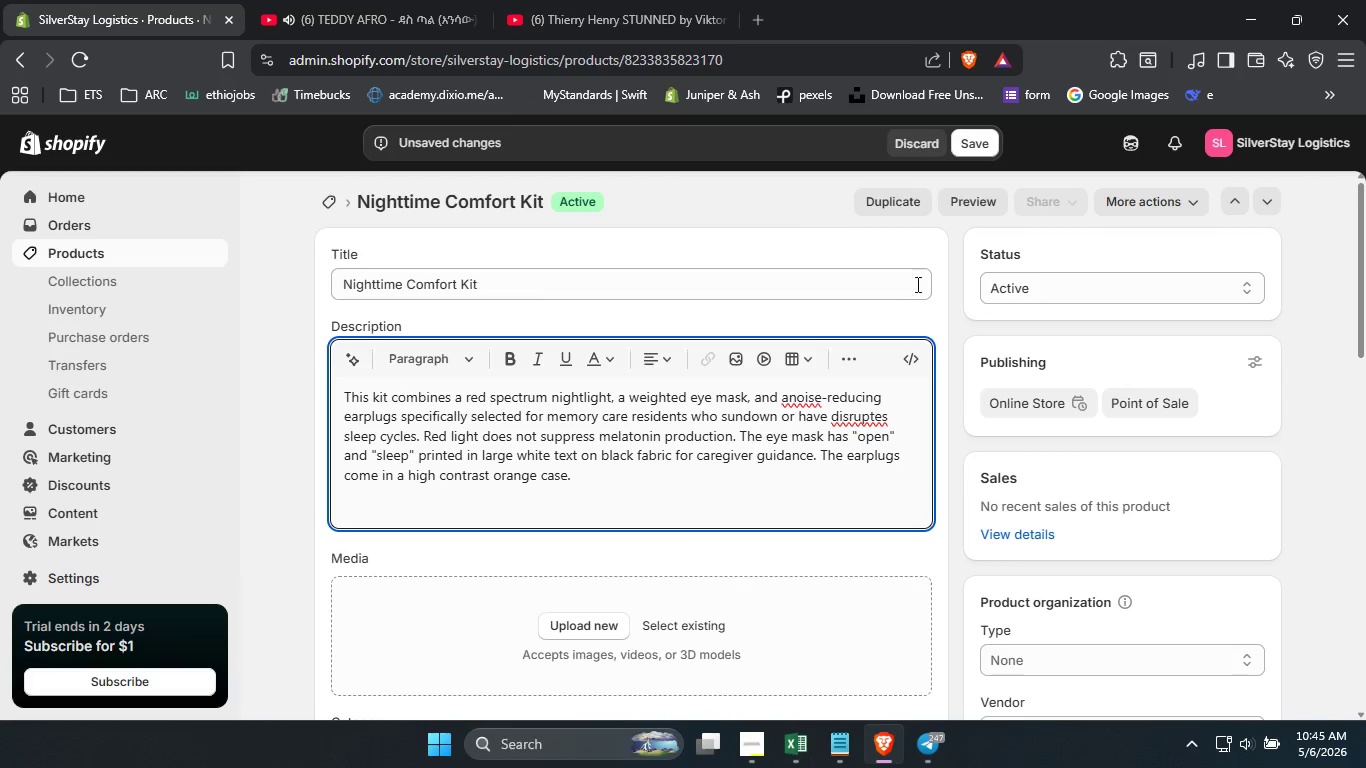 
left_click_drag(start_coordinate=[725, 489], to_coordinate=[916, 284])
 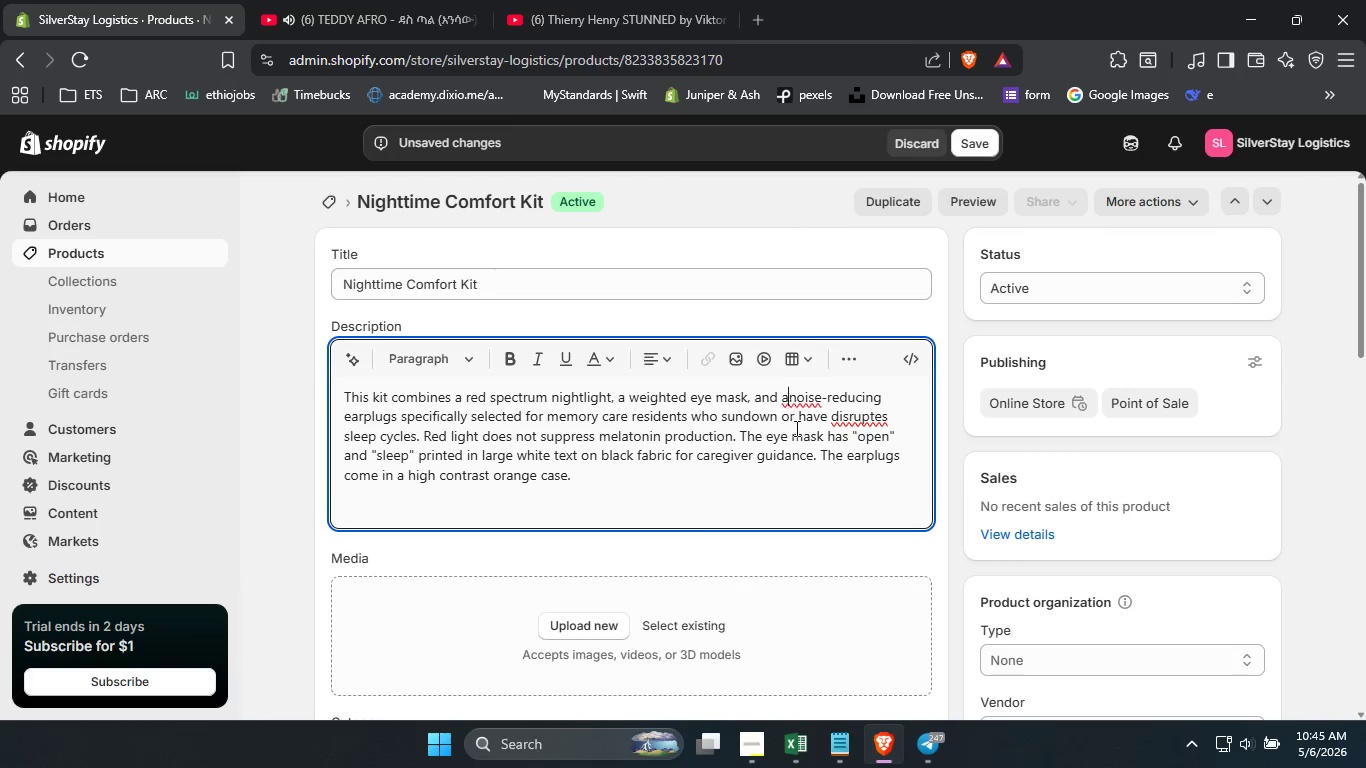 
left_click([788, 400])
 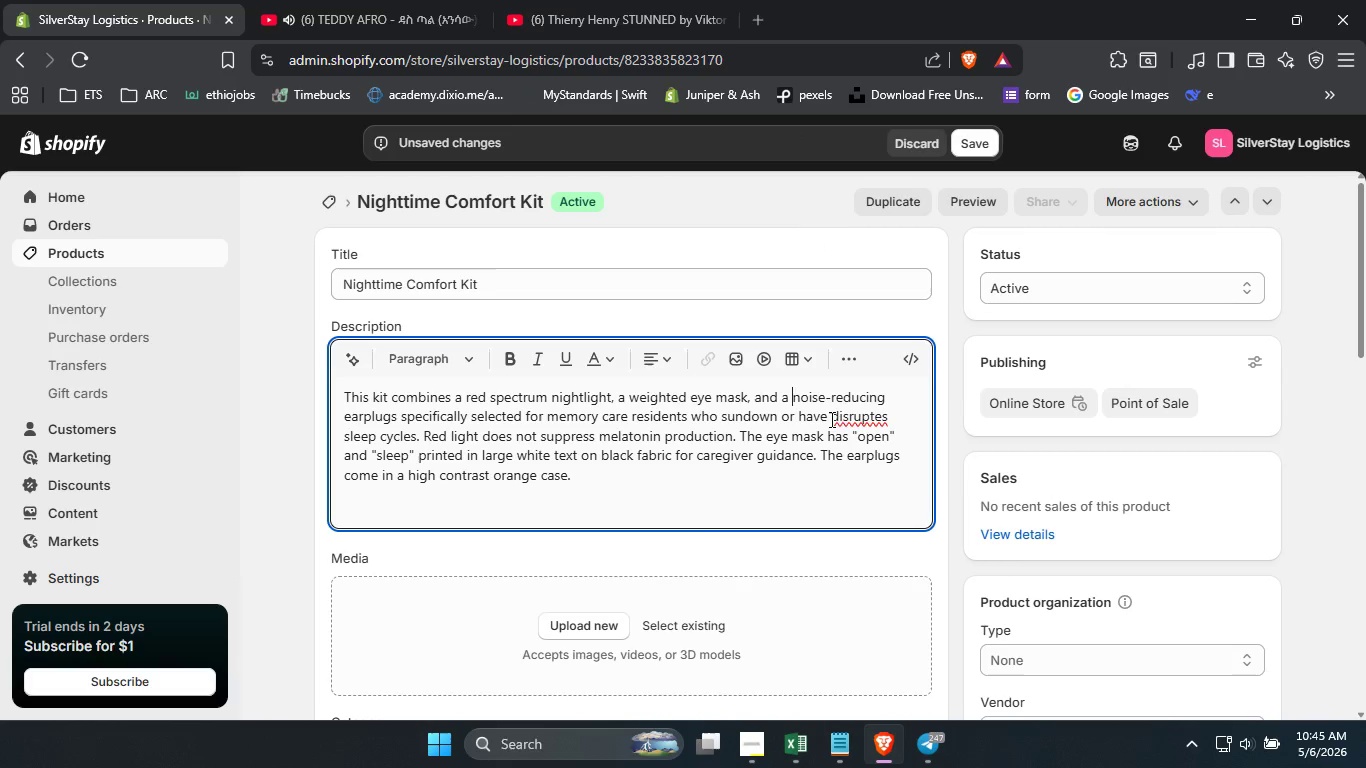 
key(Space)
 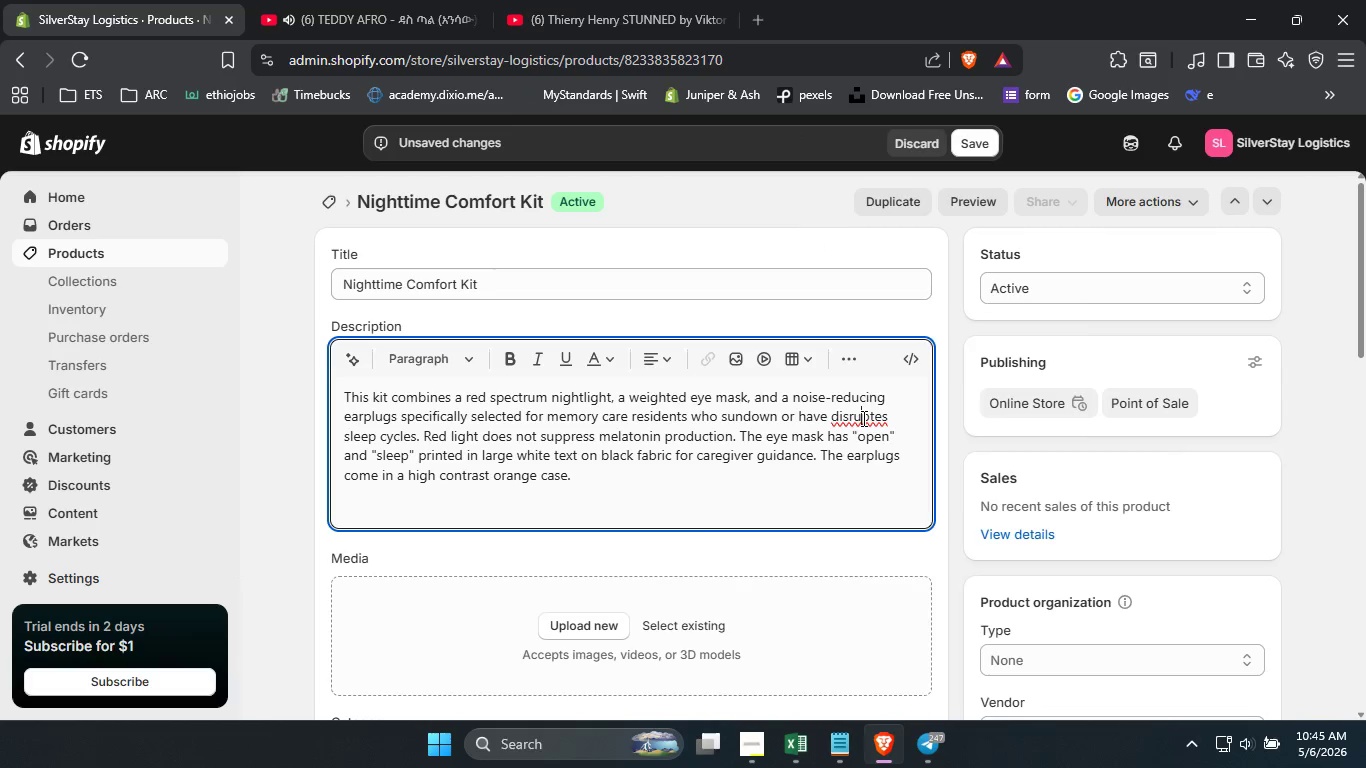 
double_click([862, 418])
 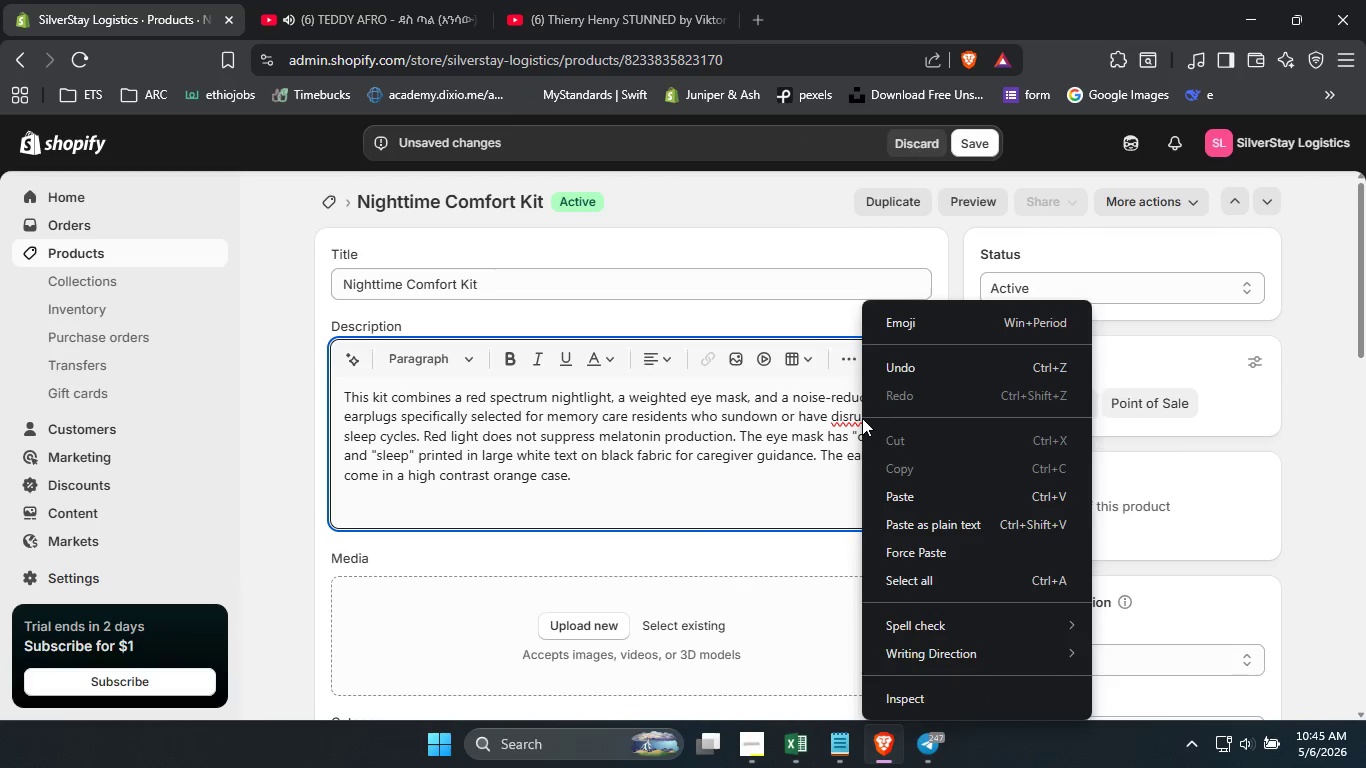 
right_click([862, 418])
 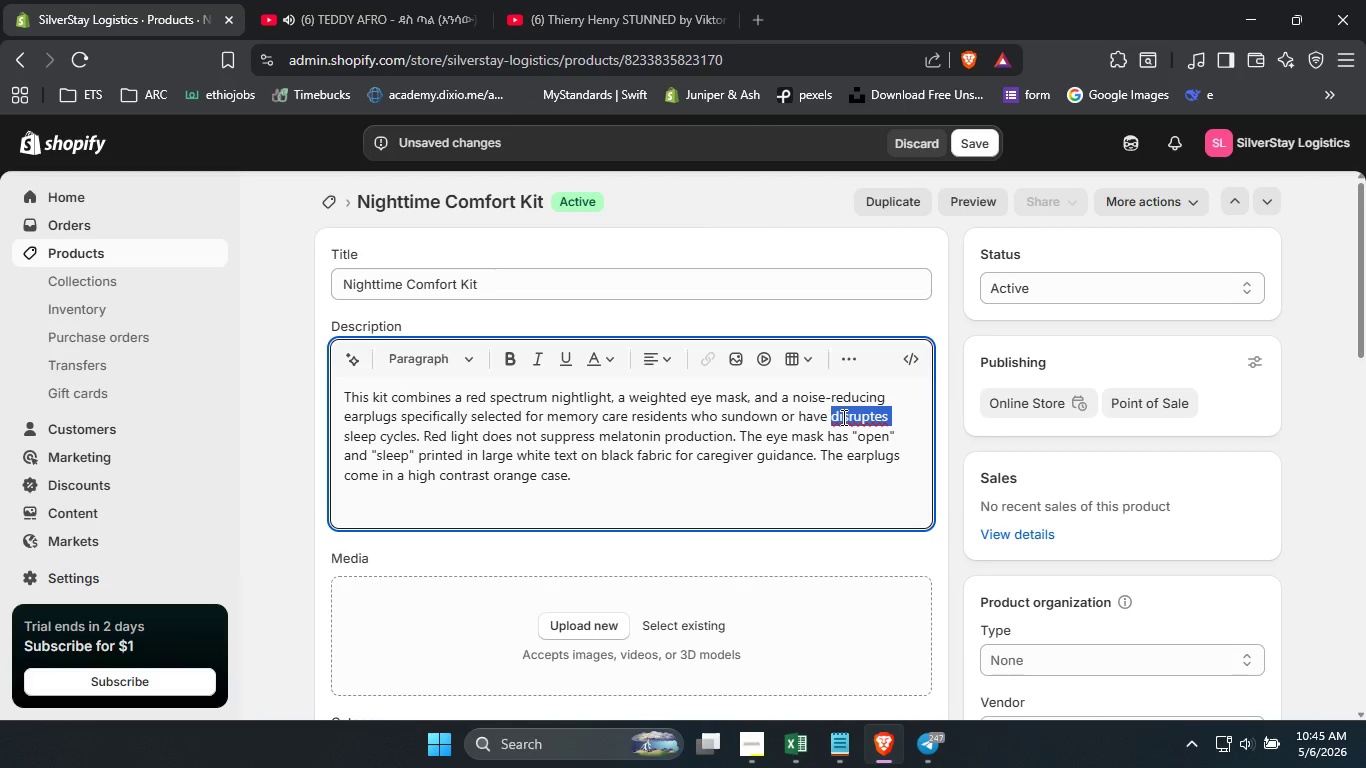 
double_click([842, 417])
 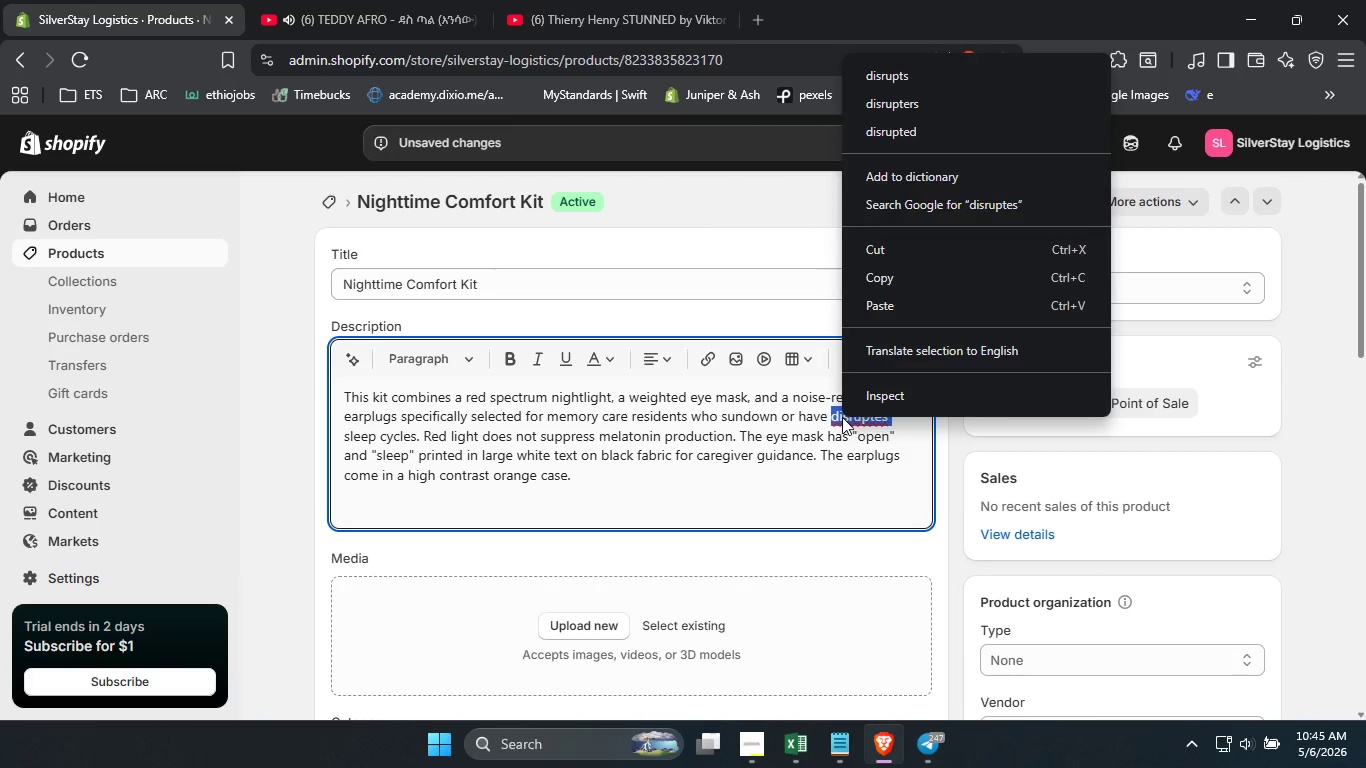 
right_click([842, 417])
 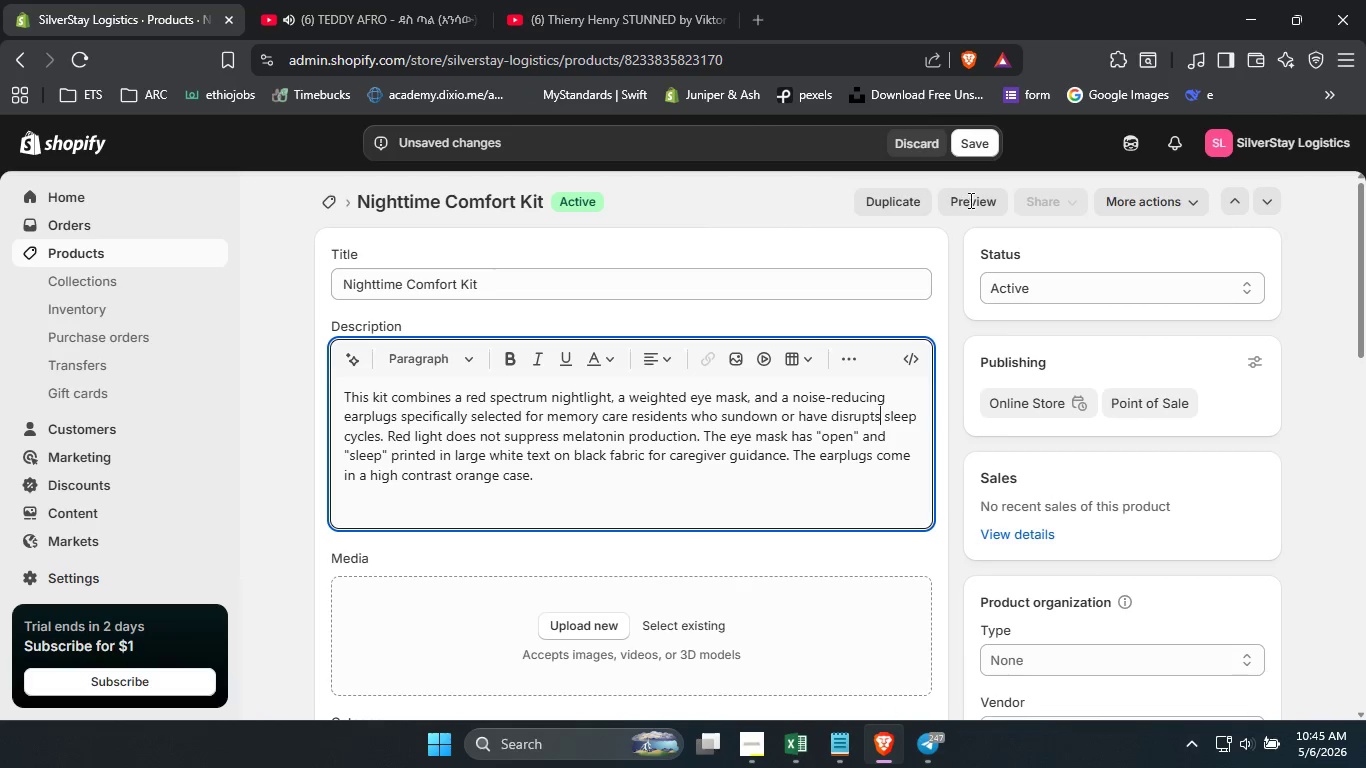 
left_click([890, 79])
 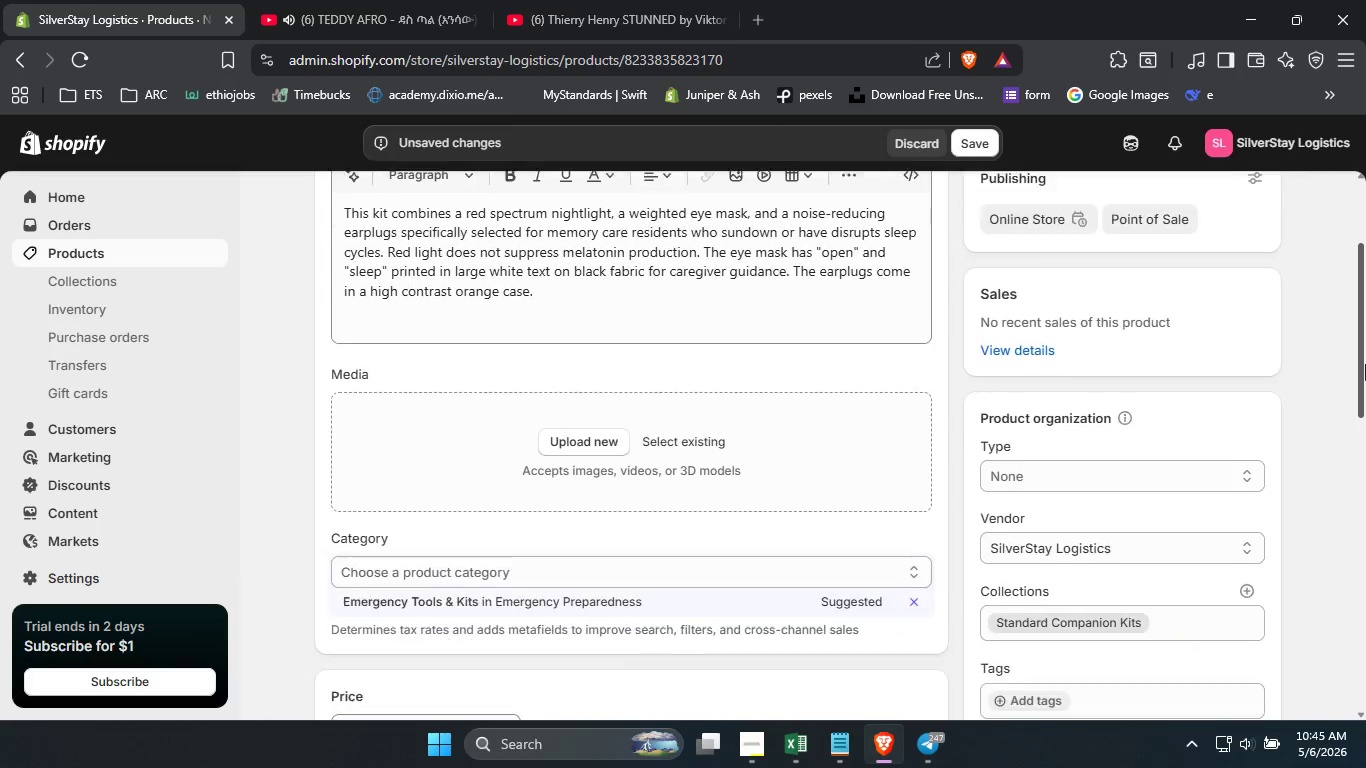 
left_click_drag(start_coordinate=[1365, 300], to_coordinate=[1365, 385])
 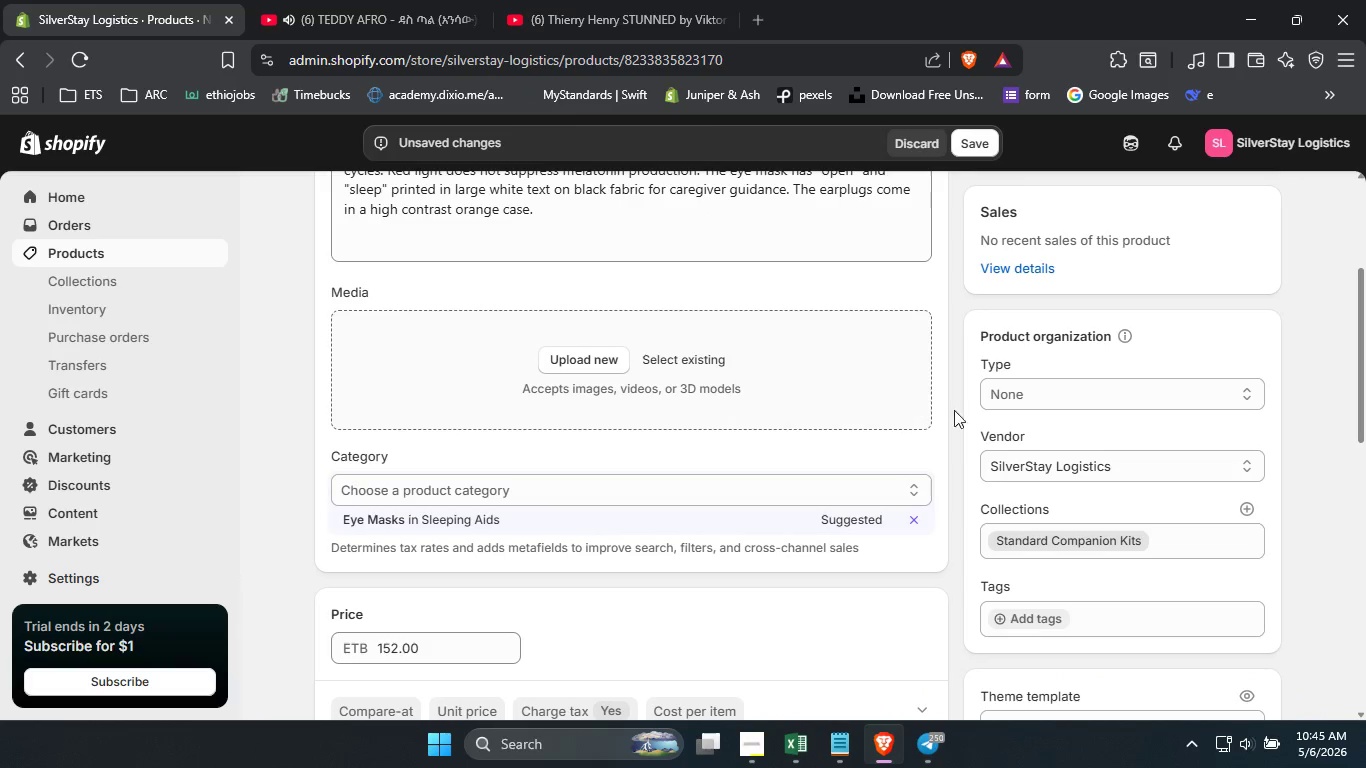 
left_click([1067, 396])
 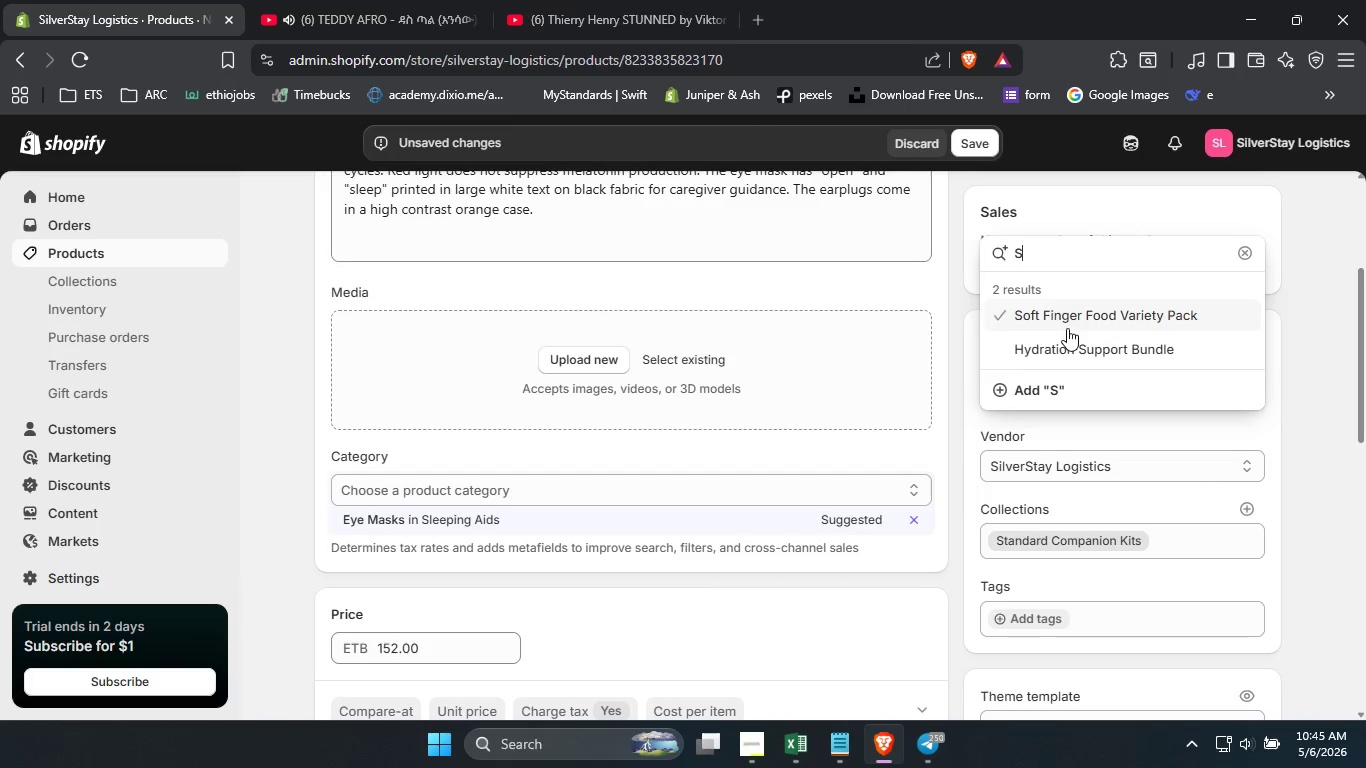 
type(Sleep Hygine Kit)
 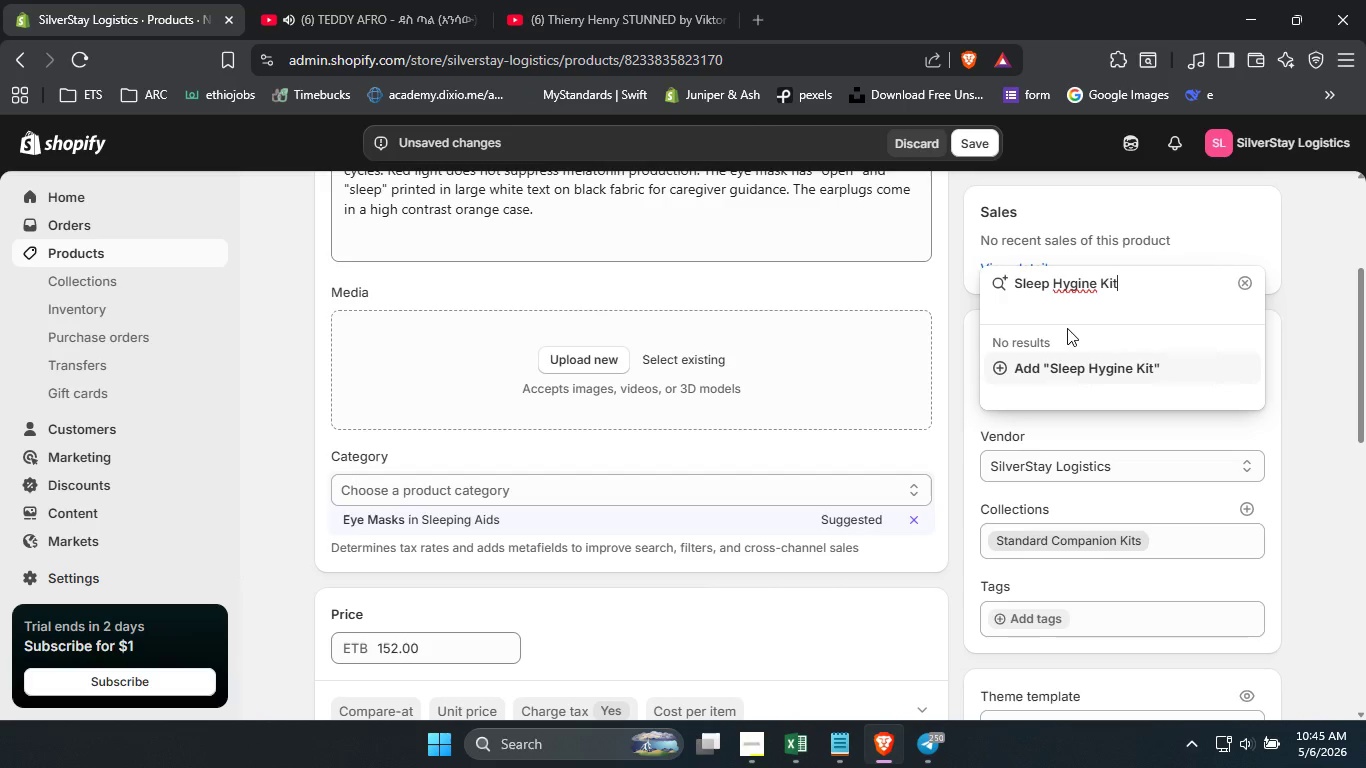 
wait(5.44)
 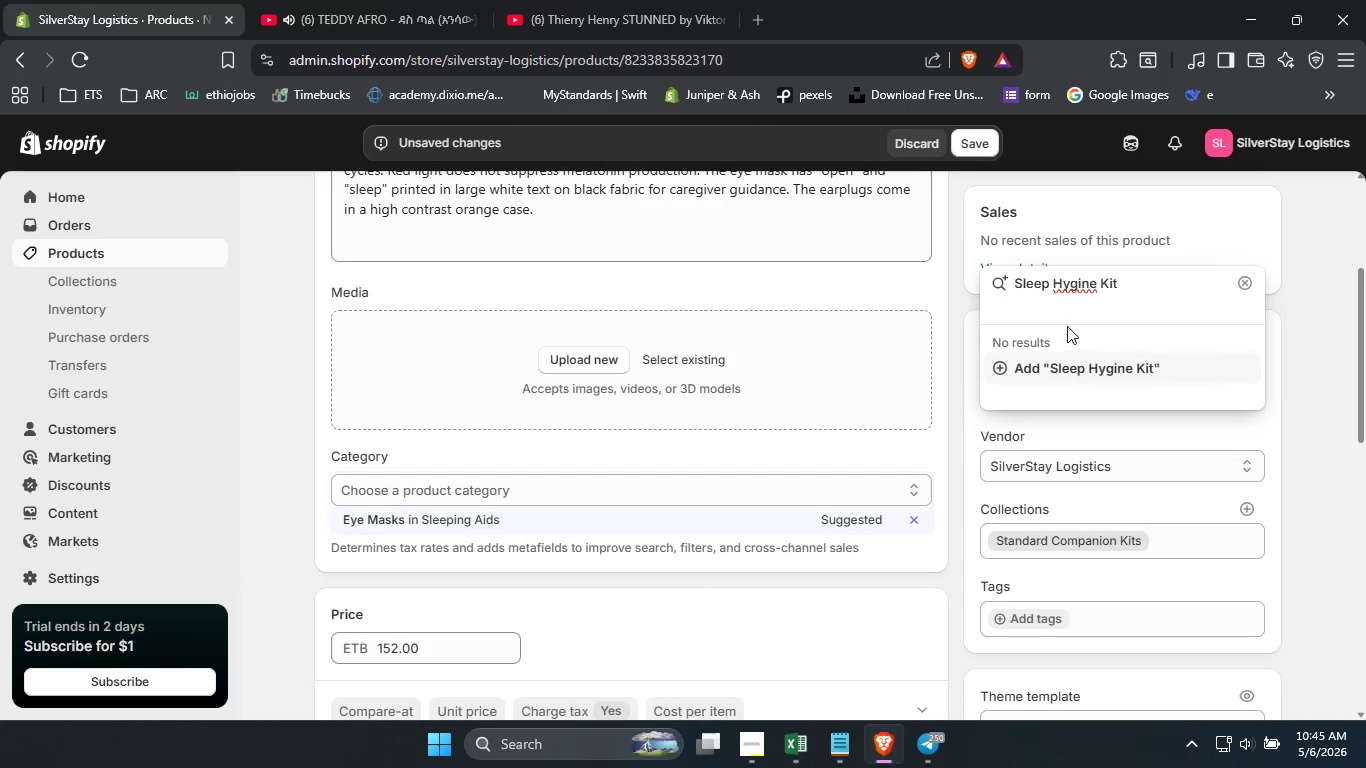 
key(ArrowLeft)
 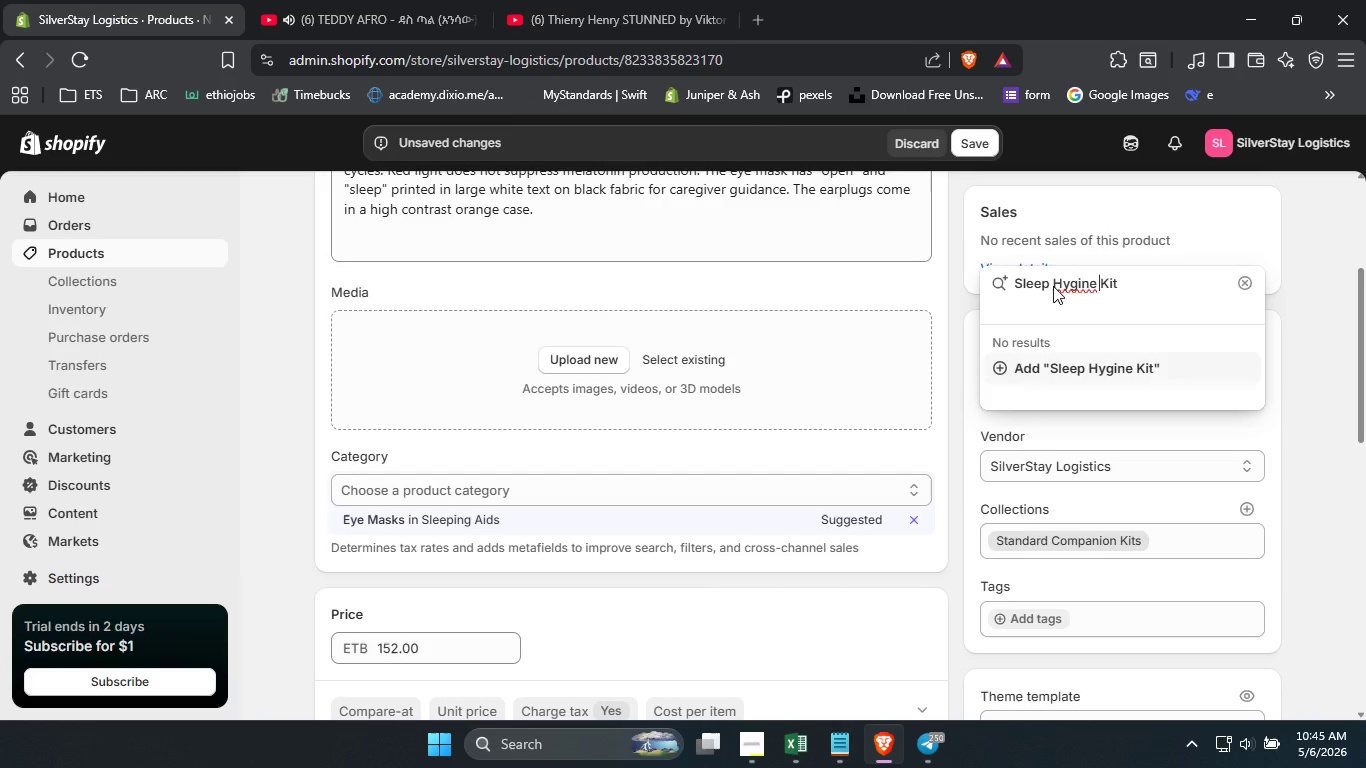 
key(ArrowLeft)
 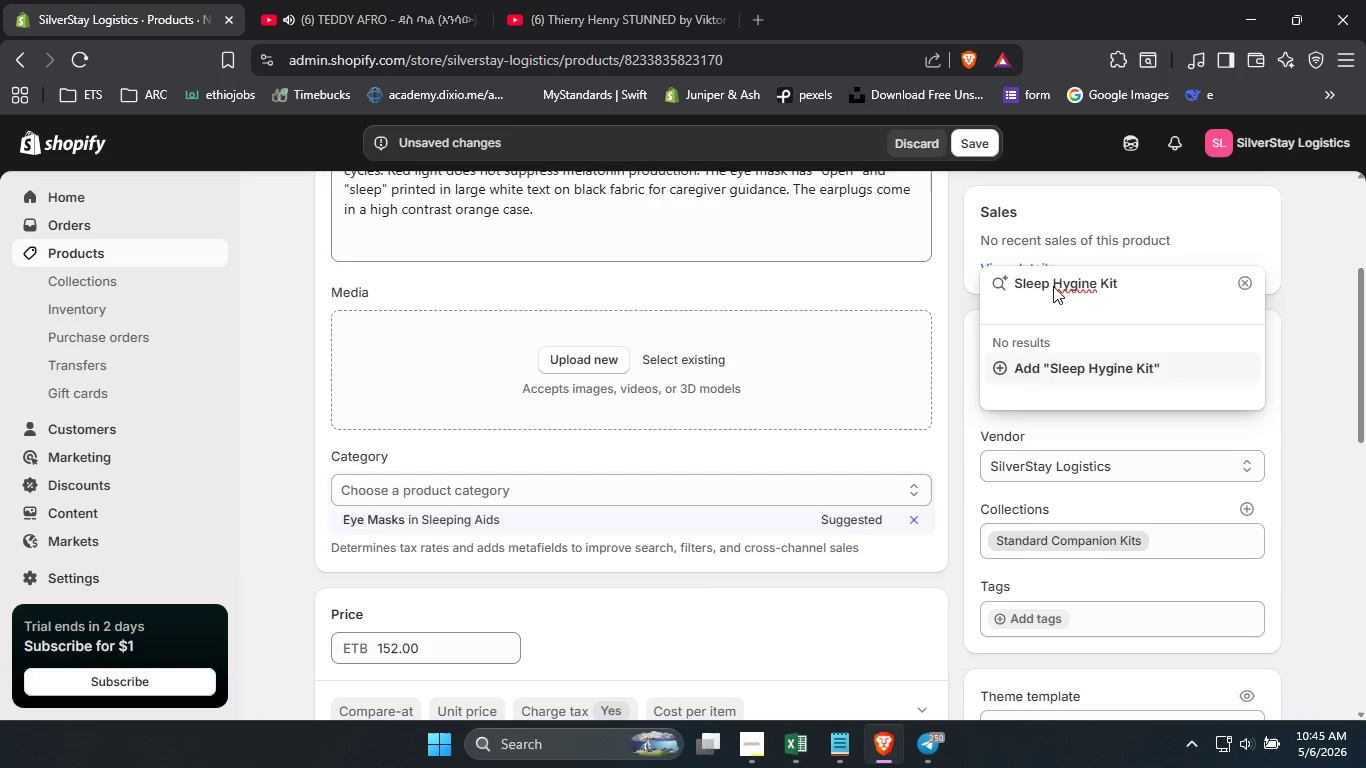 
key(ArrowLeft)
 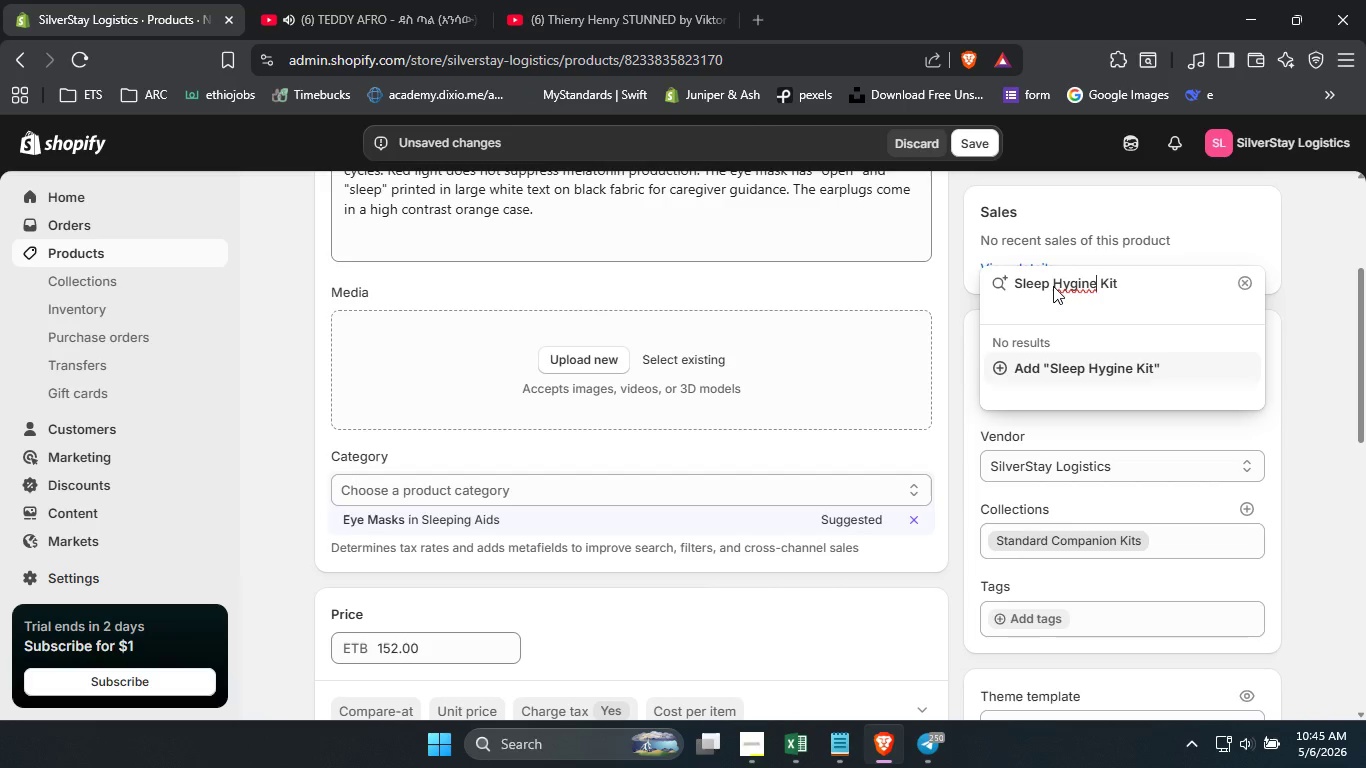 
key(ArrowLeft)
 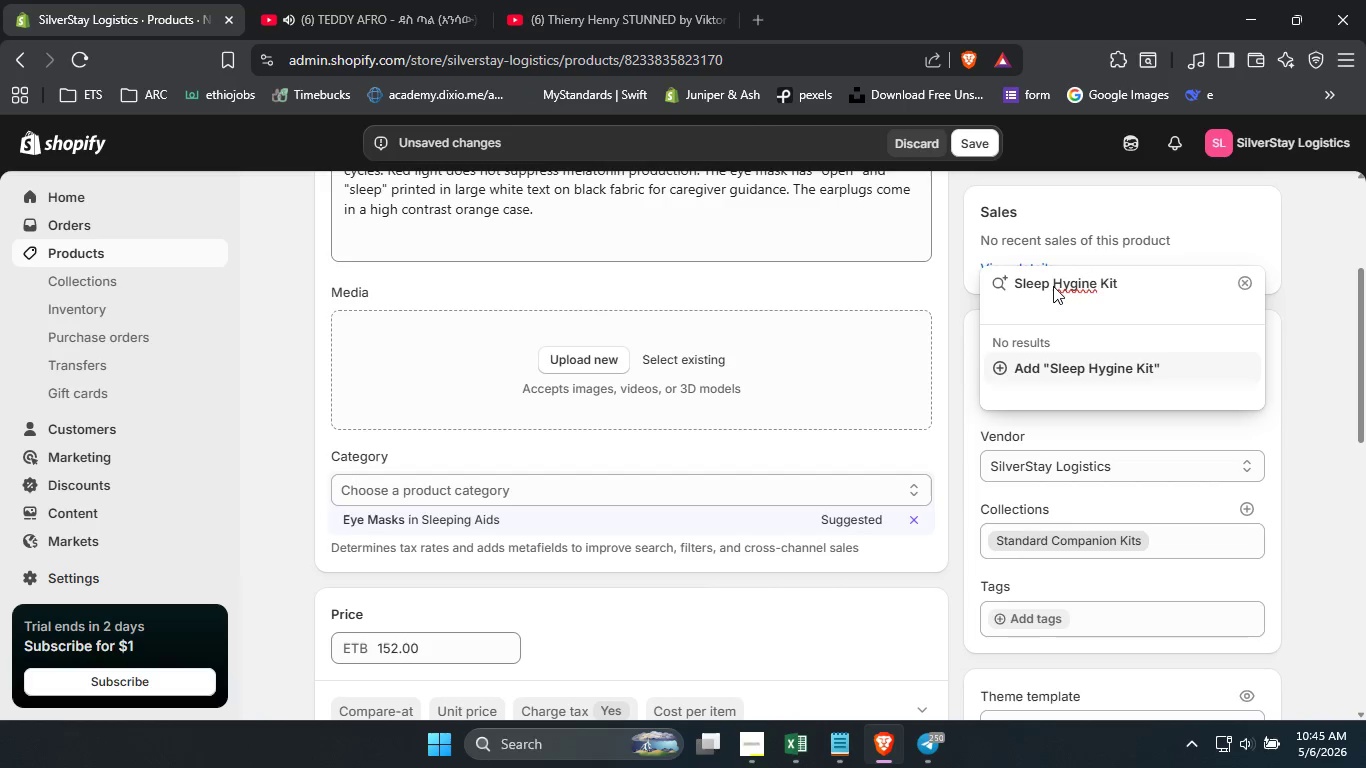 
key(ArrowLeft)
 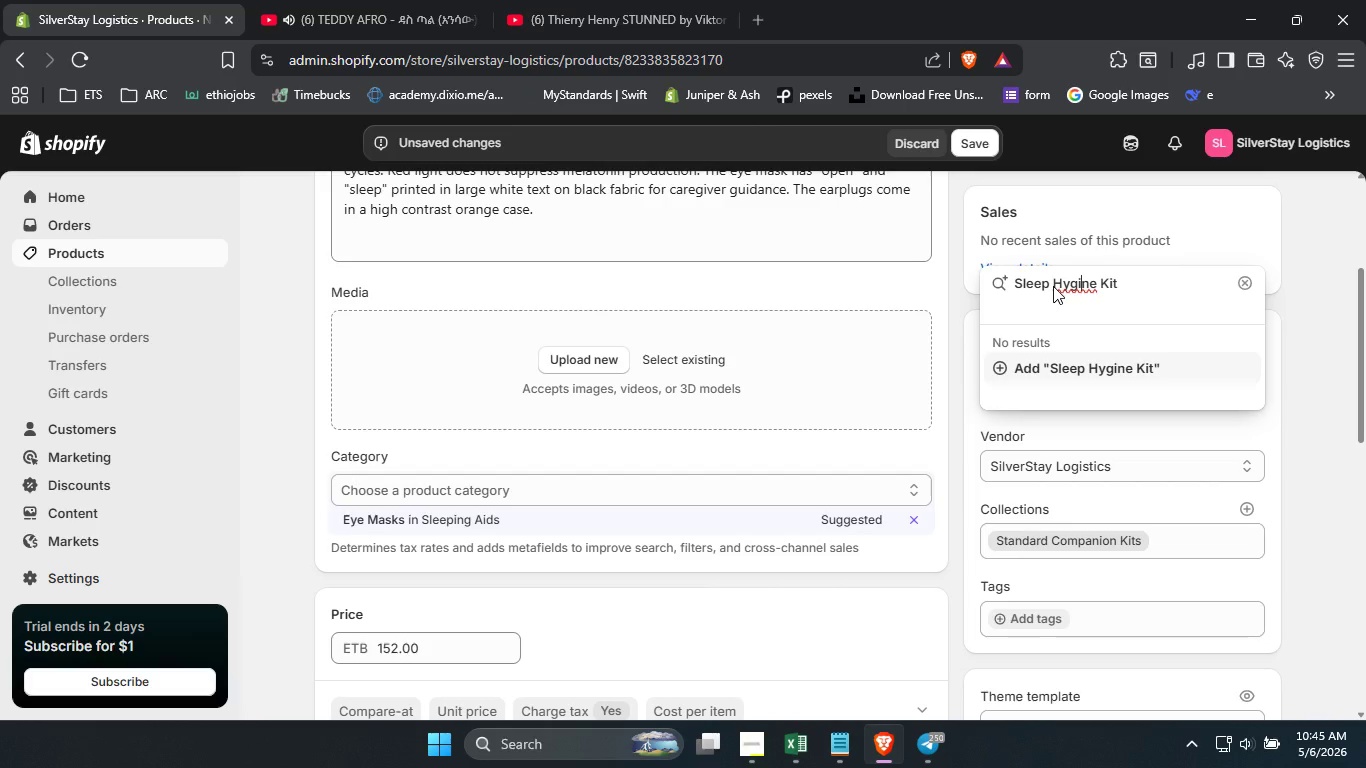 
key(ArrowLeft)
 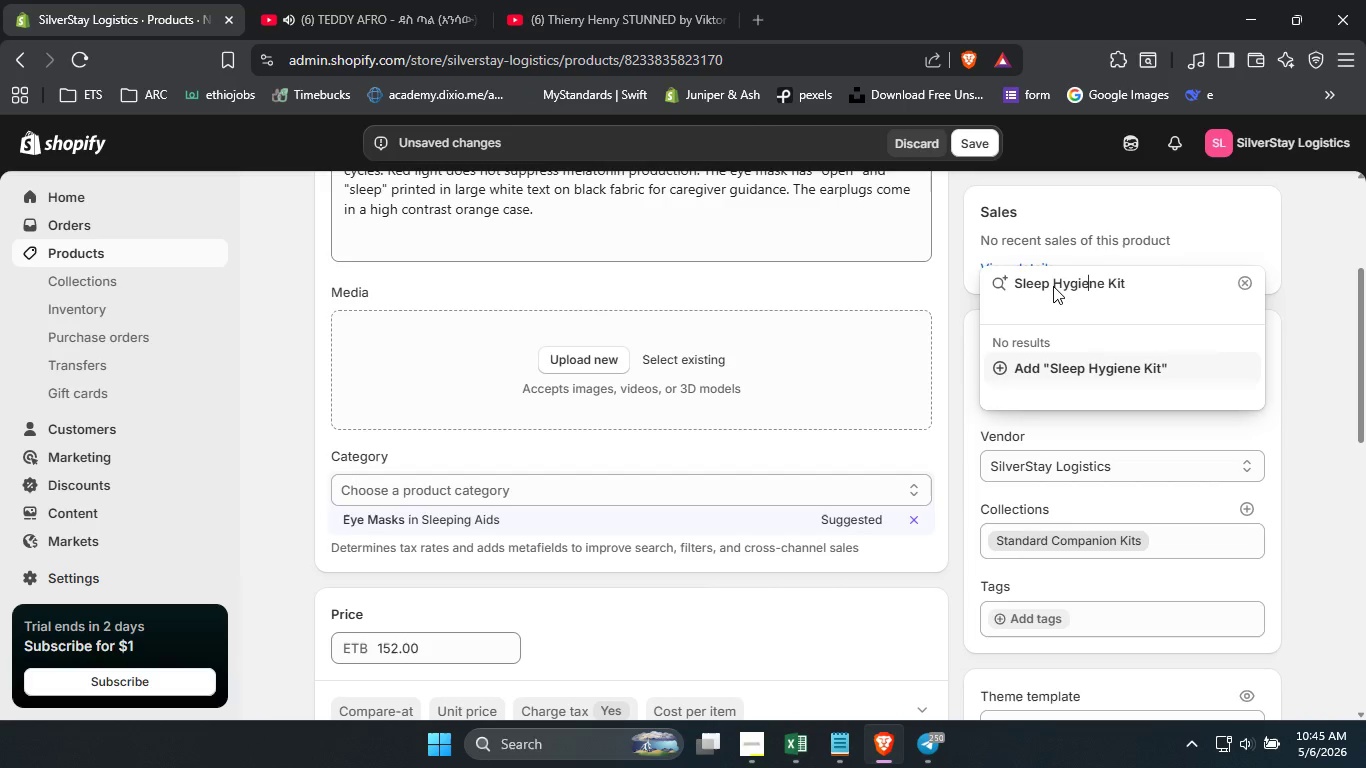 
key(E)
 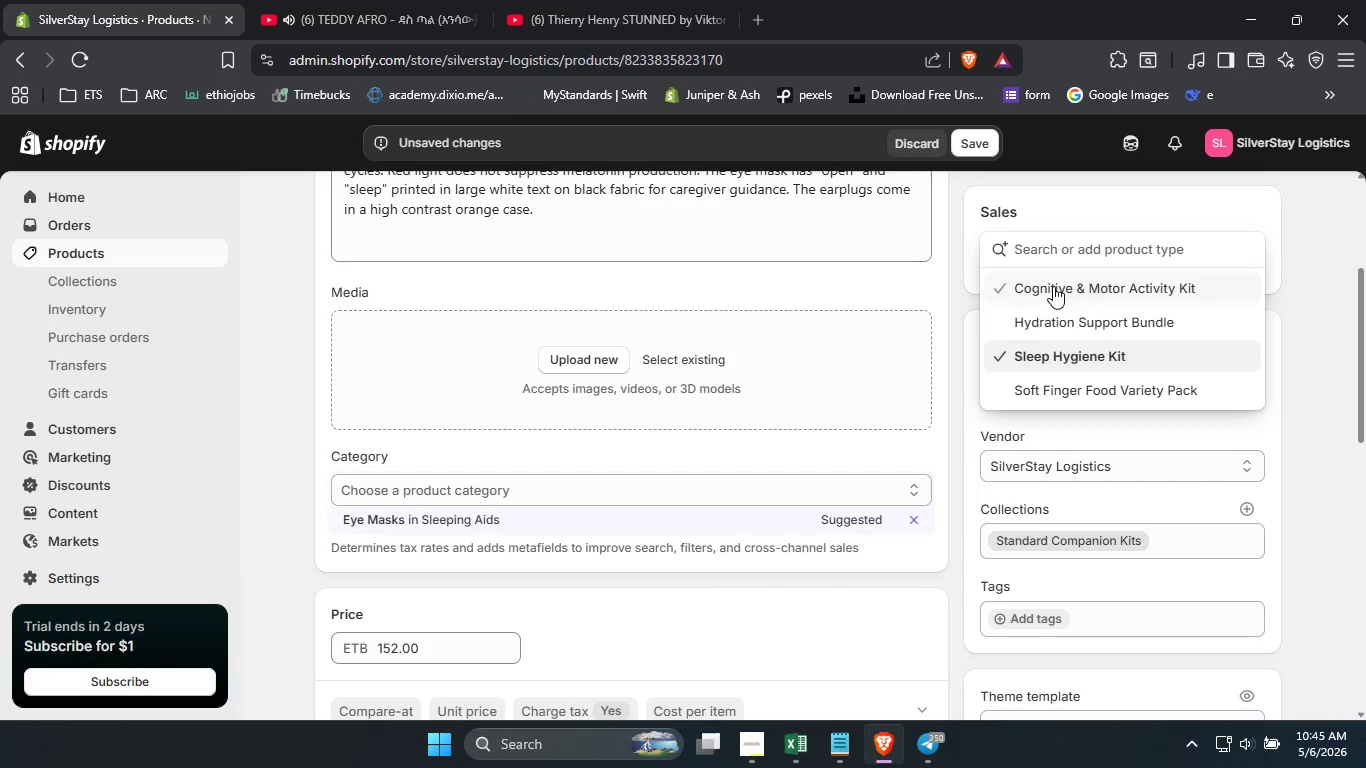 
key(Enter)
 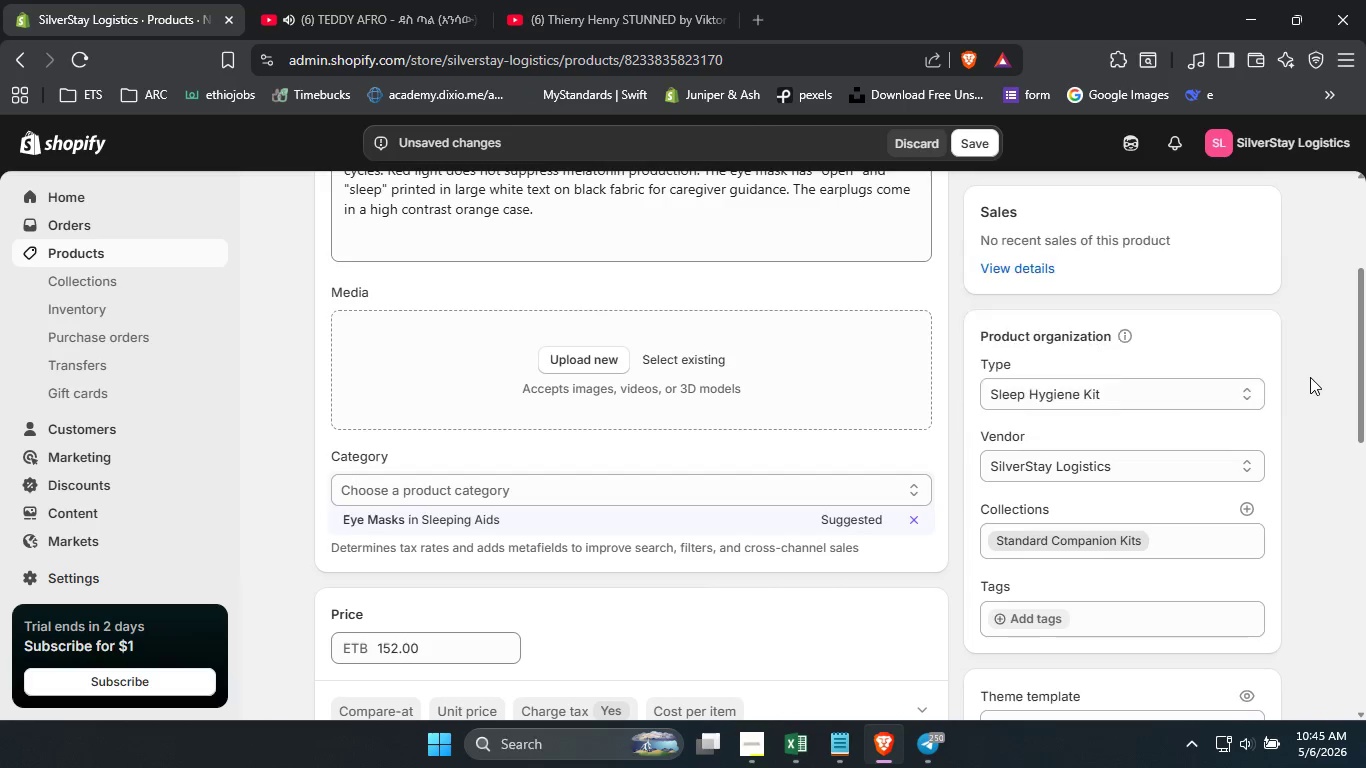 
left_click([1310, 377])
 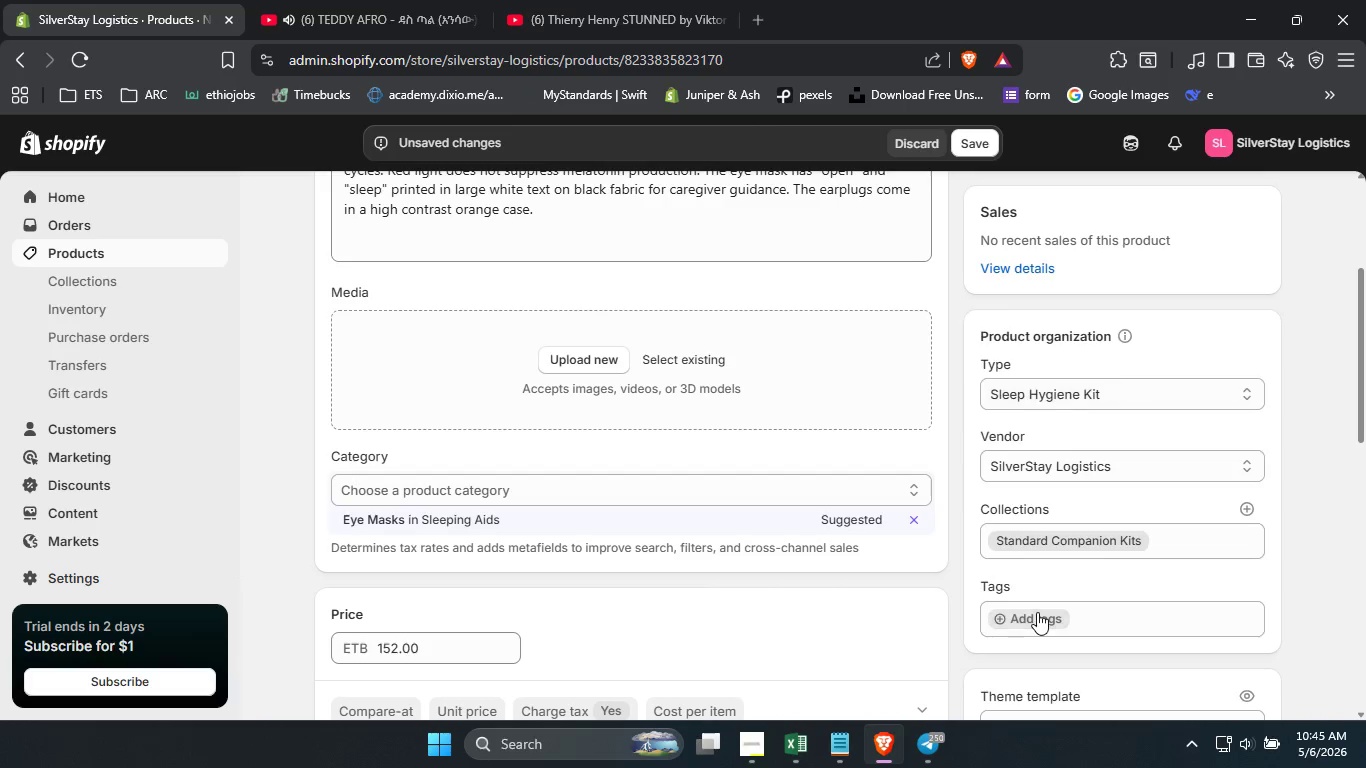 
left_click([1037, 612])
 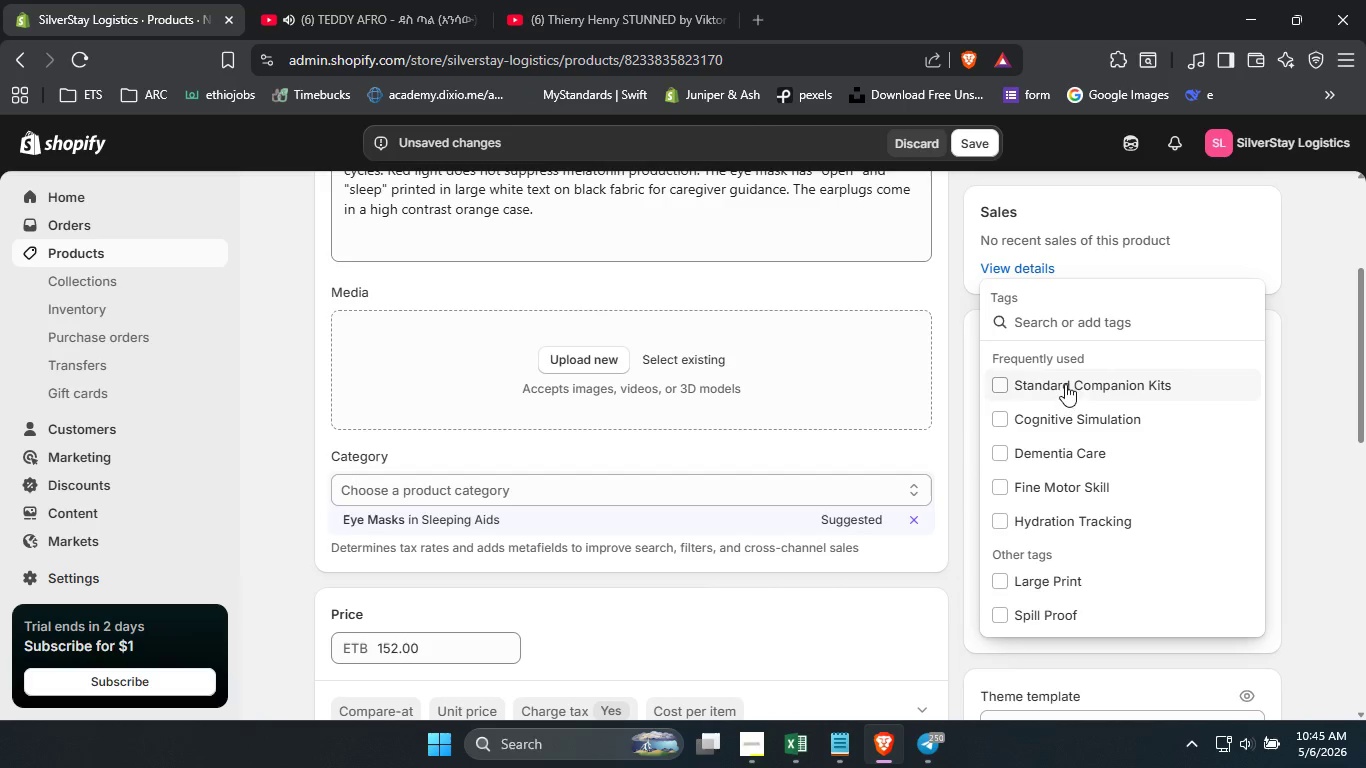 
left_click([1065, 384])
 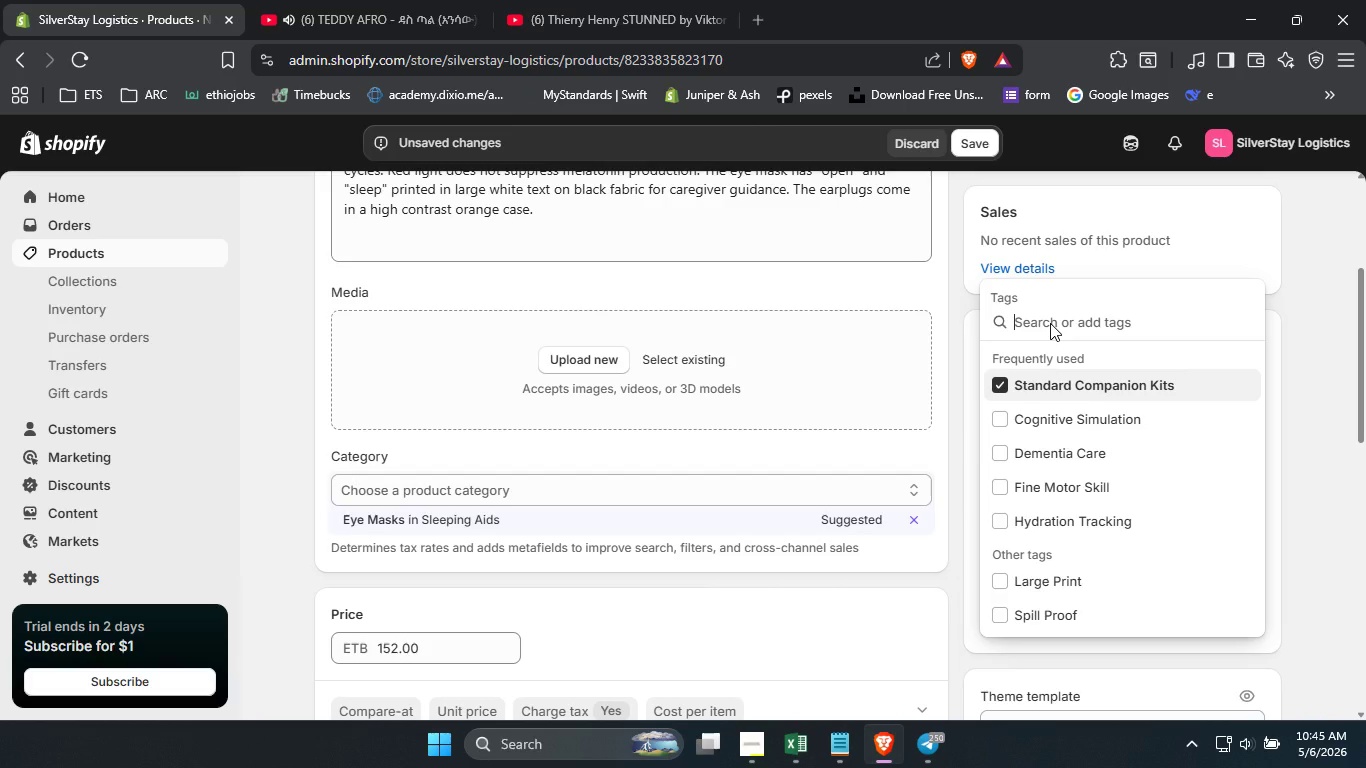 
left_click([1050, 323])
 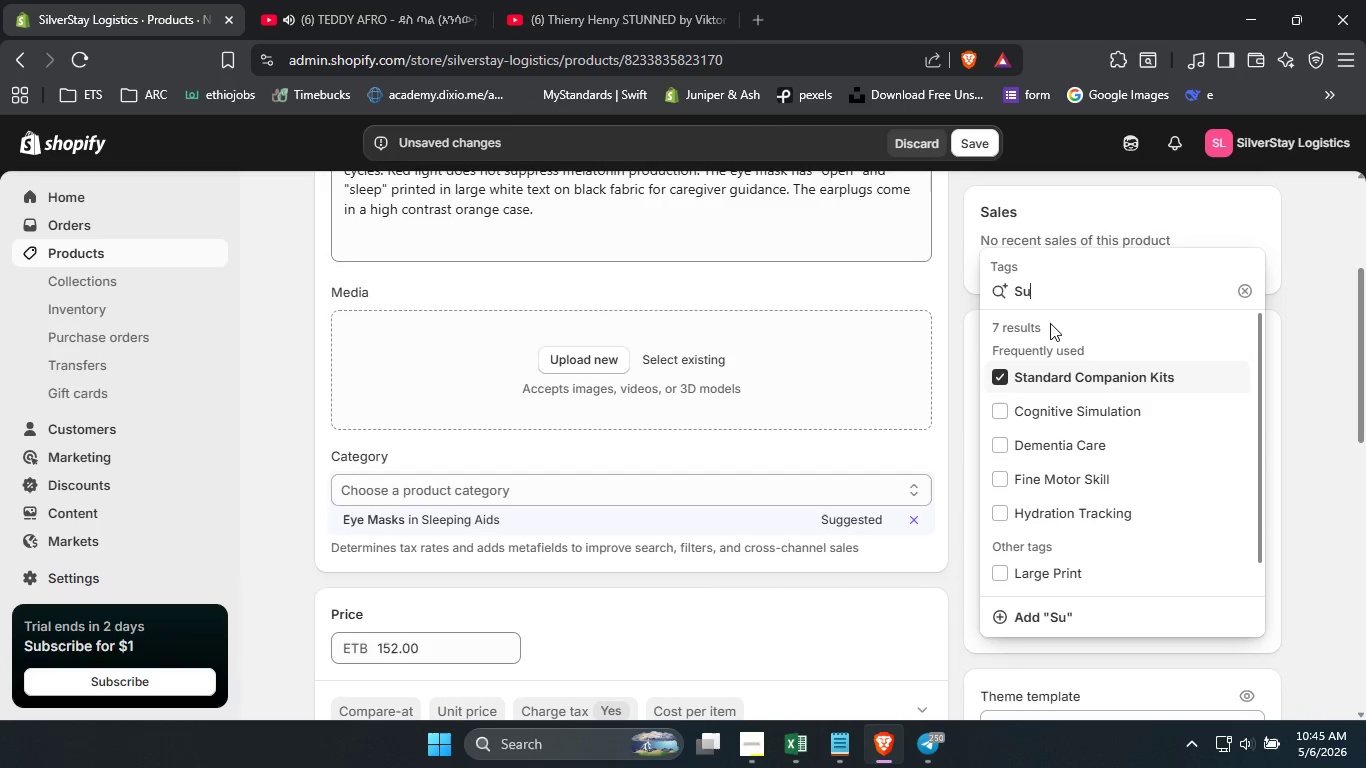 
type(Sundowning Support)
 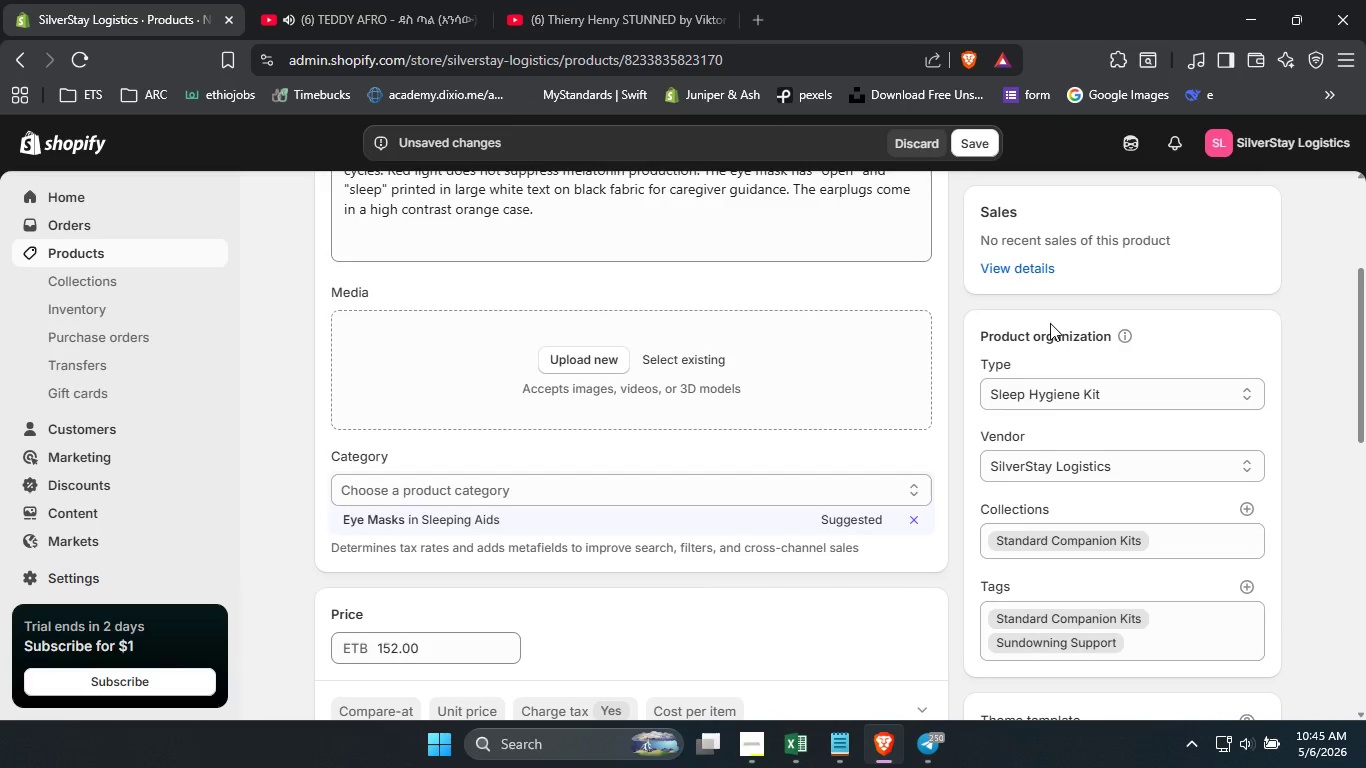 
key(Enter)
 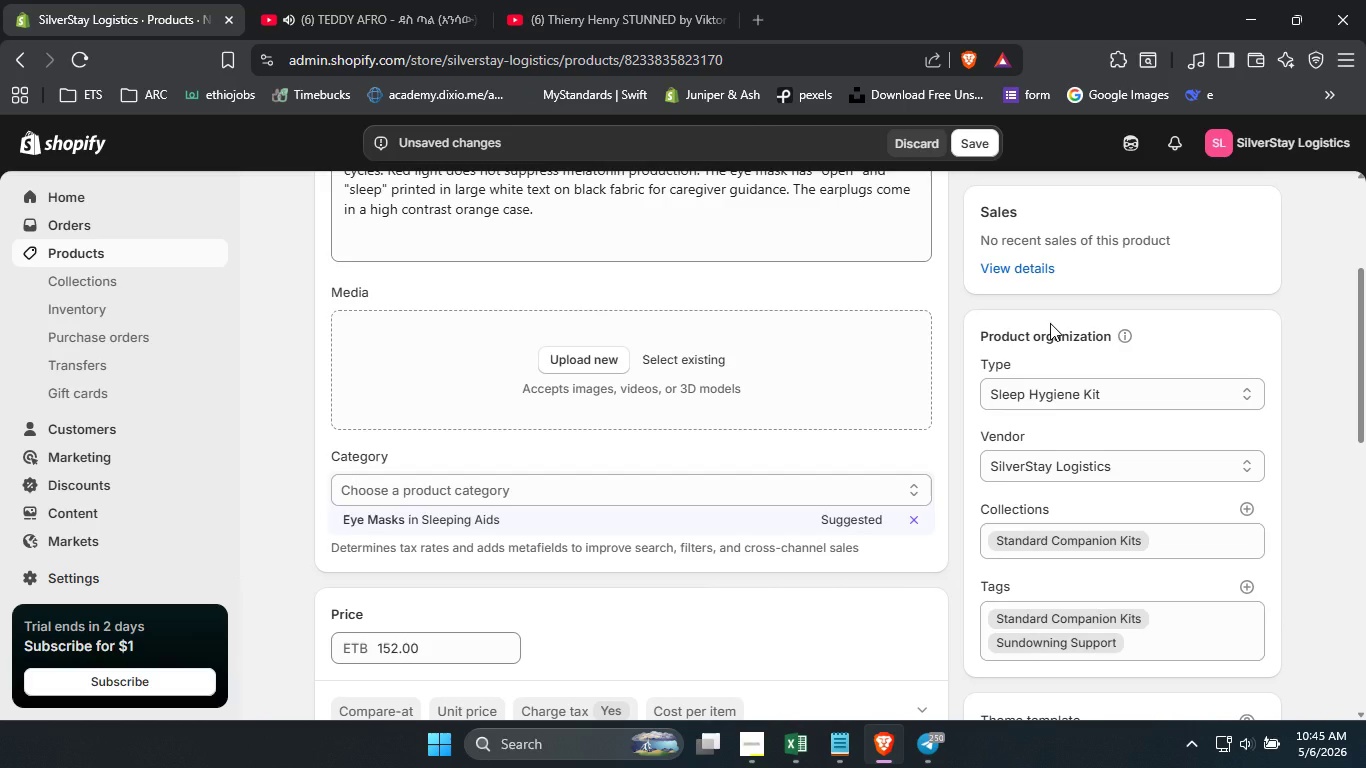 
hold_key(key=ShiftLeft, duration=0.72)
 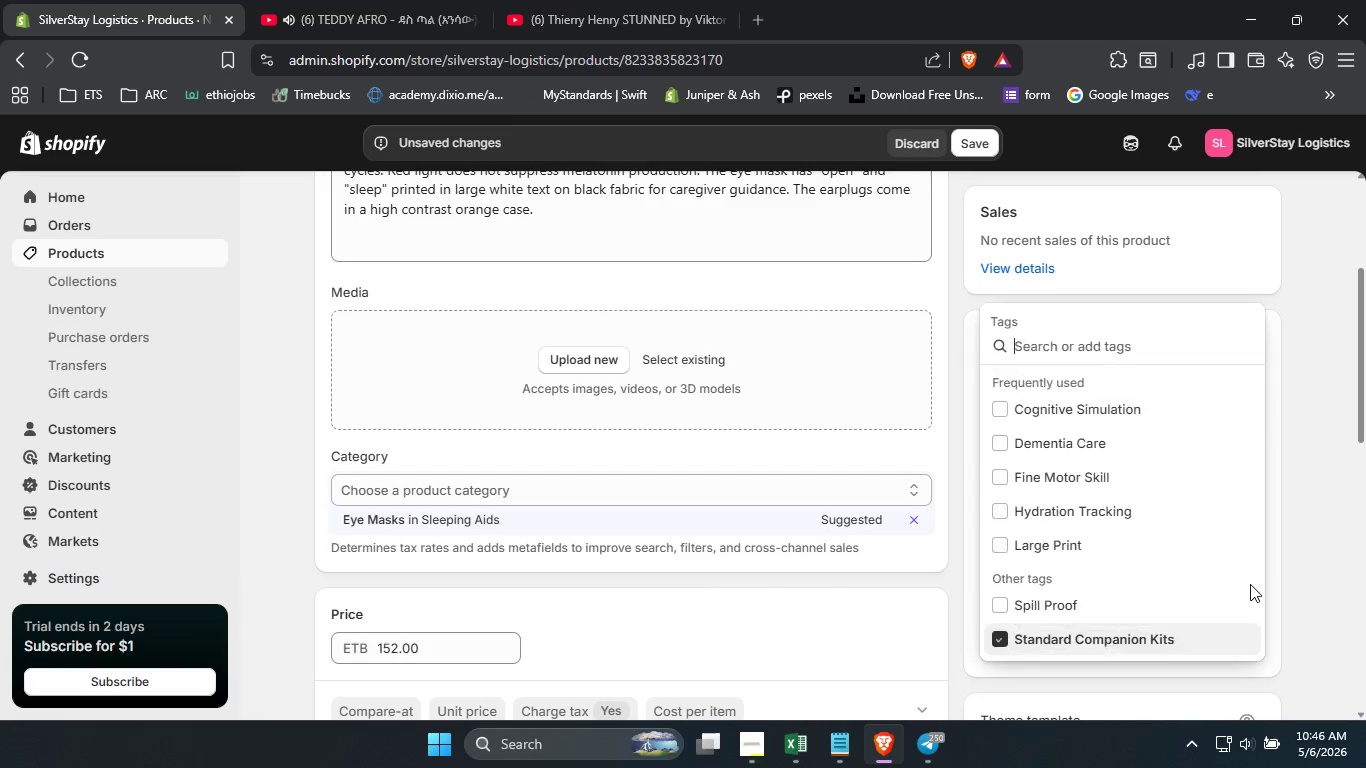 
left_click([1250, 584])
 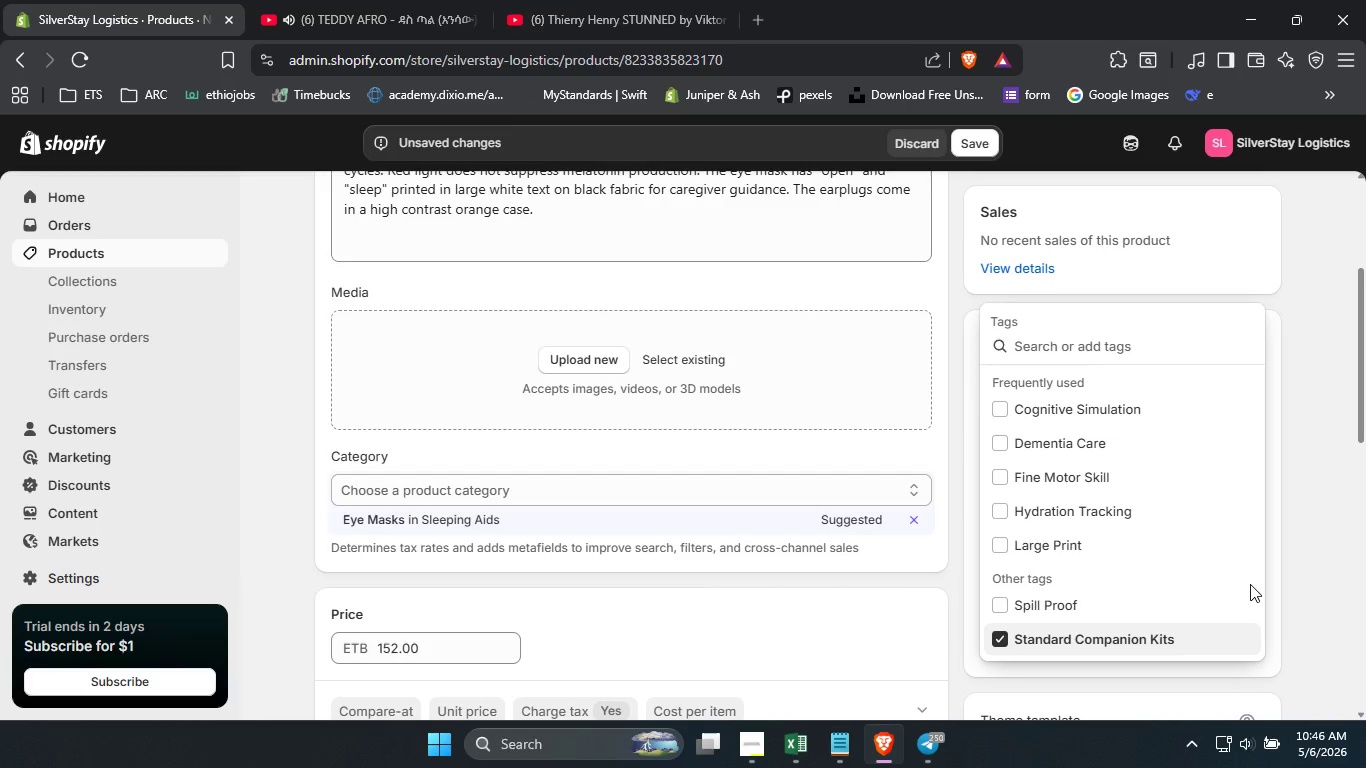 
type(Sleep Aid)
 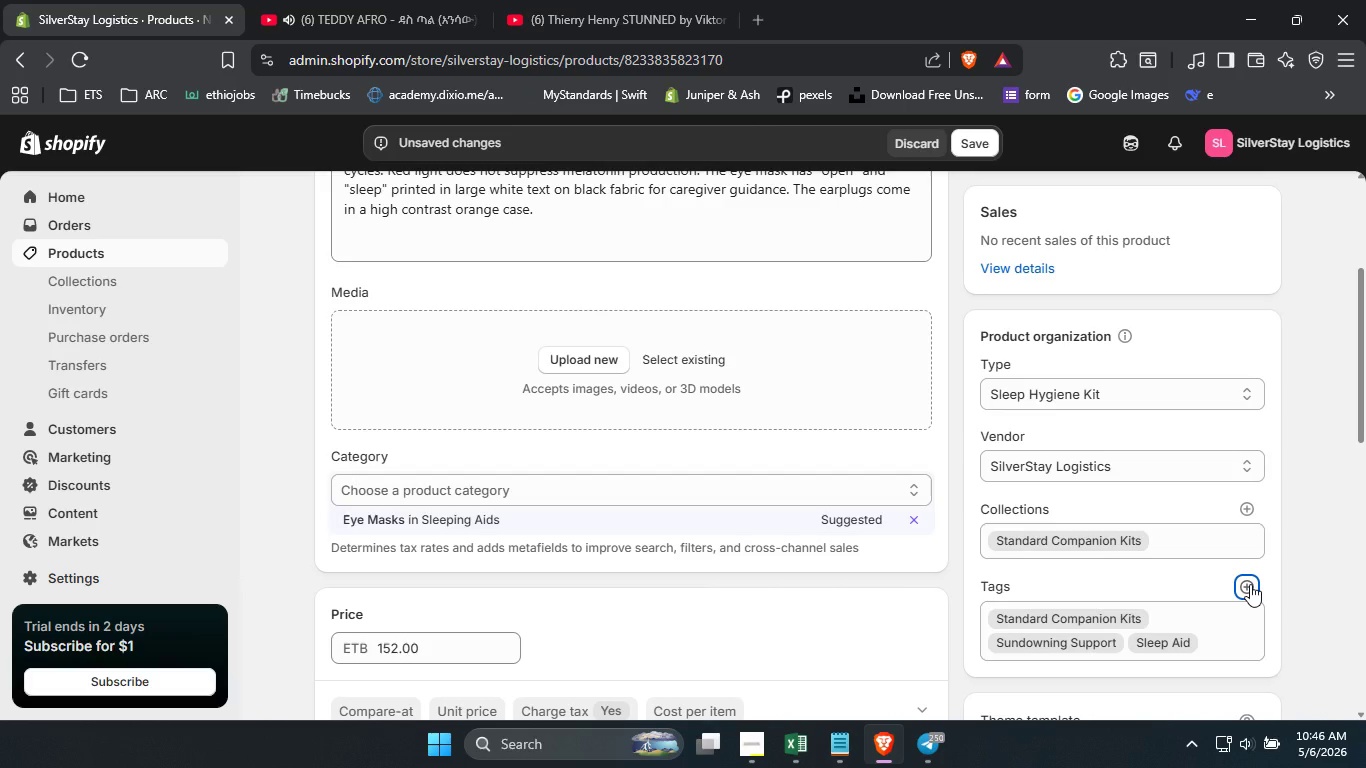 
key(Enter)
 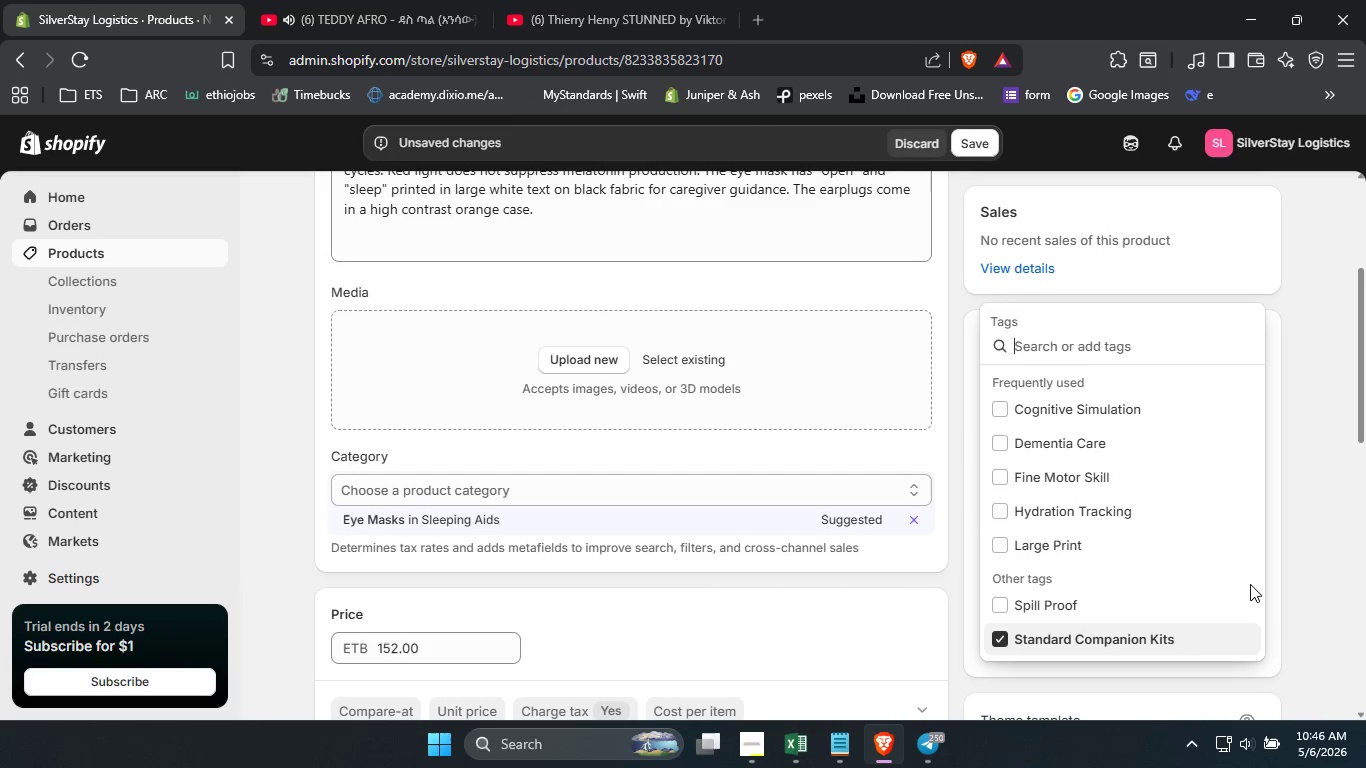 
left_click([1250, 584])
 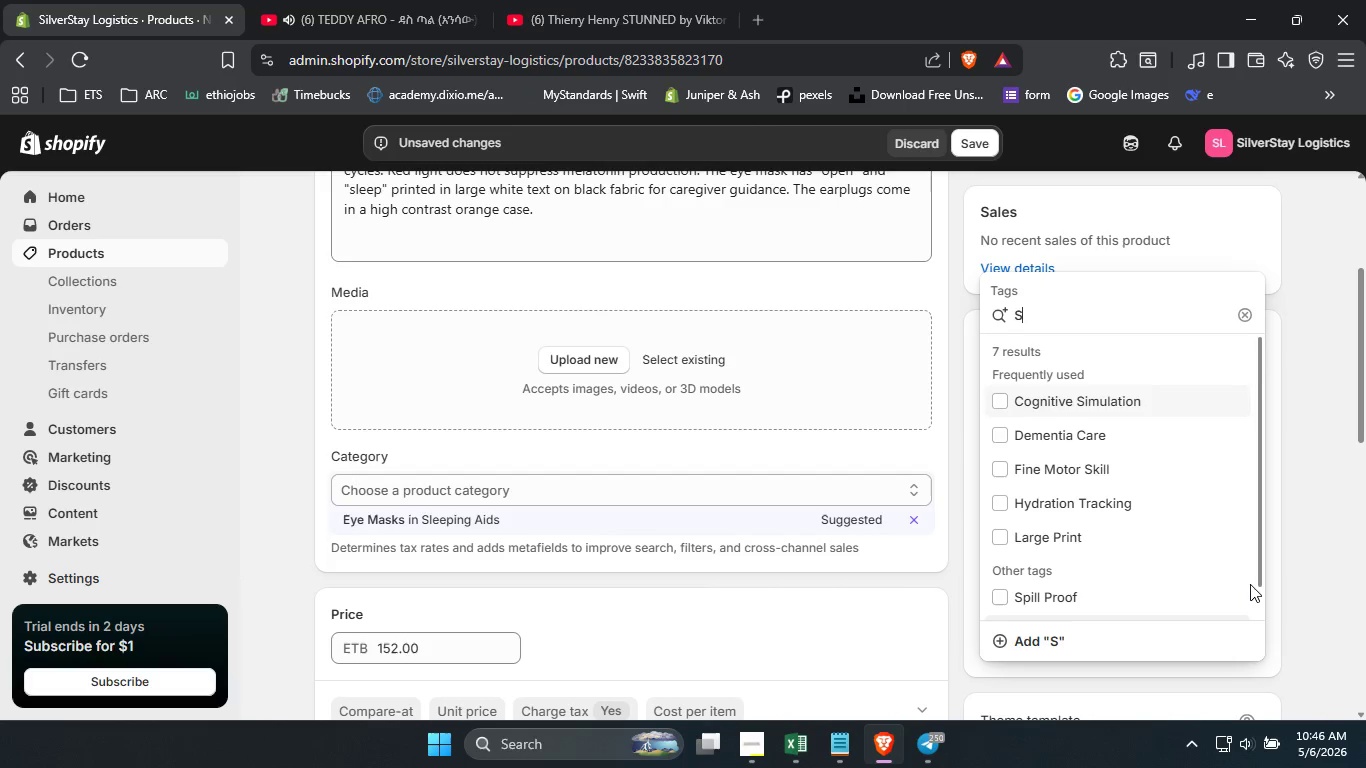 
type(Sensory calmimg )
 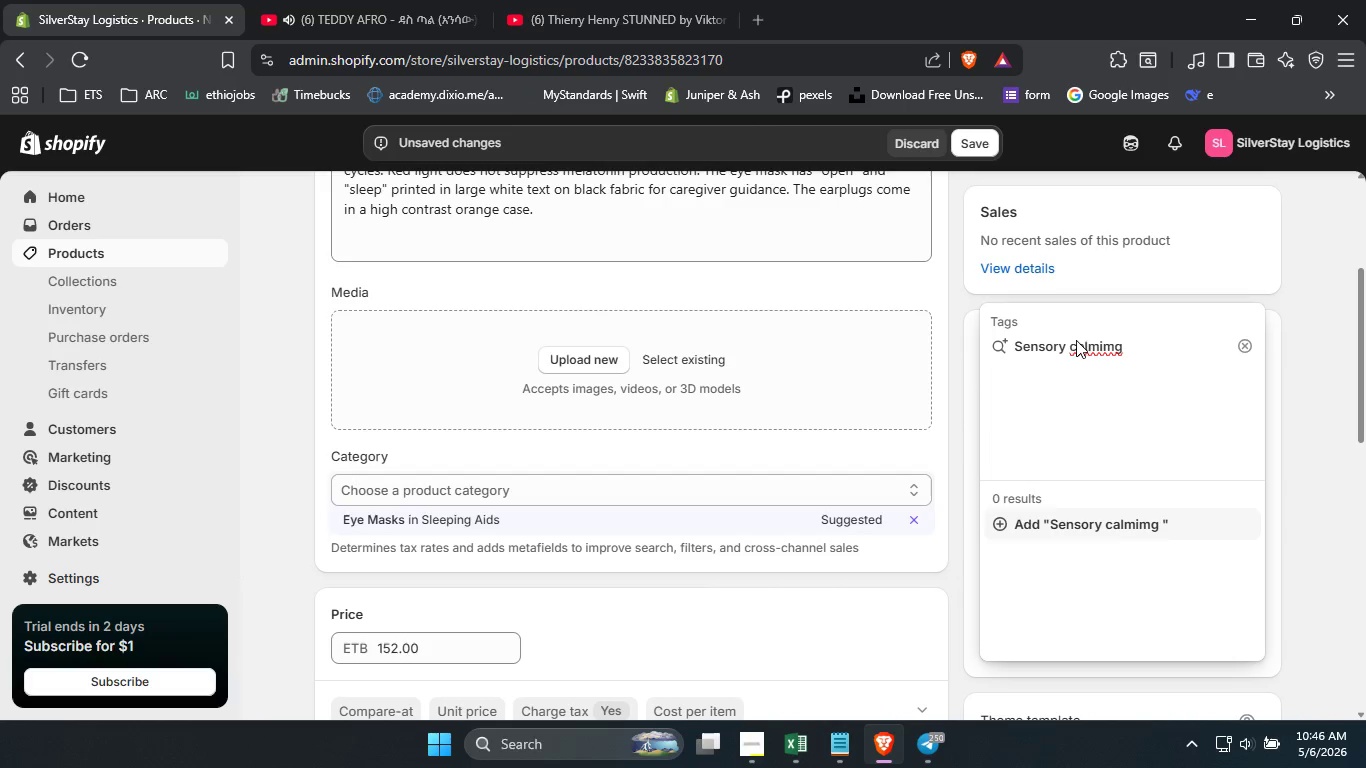 
left_click([1072, 343])
 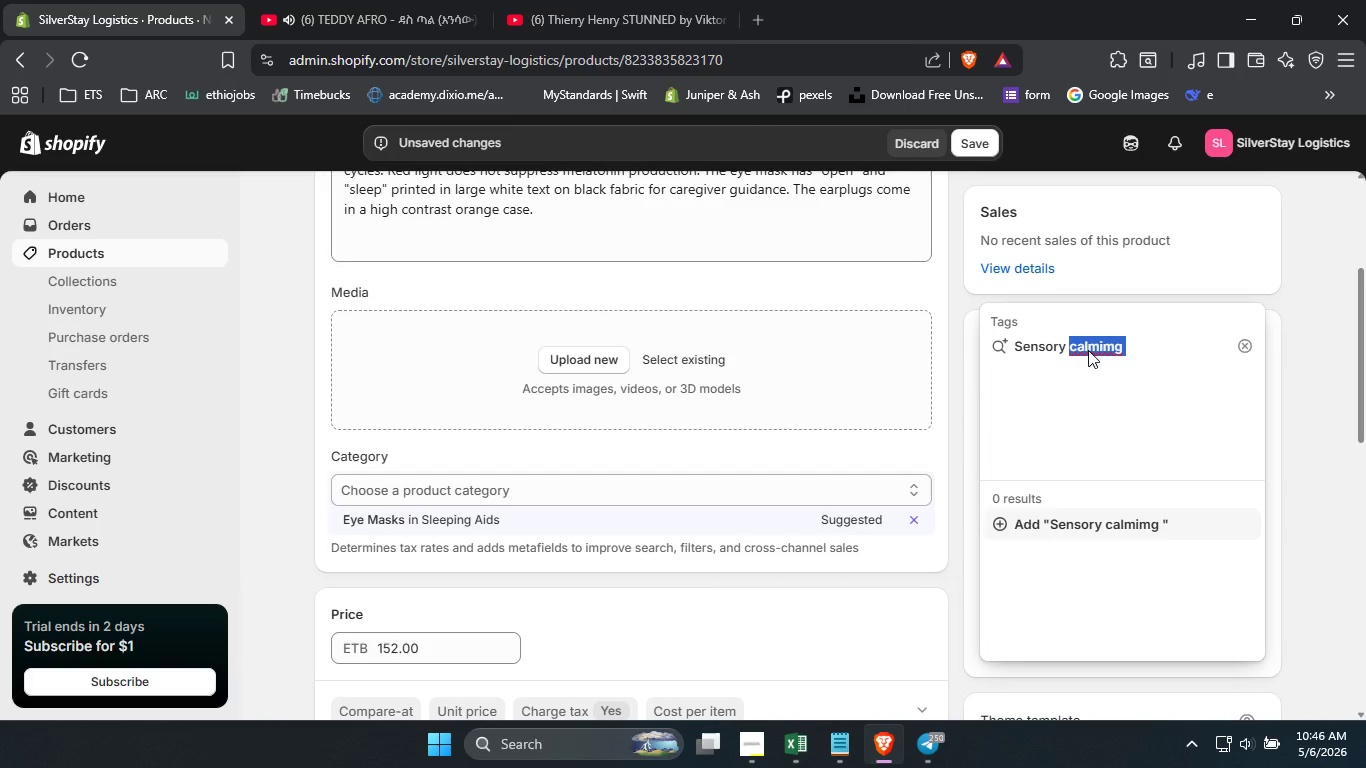 
double_click([1088, 350])
 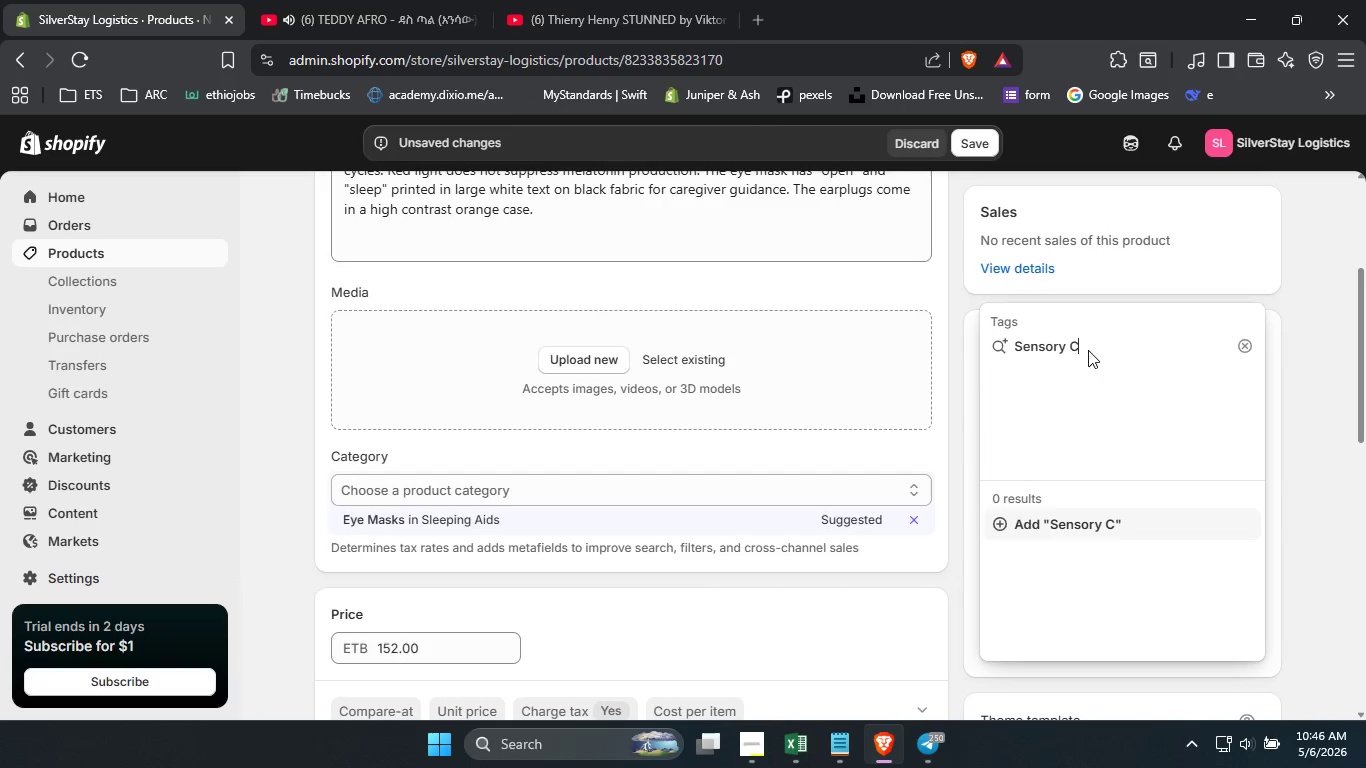 
type(Calming)
 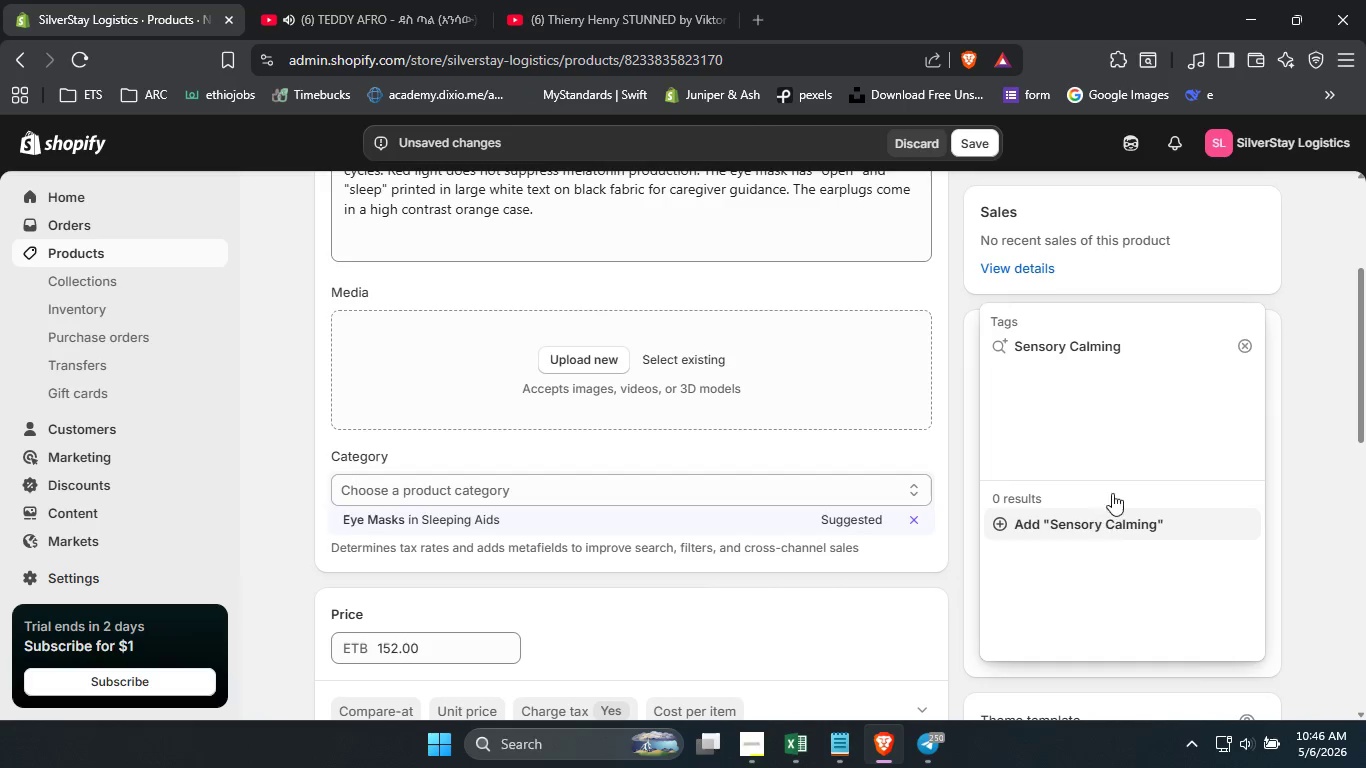 
left_click([1102, 513])
 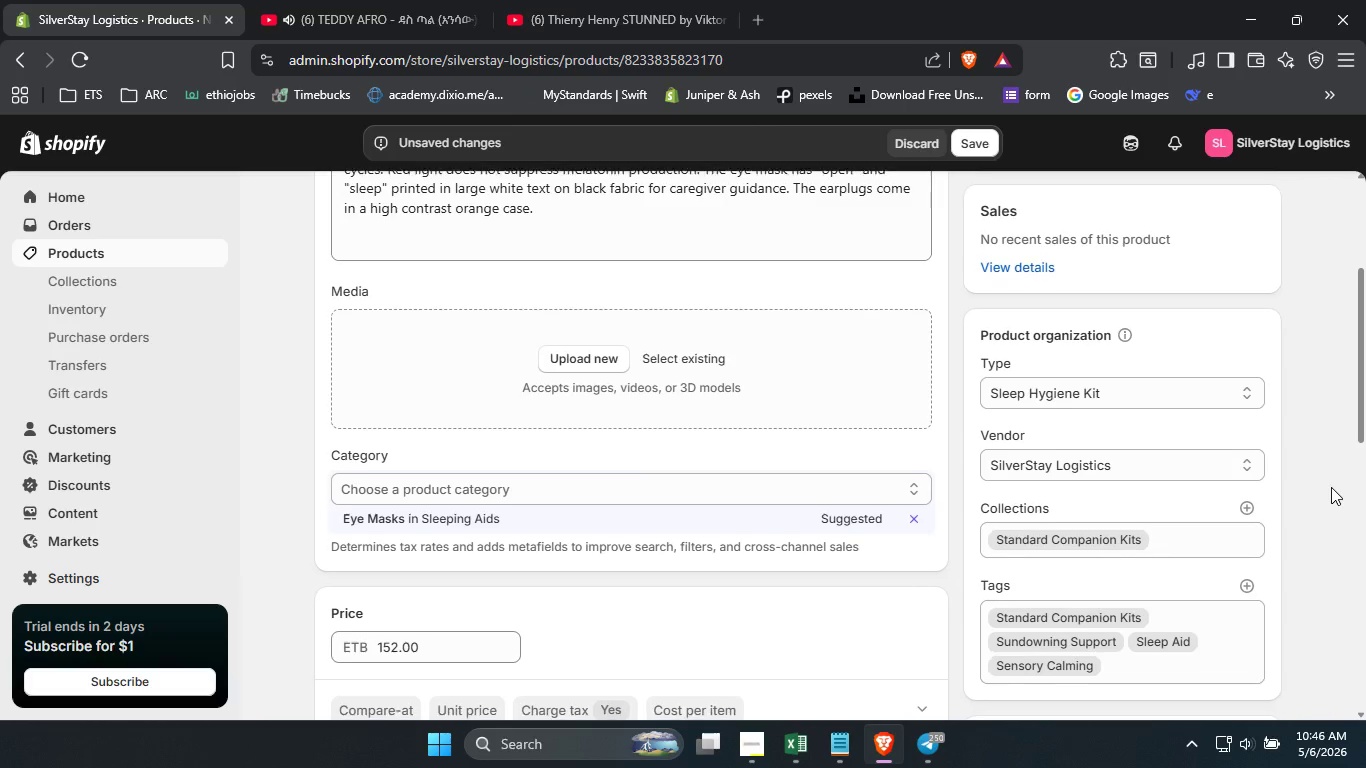 
left_click([1331, 487])
 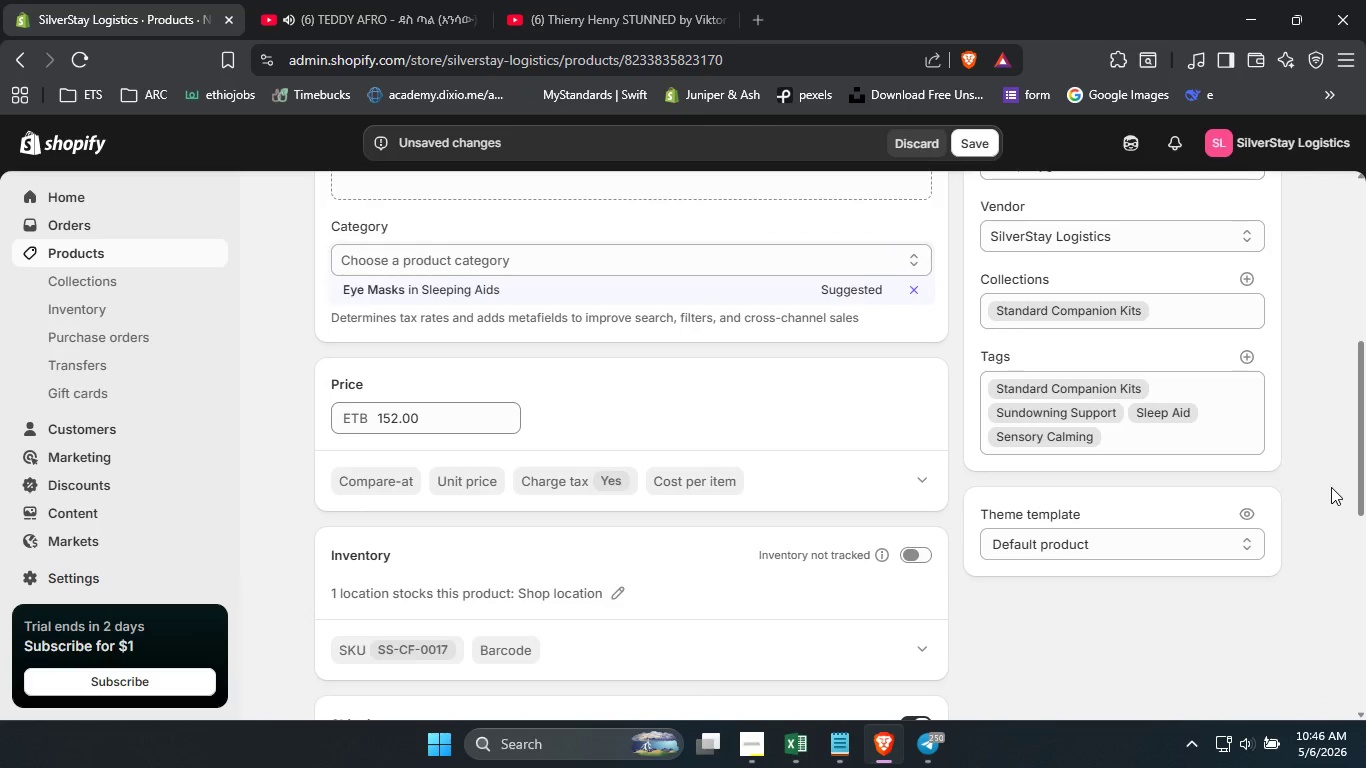 
scroll: coordinate [1331, 487], scroll_direction: down, amount: 1.0
 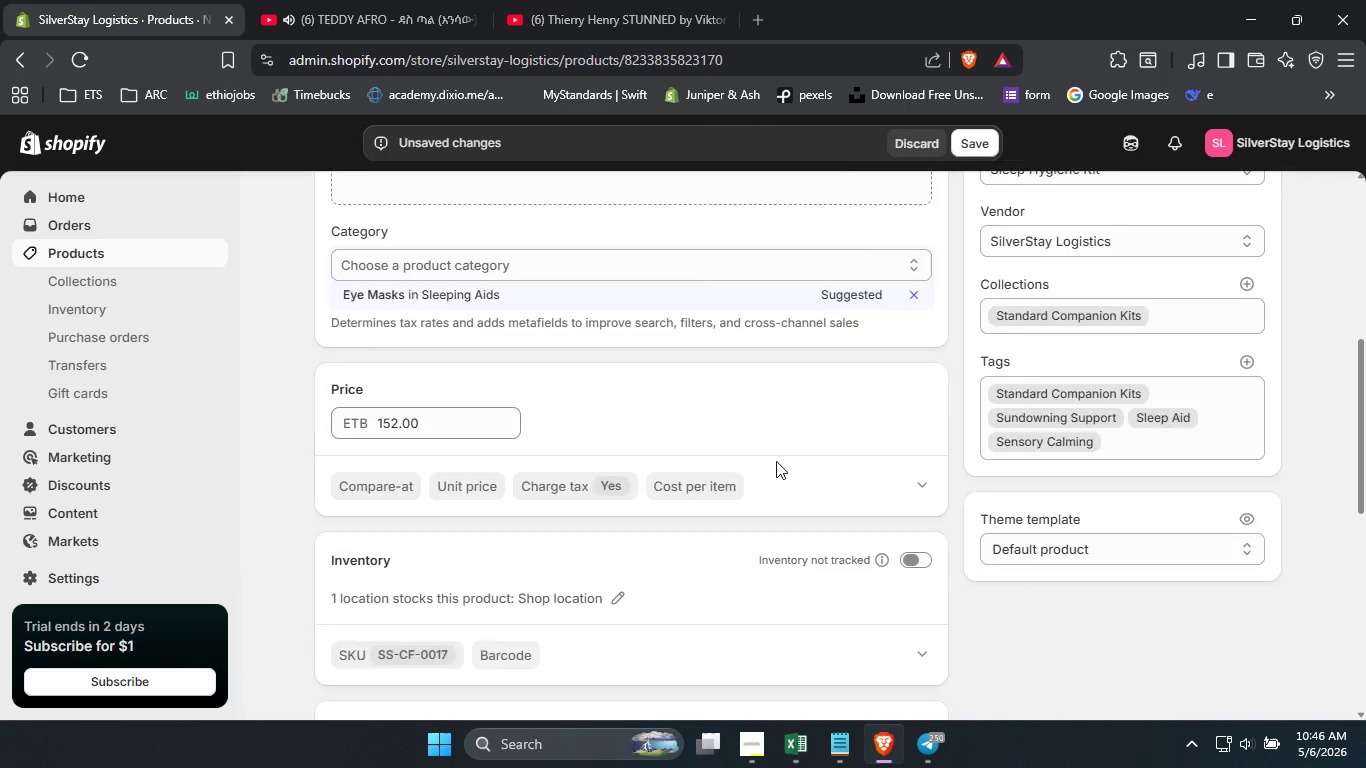 
scroll: coordinate [776, 461], scroll_direction: up, amount: 2.0
 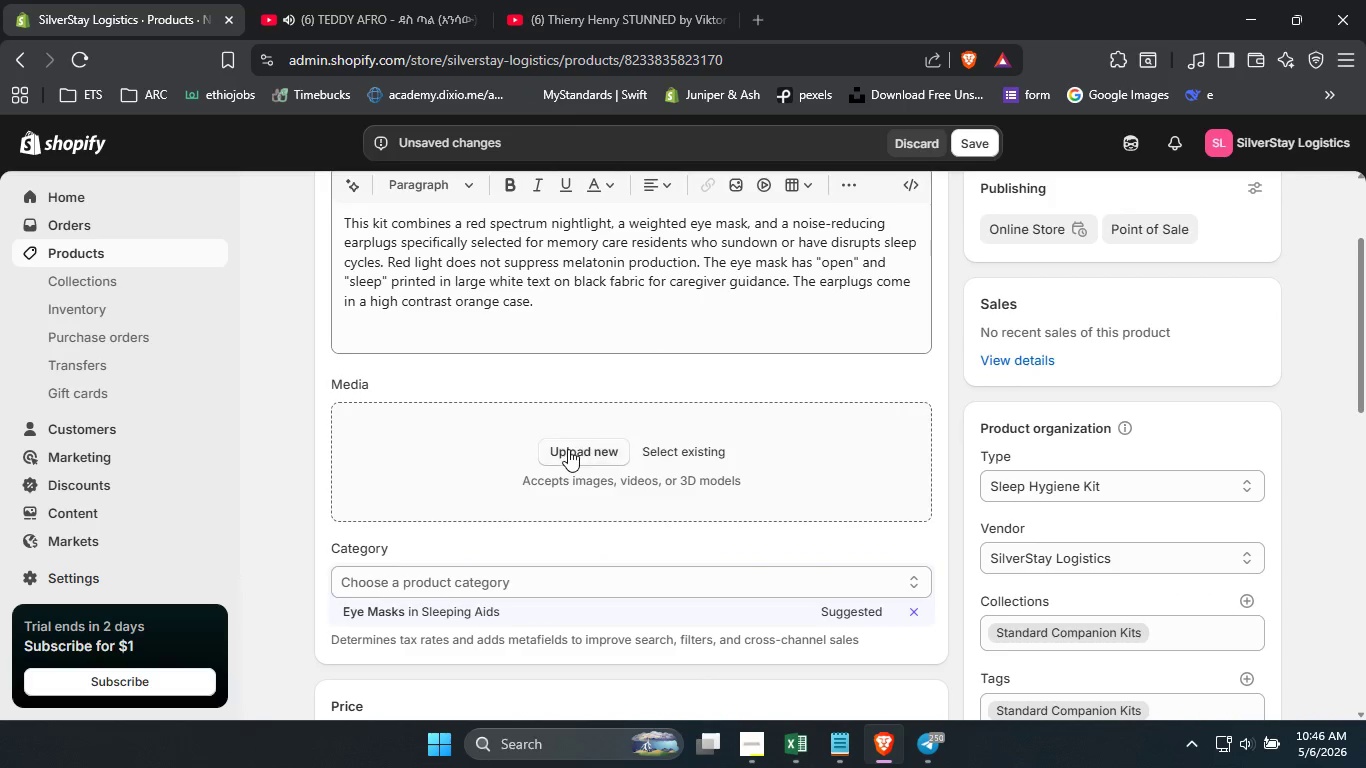 
left_click([568, 449])
 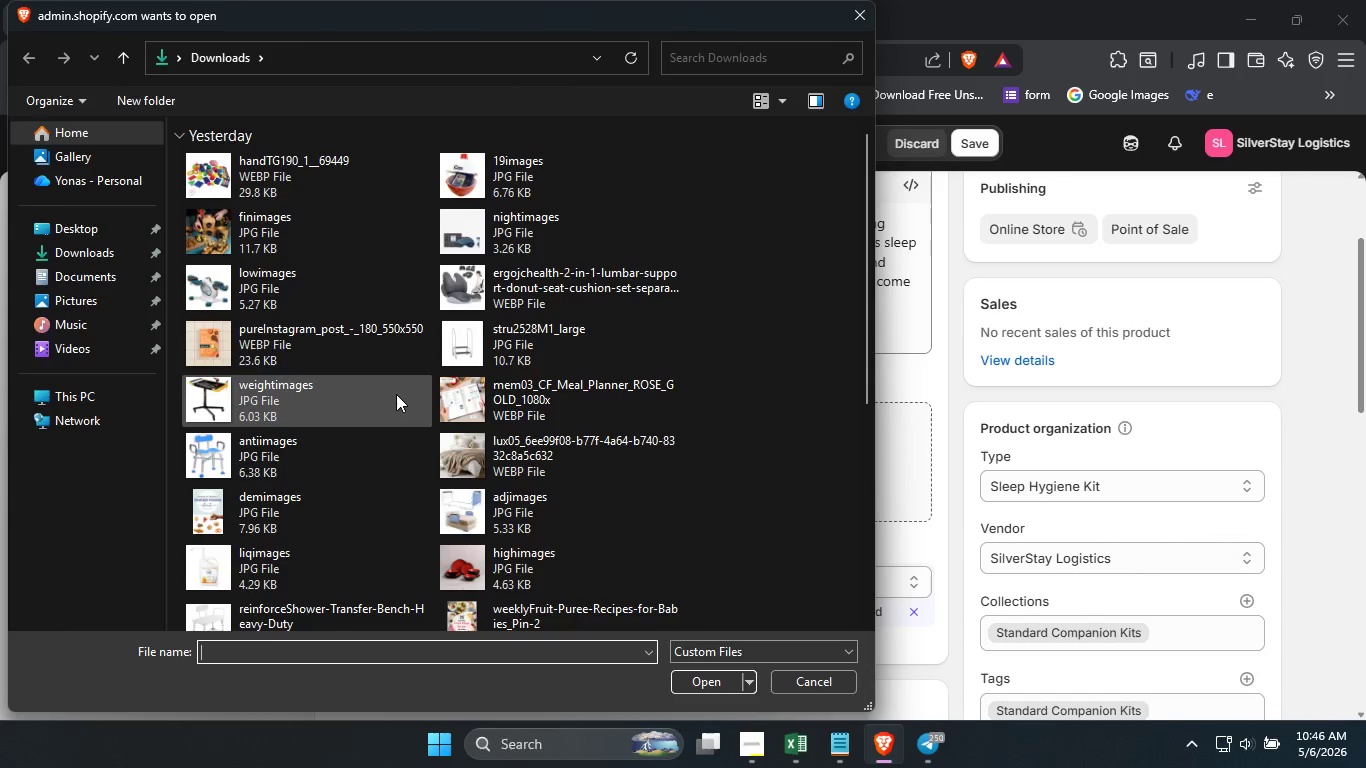 
left_click([396, 394])
 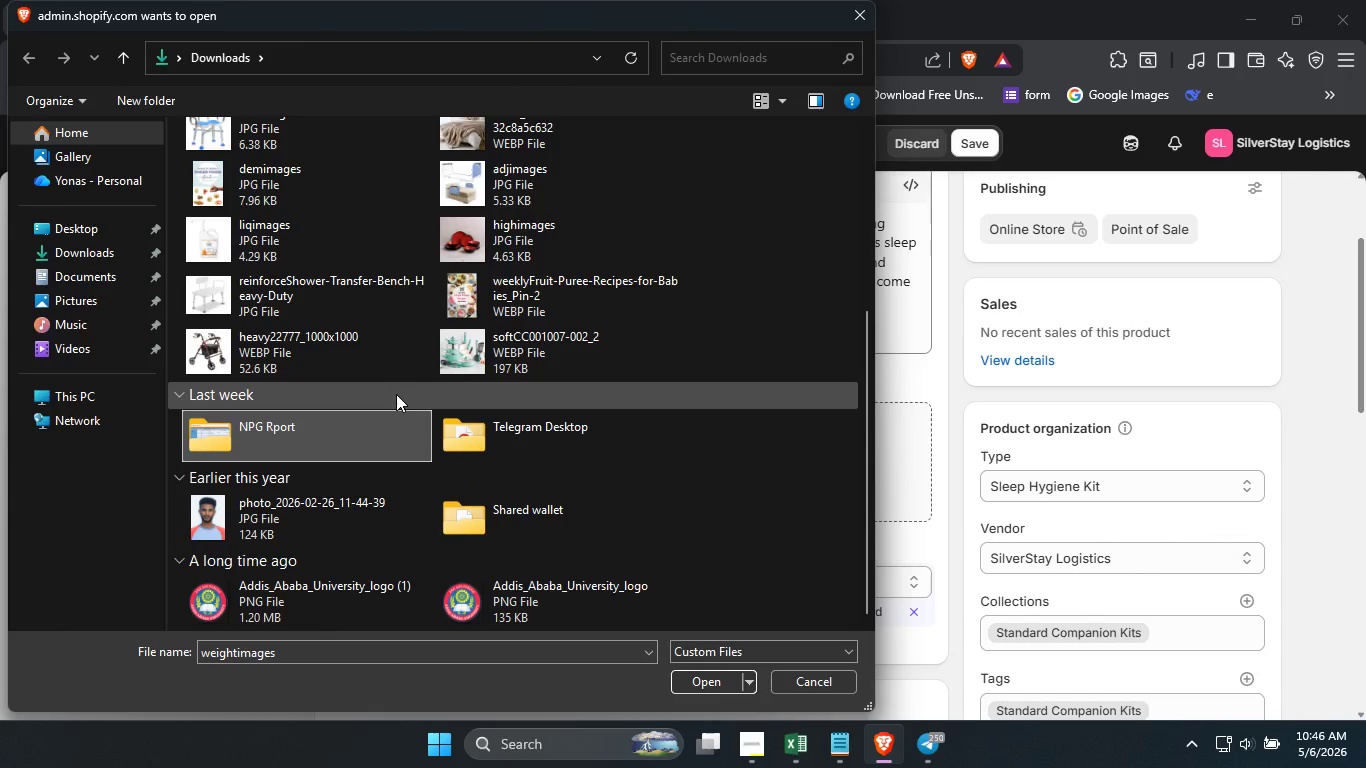 
key(N)
 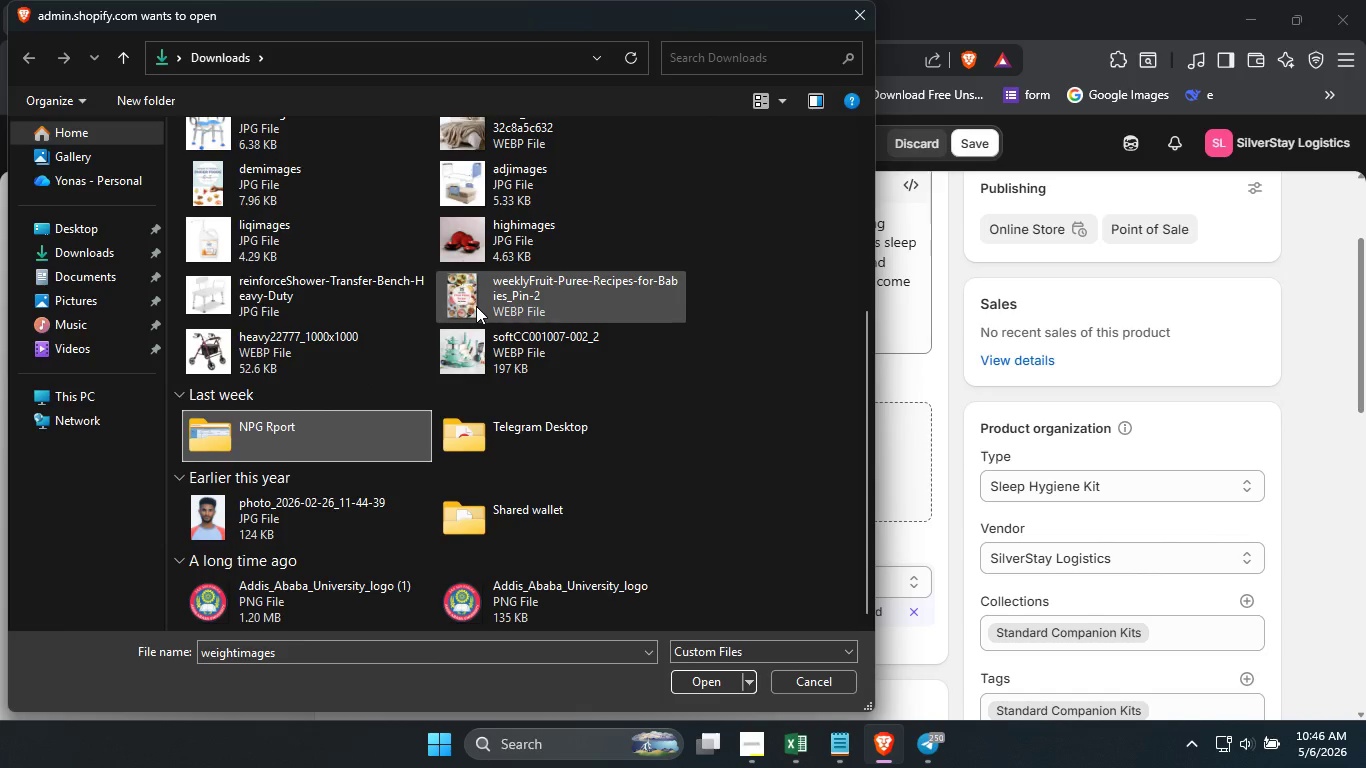 
left_click([476, 306])
 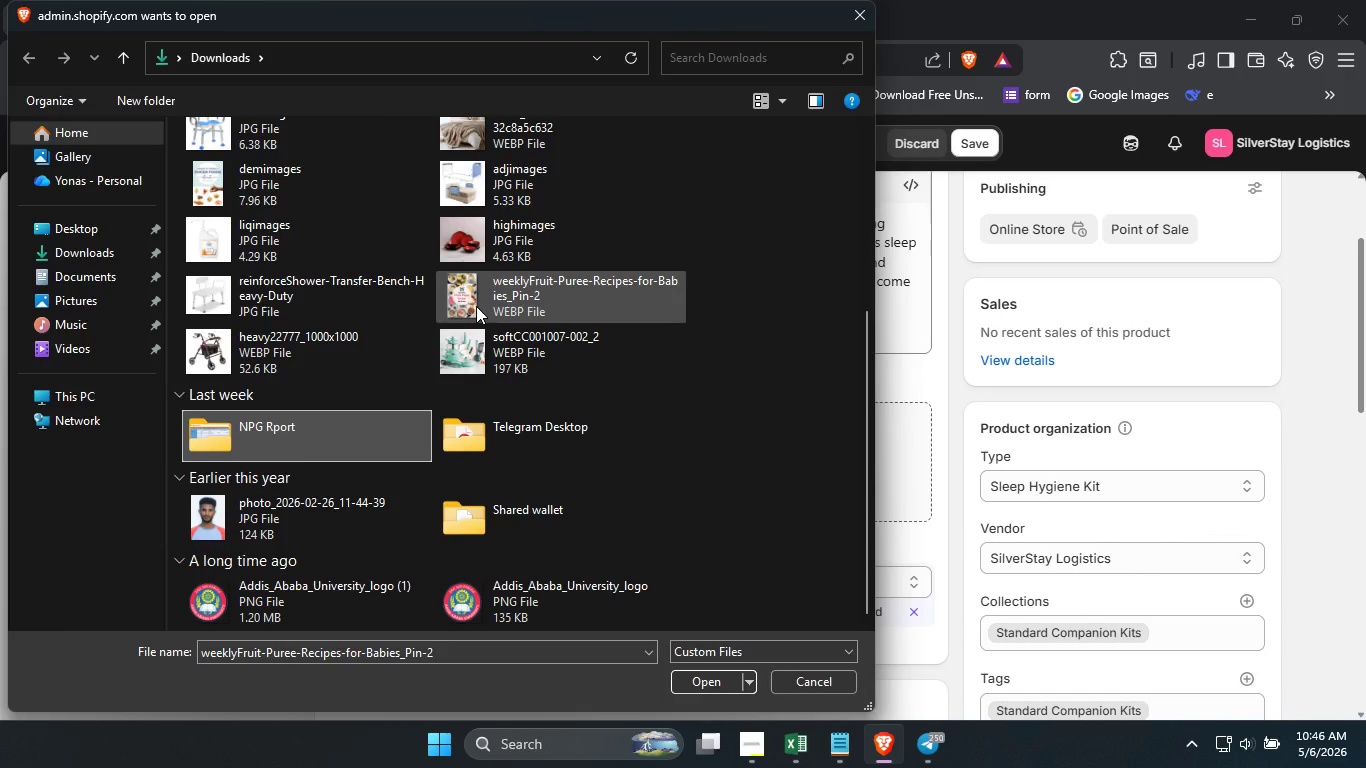 
hold_key(key=N, duration=0.39)
 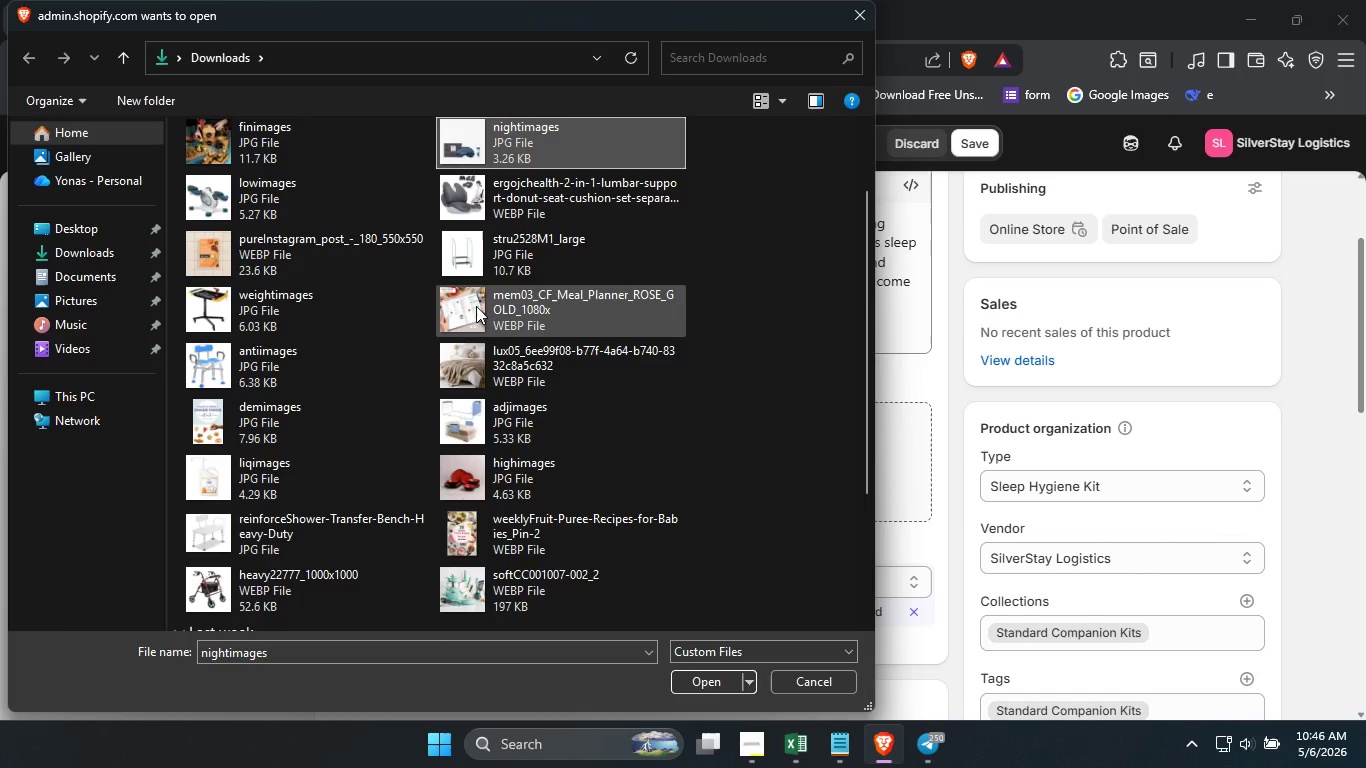 
key(N)
 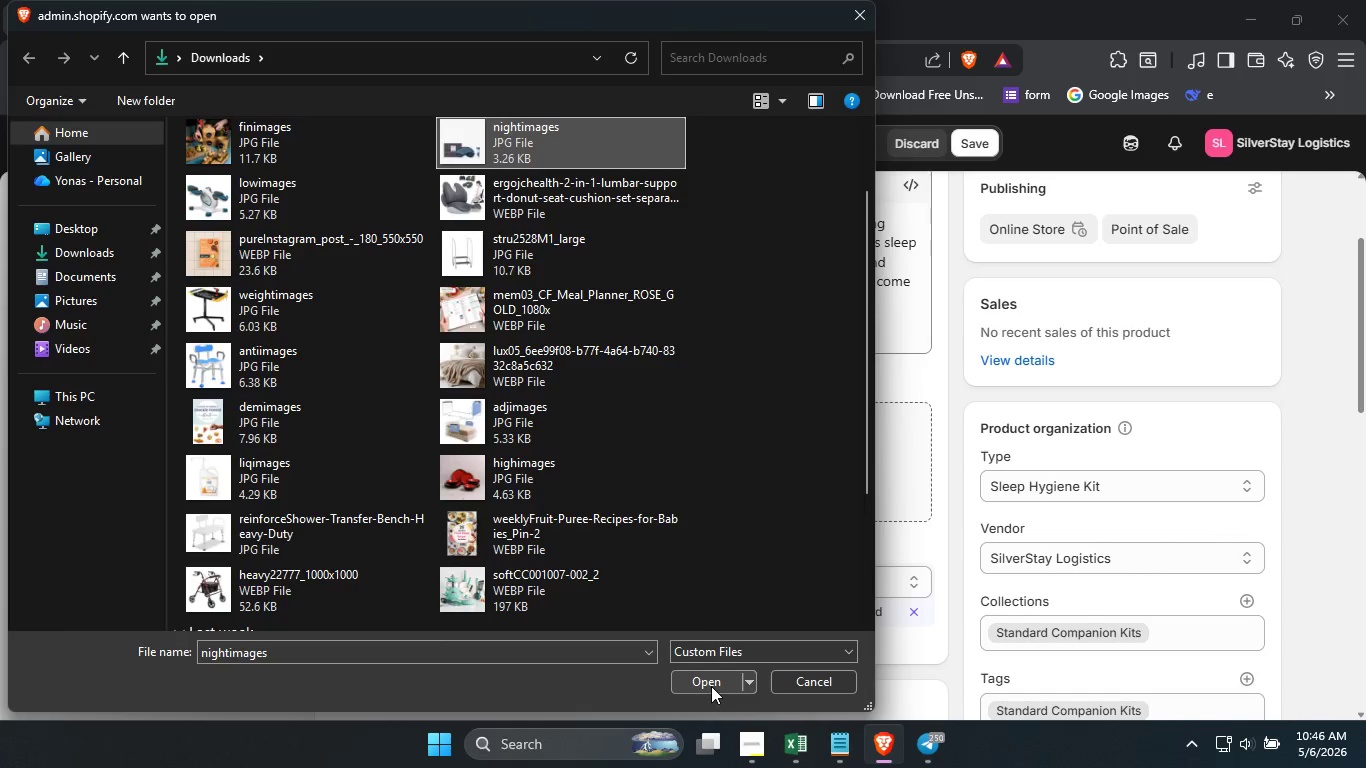 
left_click([711, 686])
 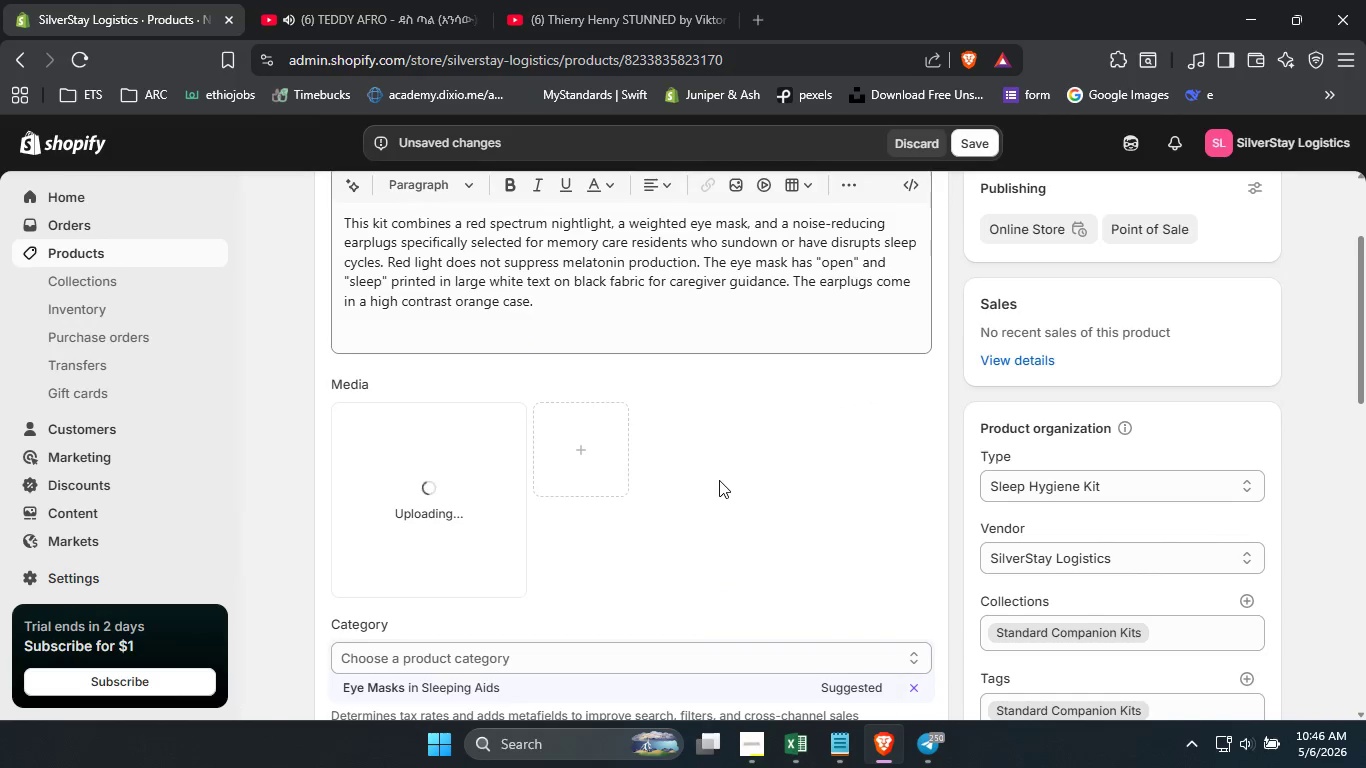 
mouse_move([680, 481])
 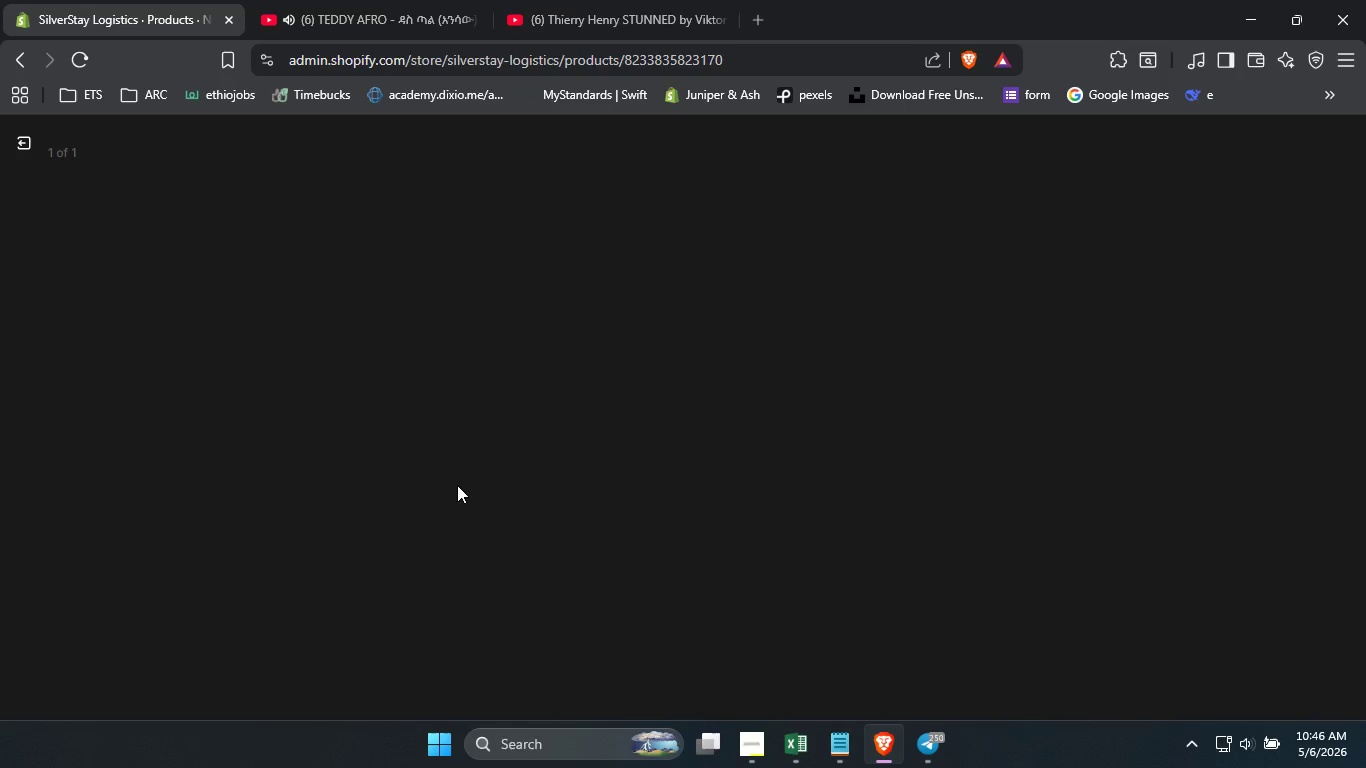 
left_click([457, 485])
 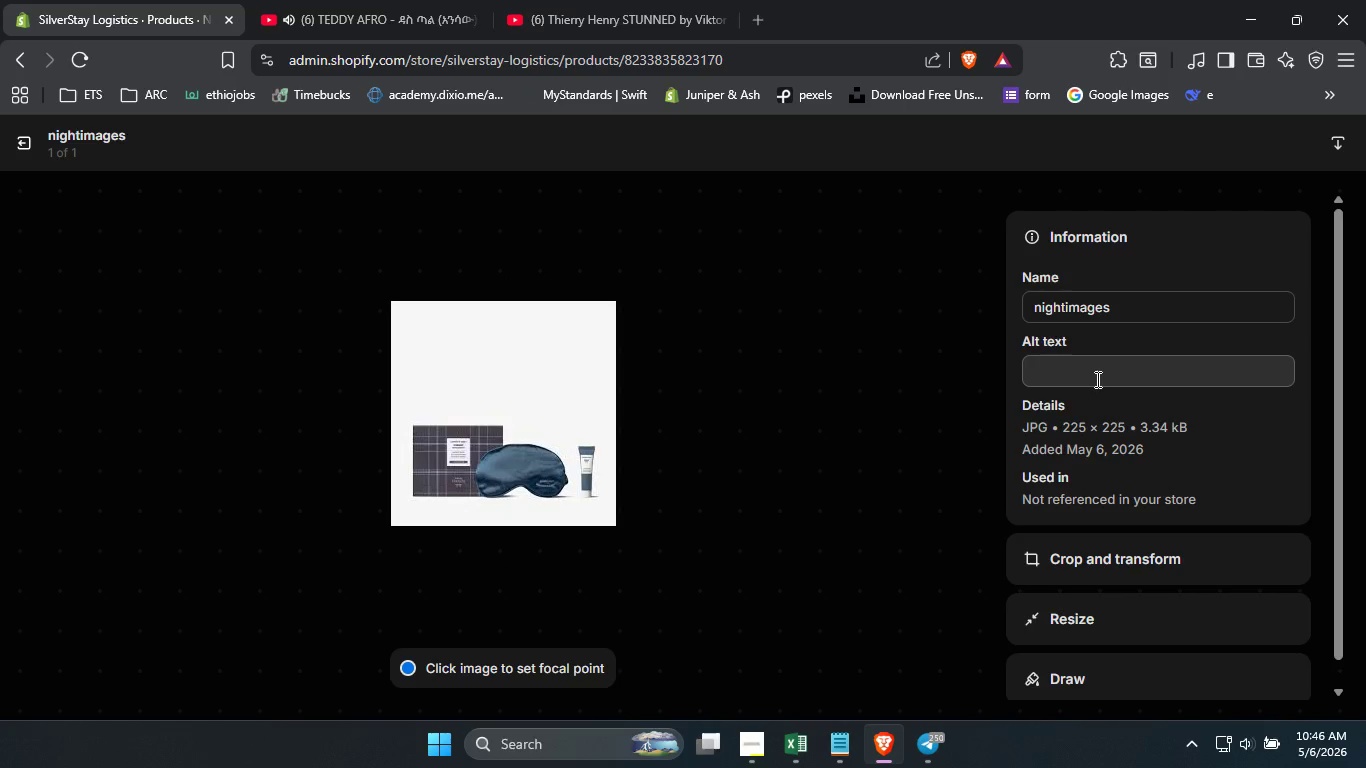 
left_click([1096, 379])
 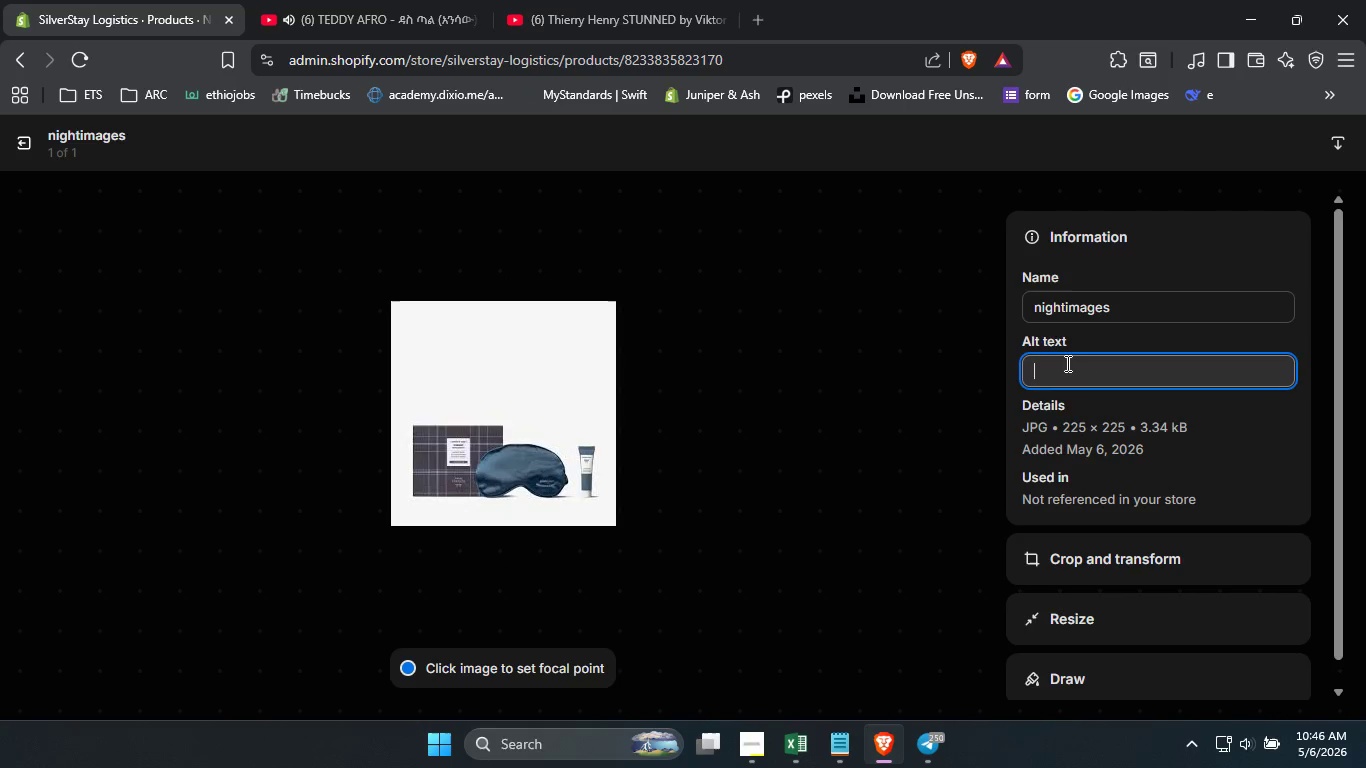 
type(night )
 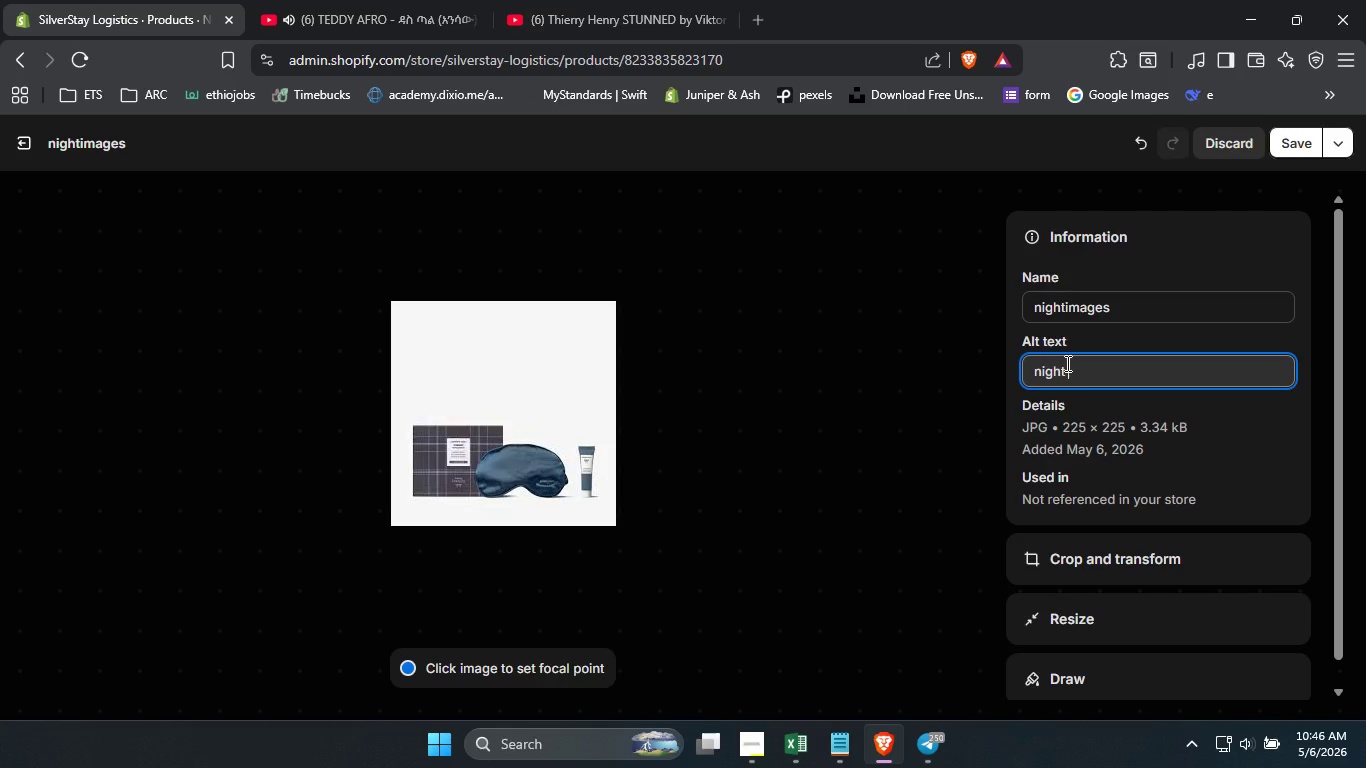 
key(Backspace)
type(time comfo)
key(Backspace)
type(irt)
key(Backspace)
key(Backspace)
key(Backspace)
type(ort eye mask )
 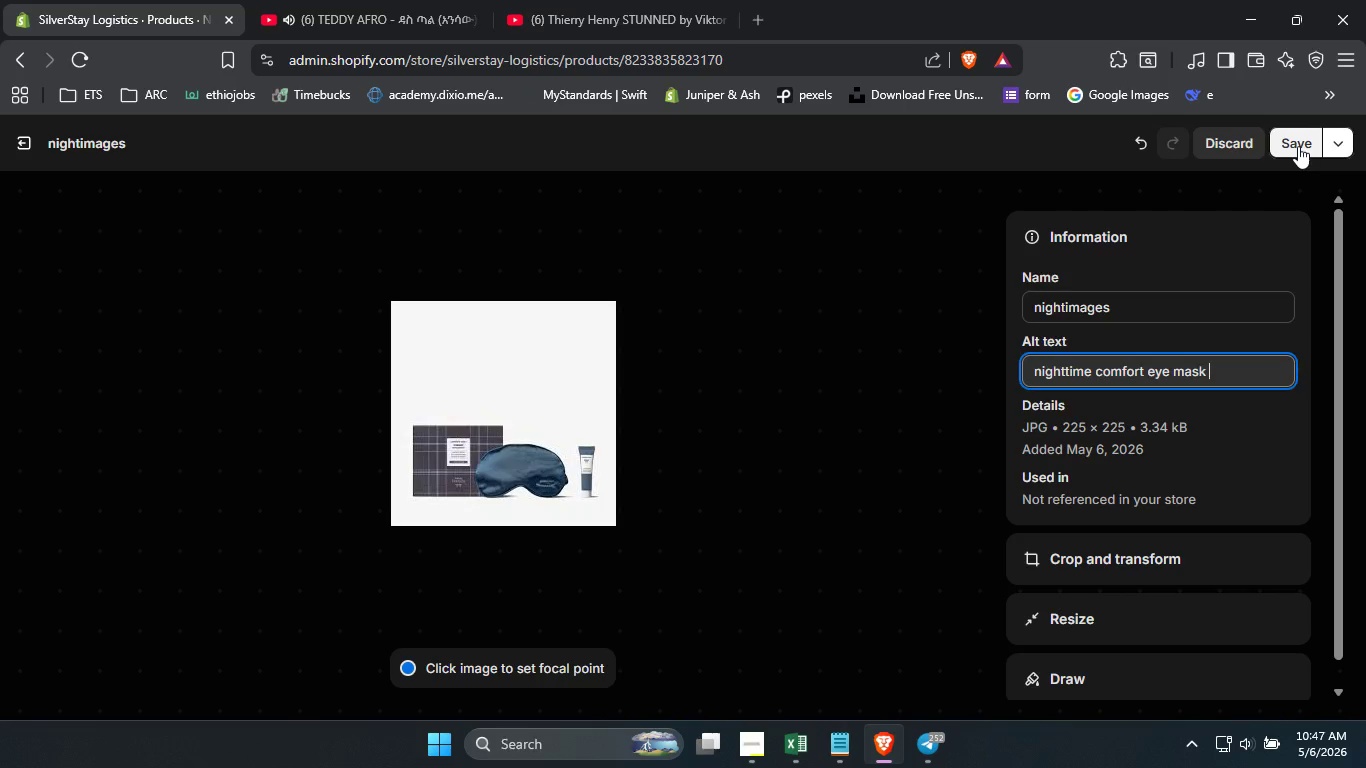 
left_click([1298, 146])
 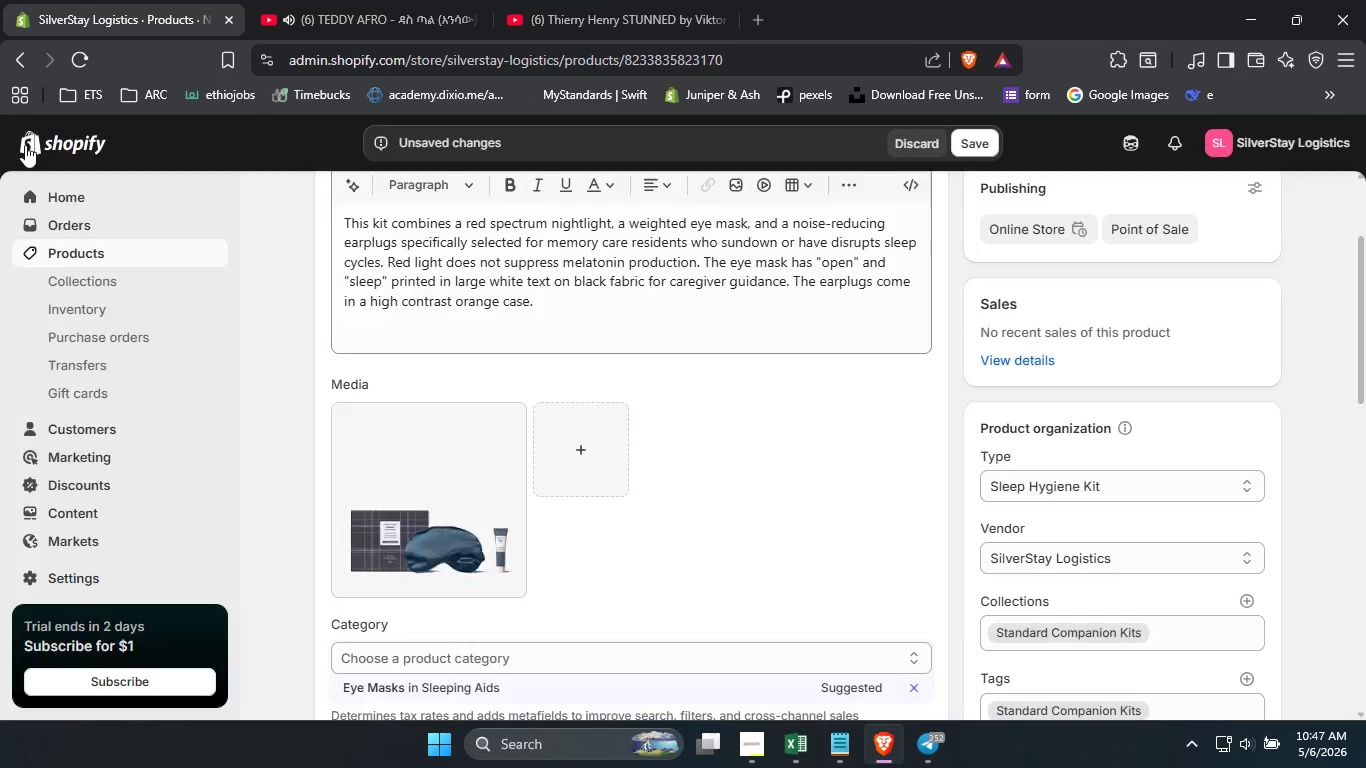 
left_click([25, 145])
 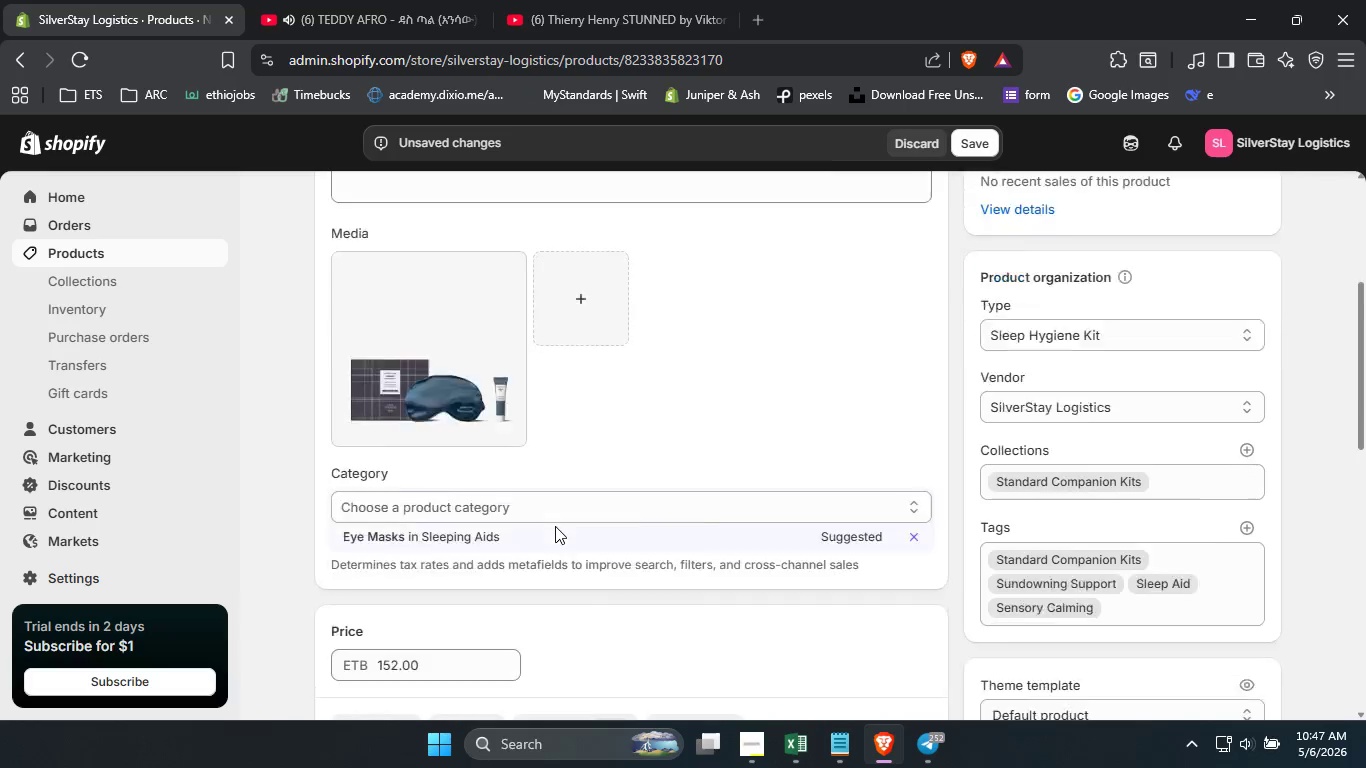 
scroll: coordinate [555, 526], scroll_direction: down, amount: 4.0
 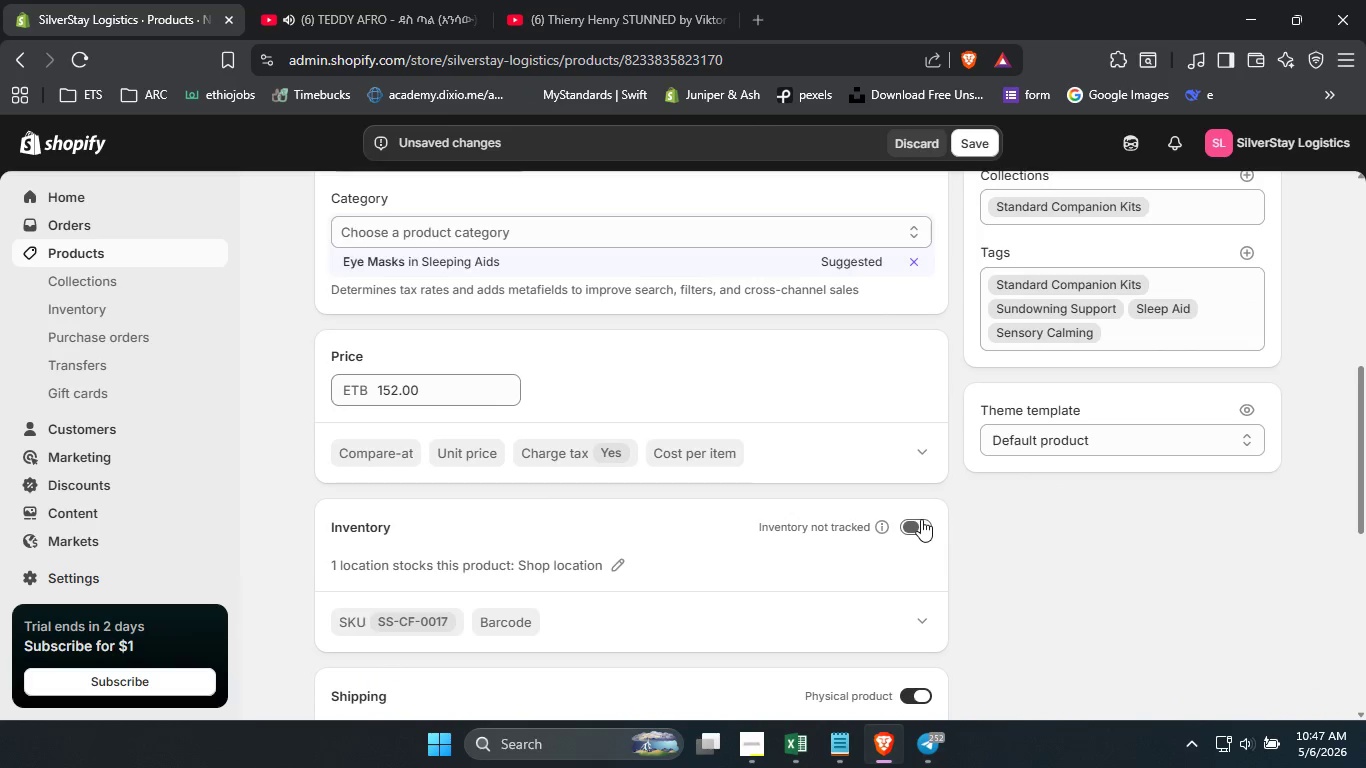 
left_click([921, 519])
 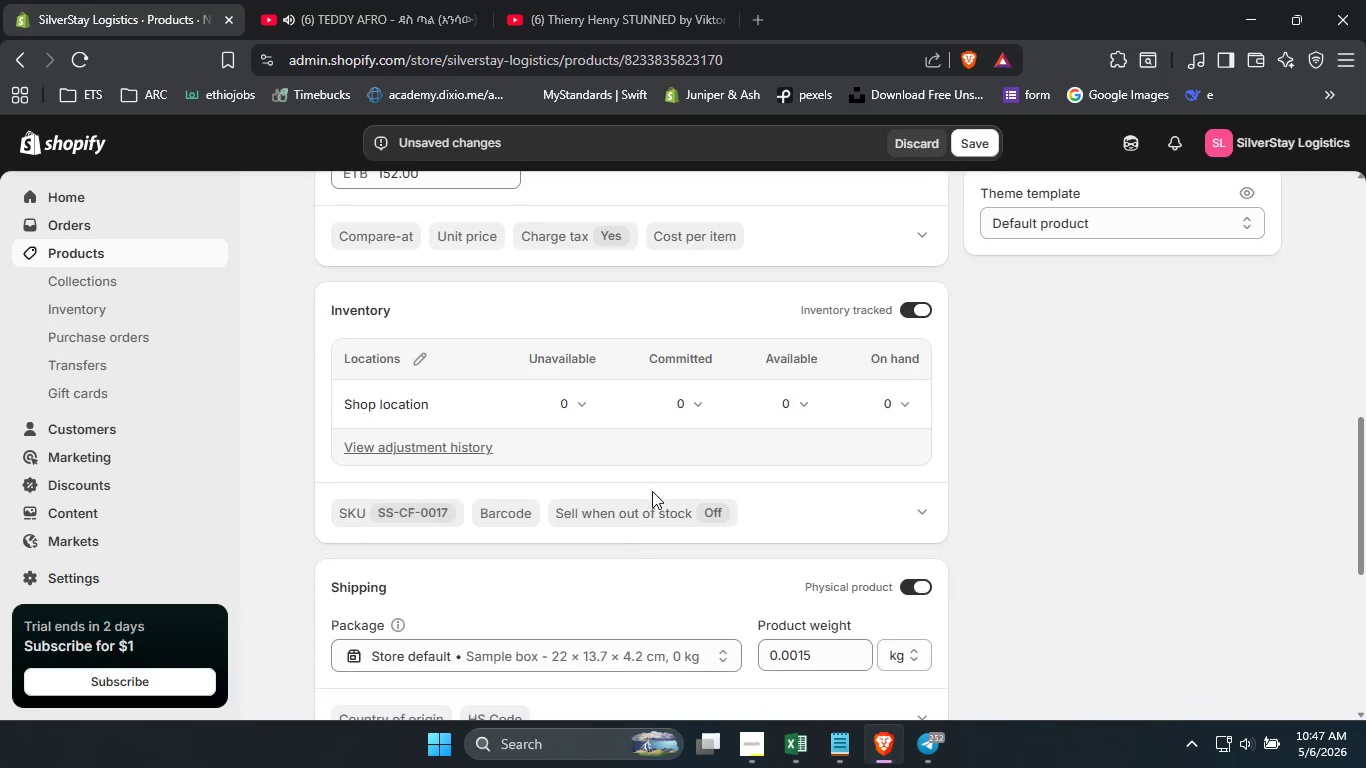 
scroll: coordinate [652, 491], scroll_direction: down, amount: 2.0
 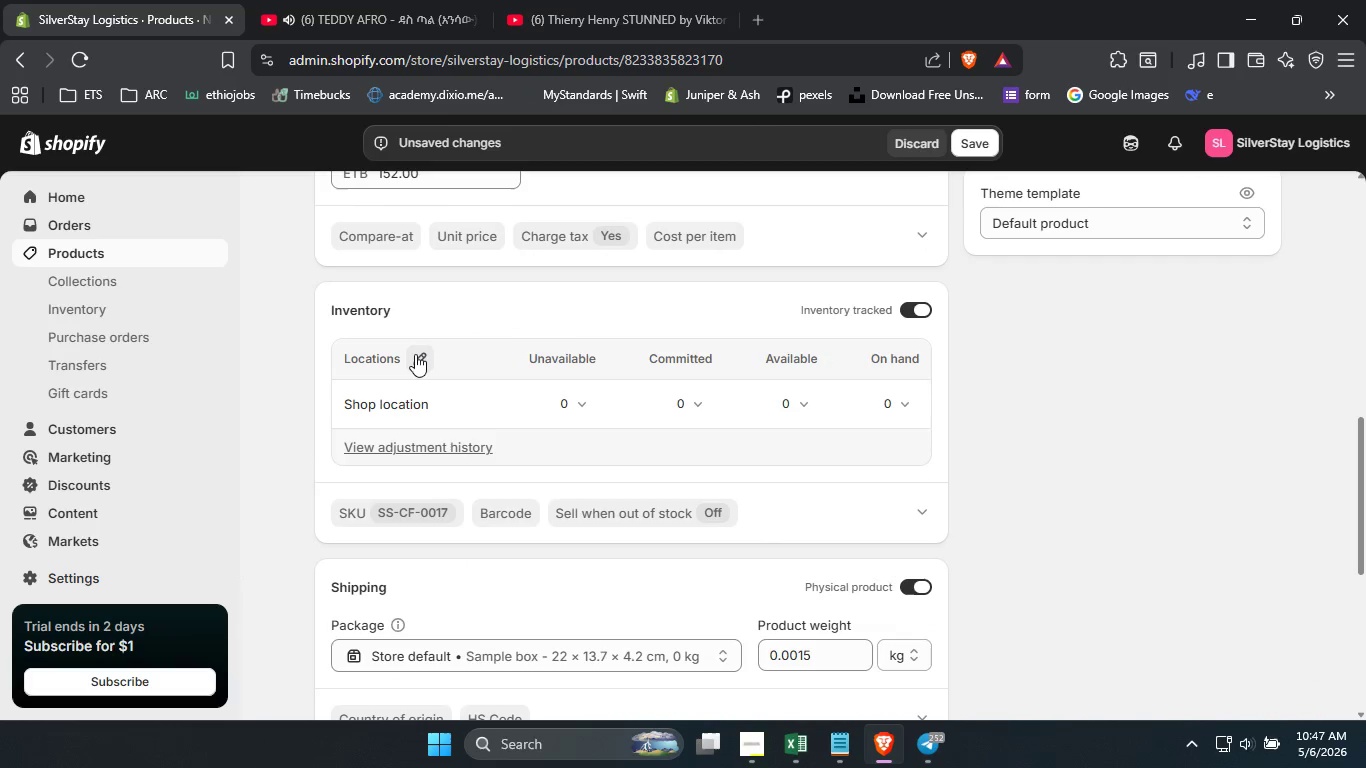 
left_click([415, 354])
 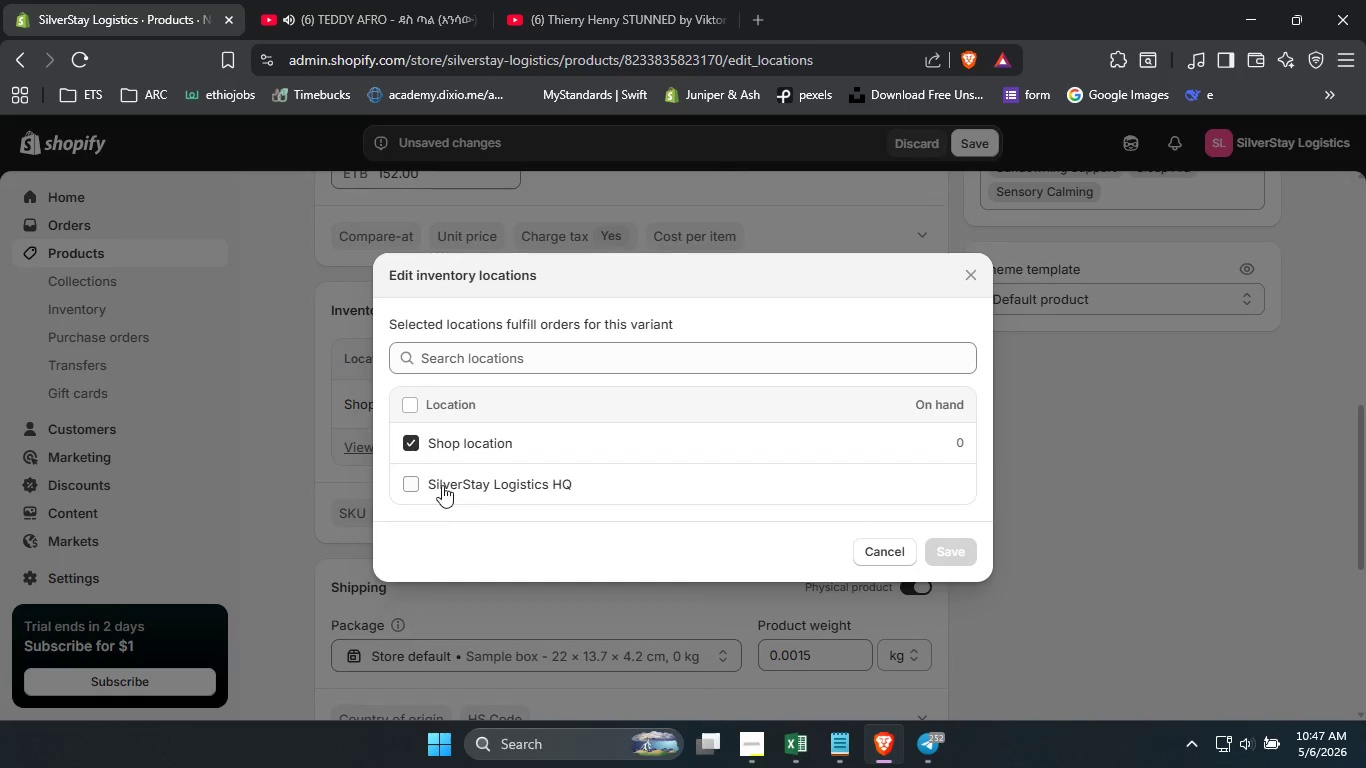 
left_click([442, 485])
 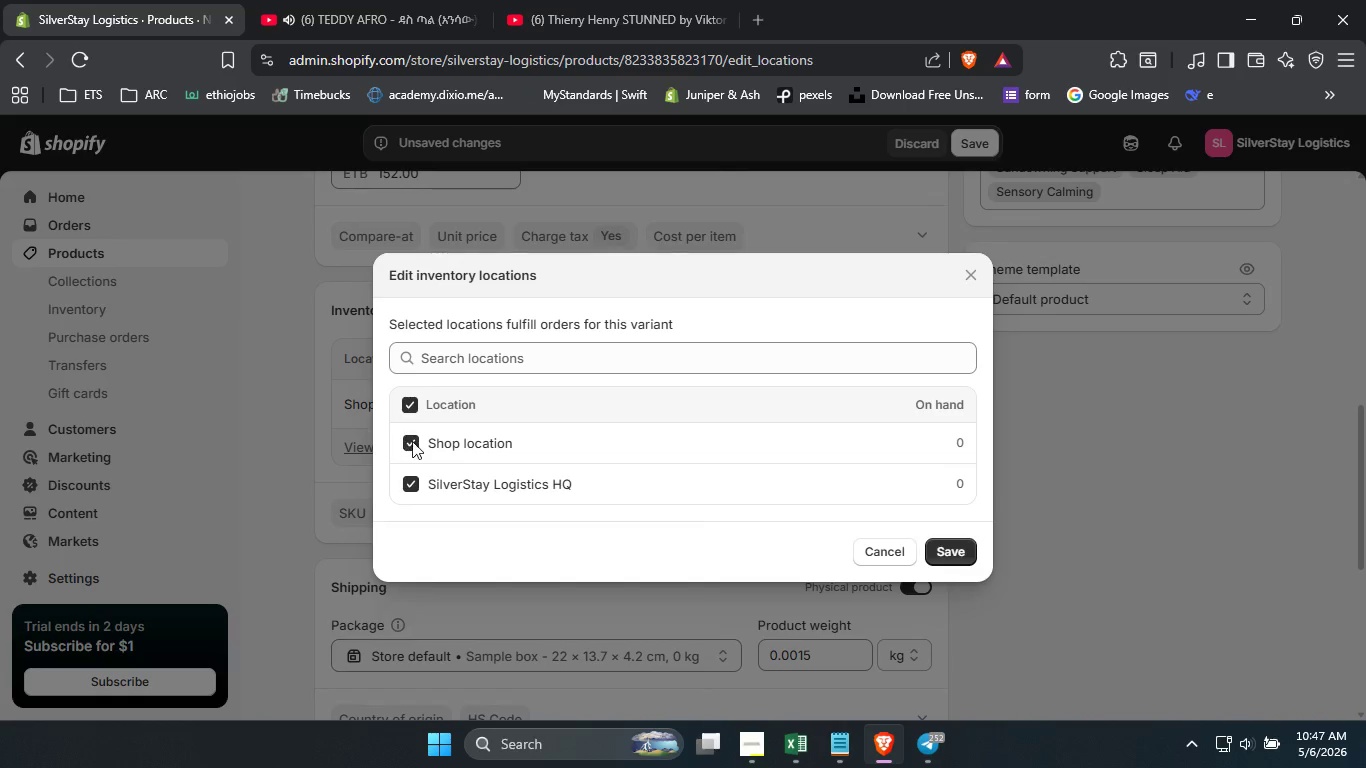 
left_click([401, 438])
 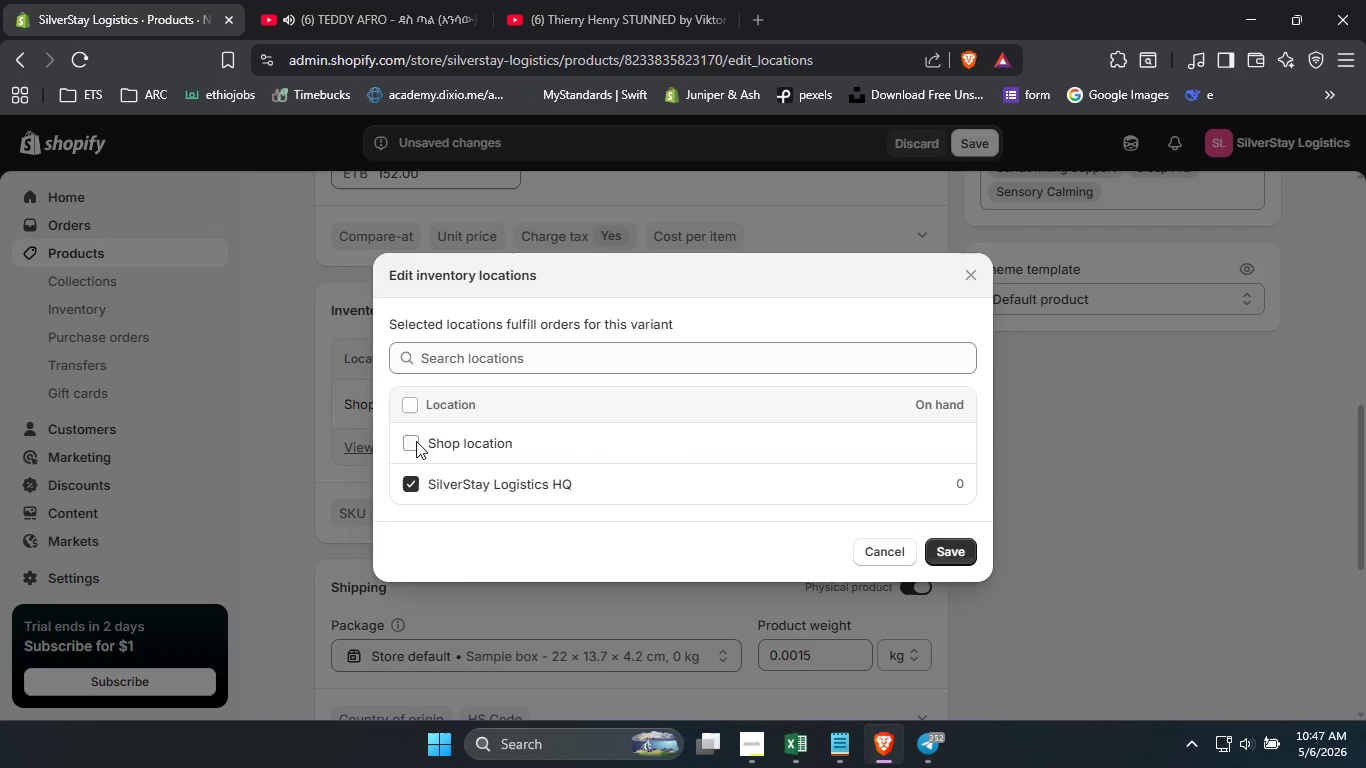 
left_click([416, 441])
 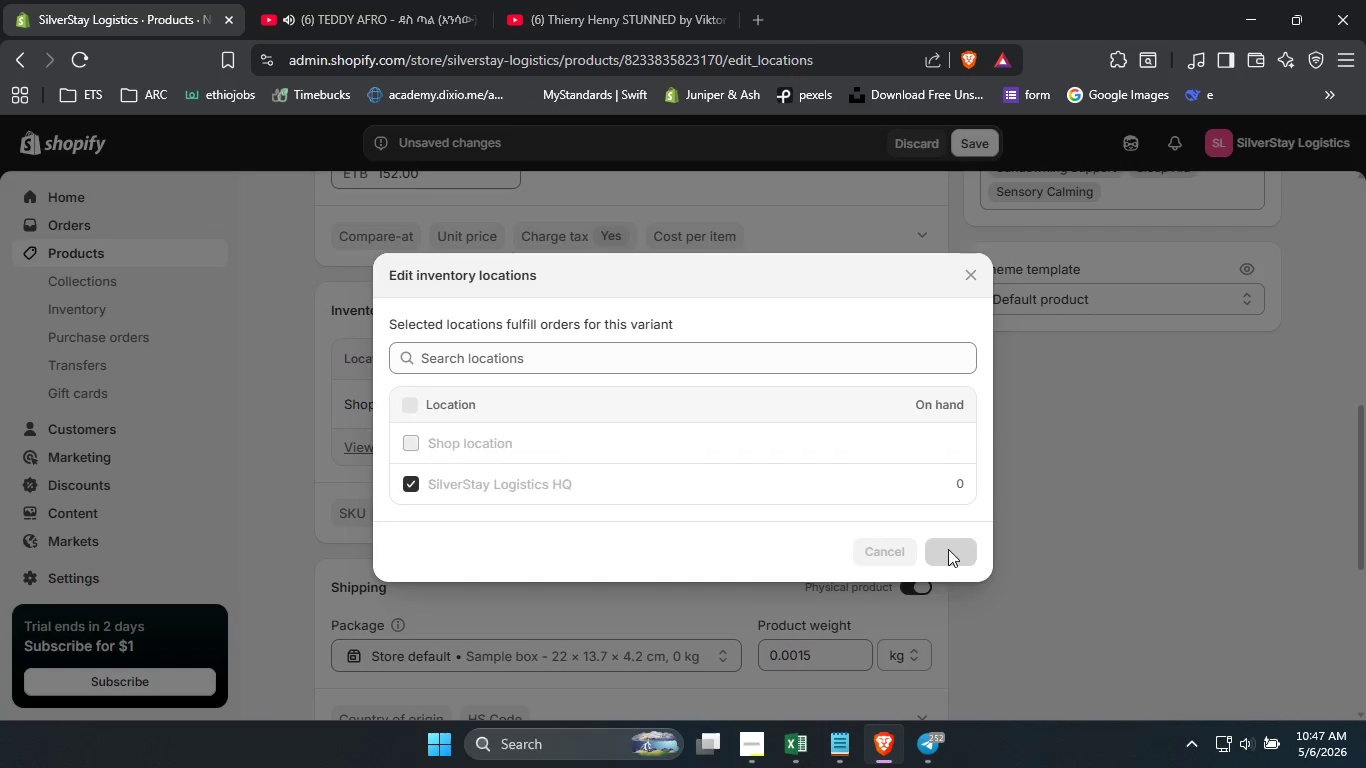 
left_click([948, 549])
 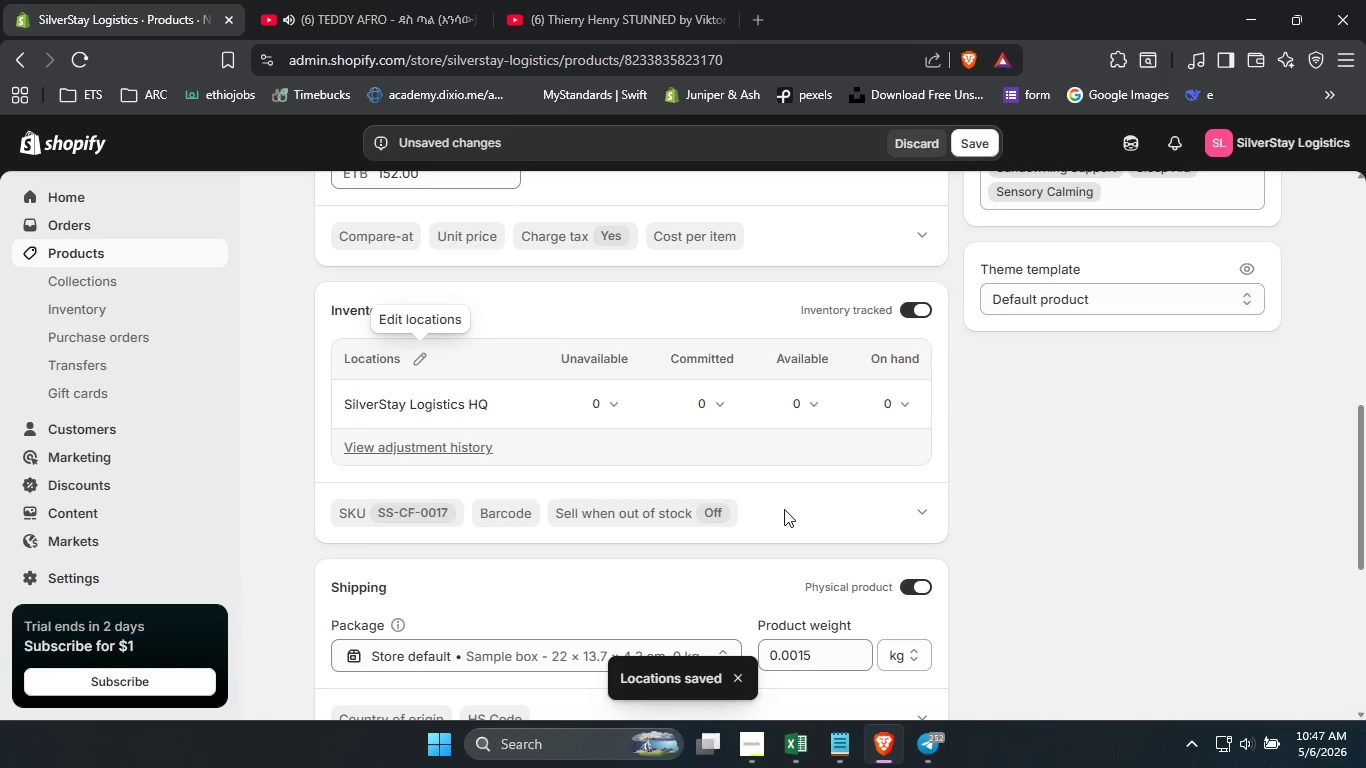 
scroll: coordinate [784, 509], scroll_direction: down, amount: 2.0
 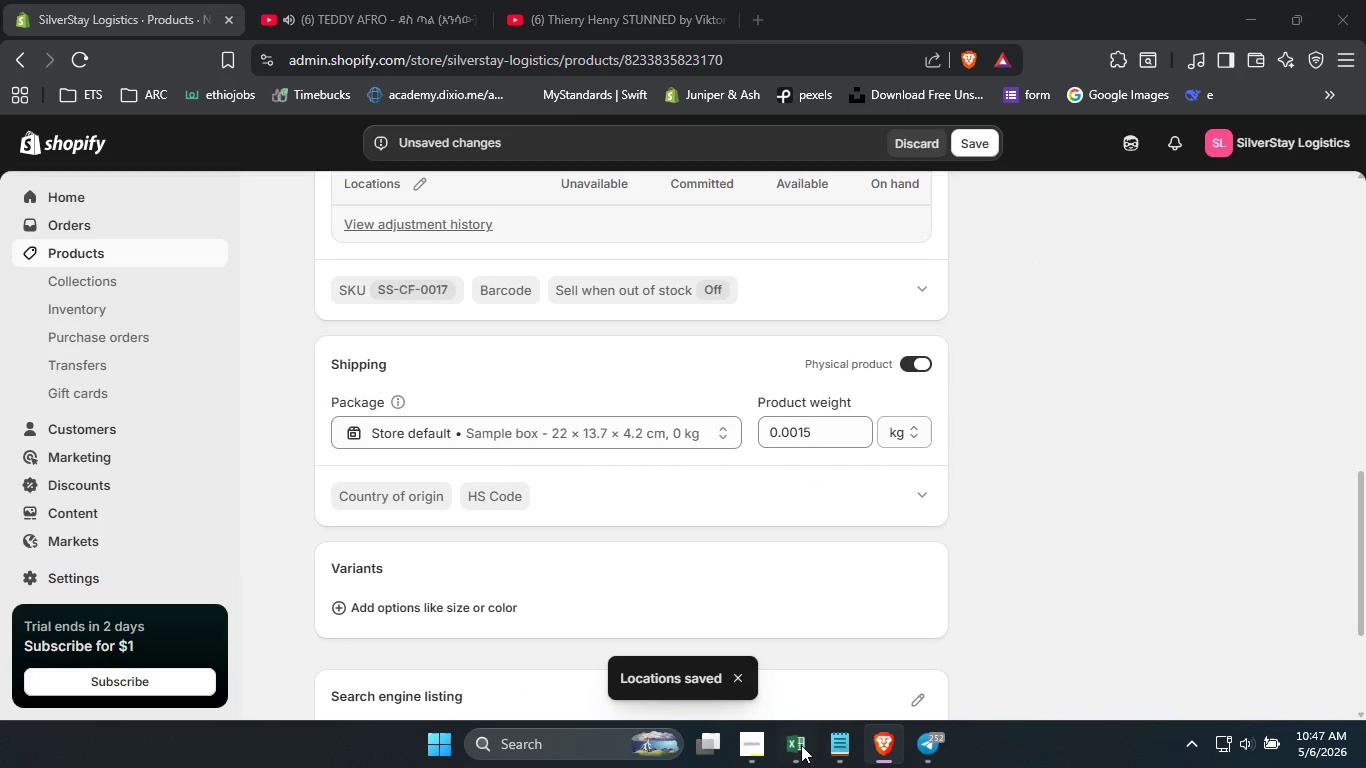 
left_click([801, 745])
 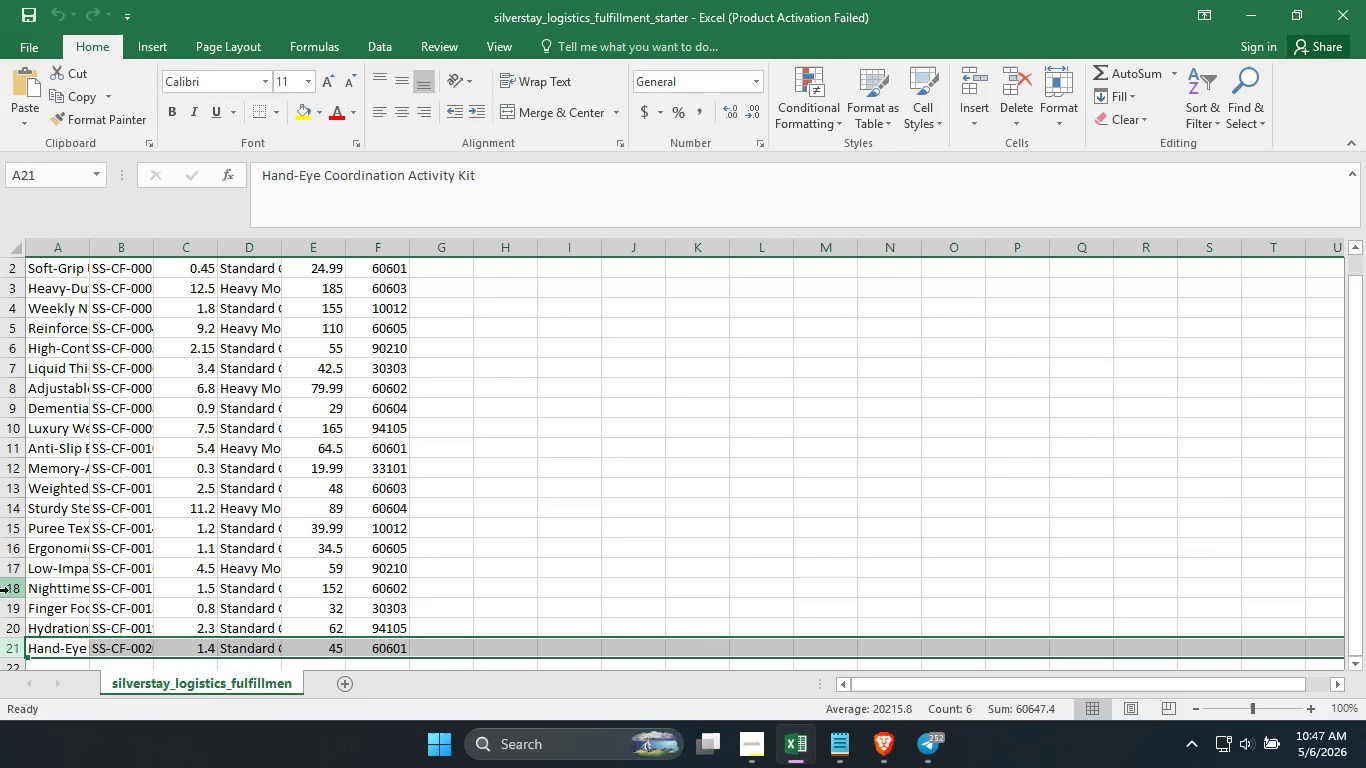 
left_click([9, 590])
 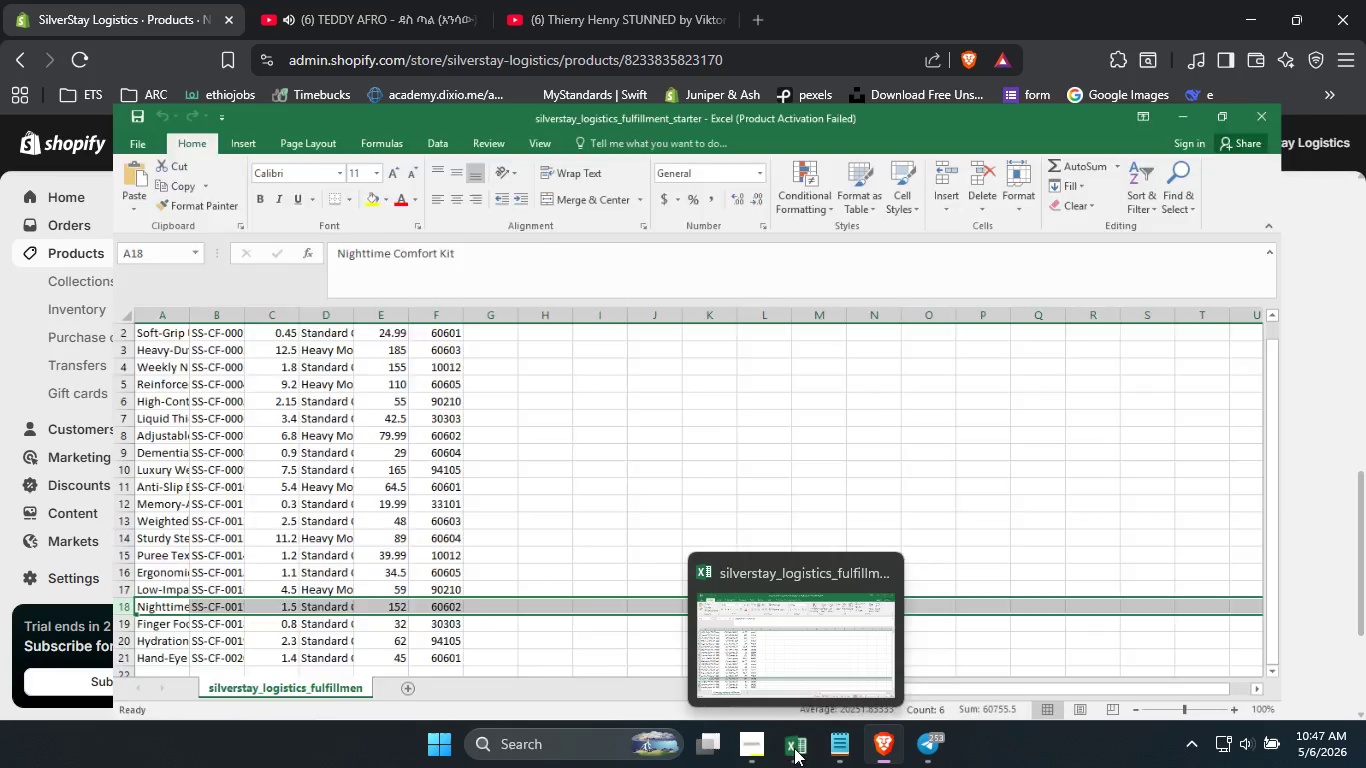 
left_click([794, 748])
 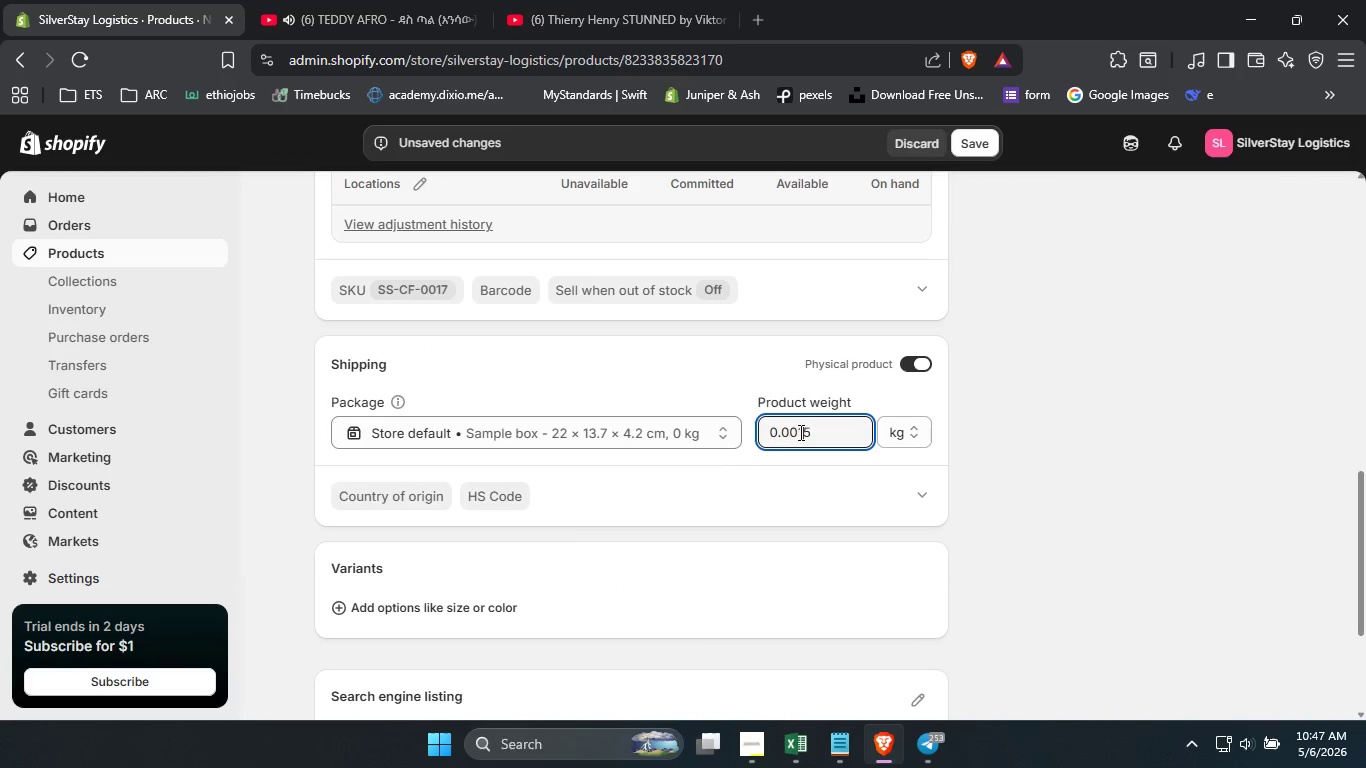 
left_click_drag(start_coordinate=[804, 432], to_coordinate=[743, 435])
 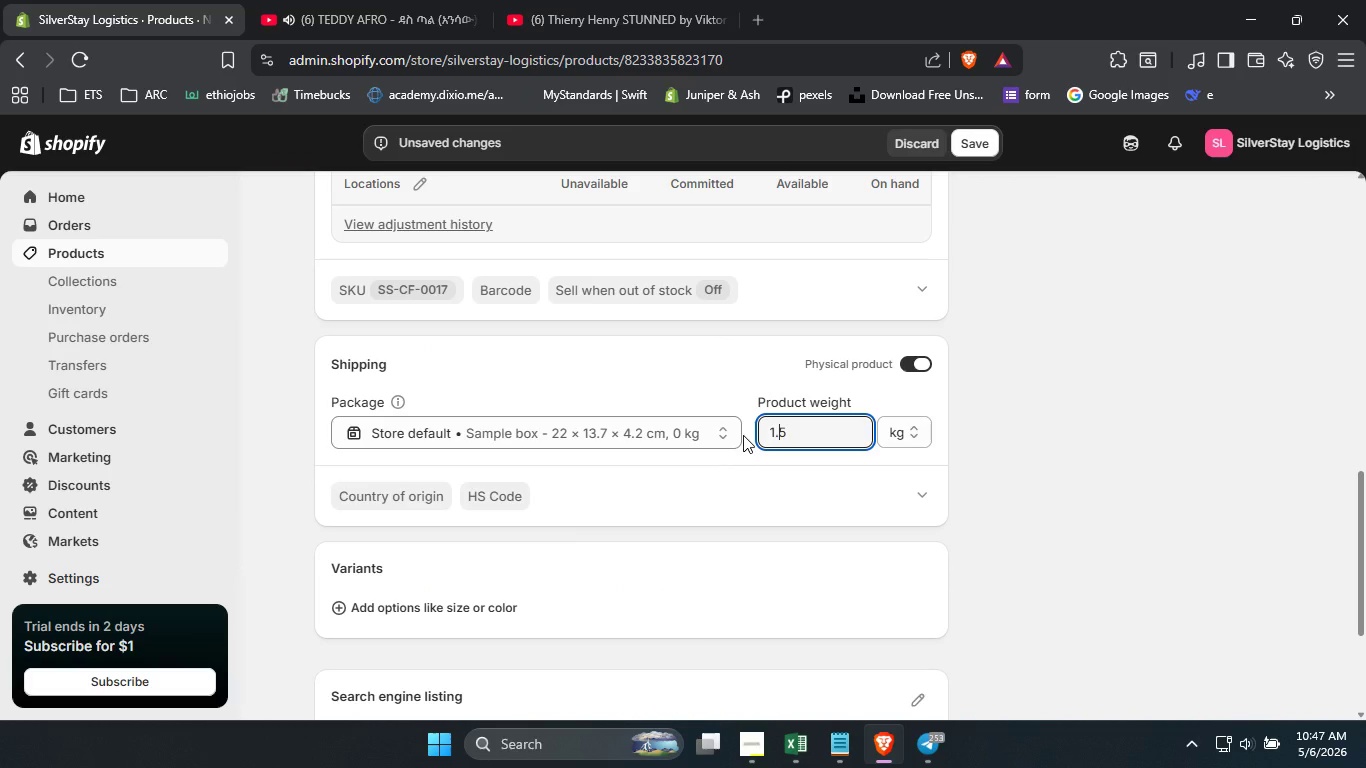 
key(Numpad1)
 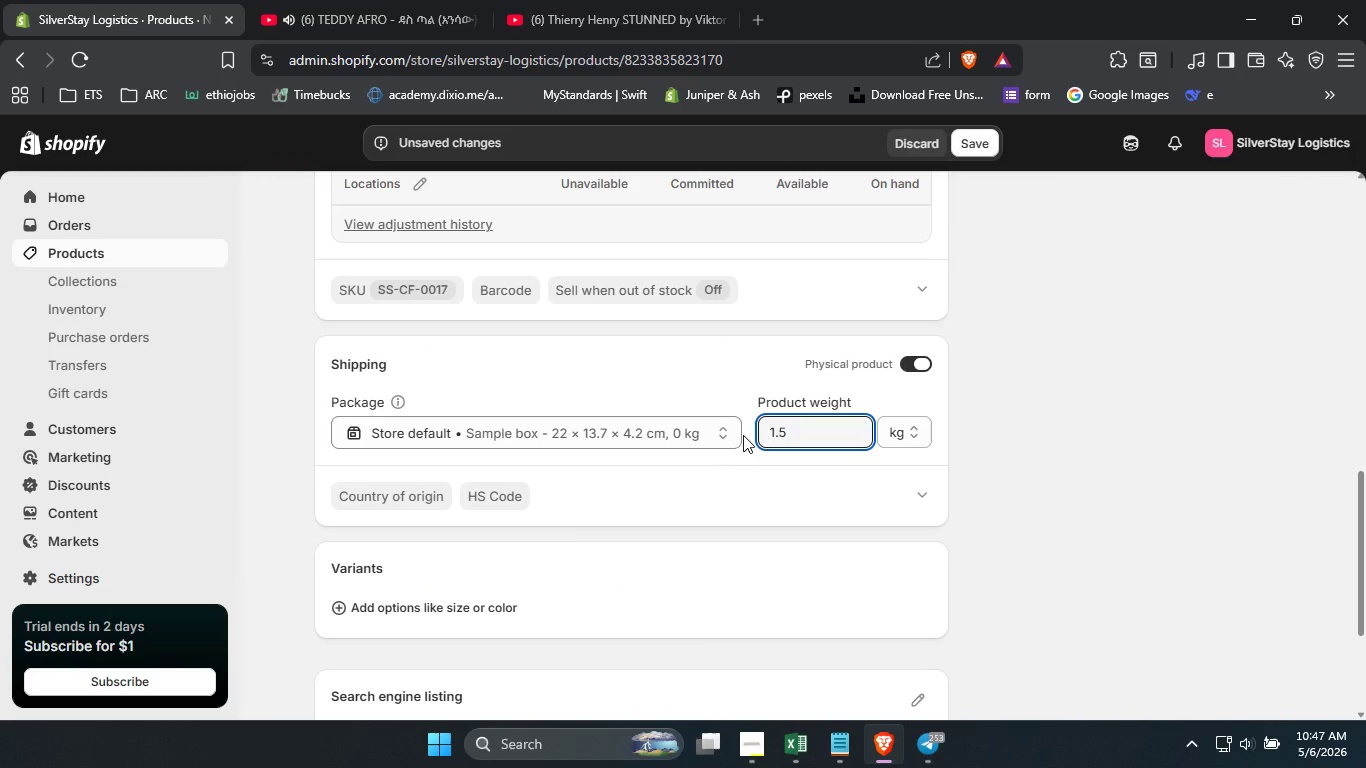 
key(NumpadDecimal)
 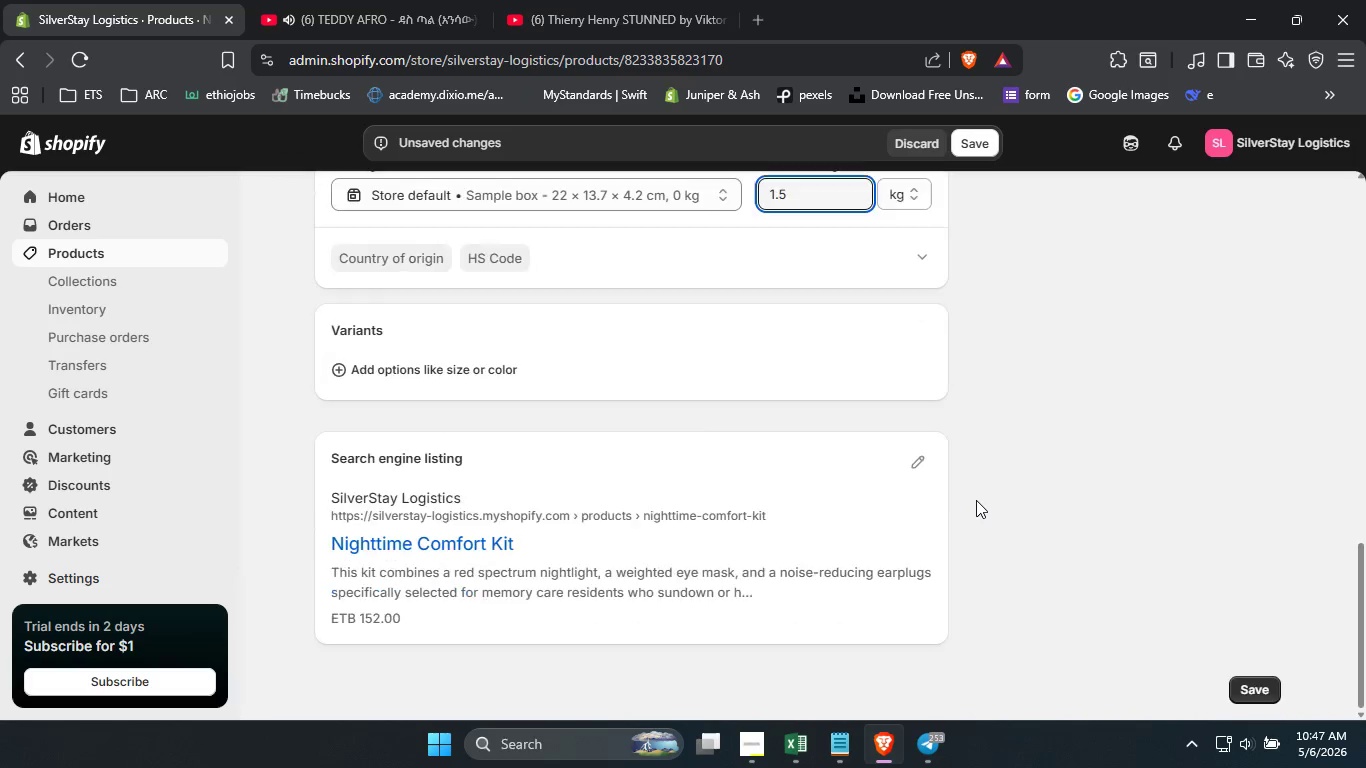 
scroll: coordinate [976, 500], scroll_direction: down, amount: 3.0
 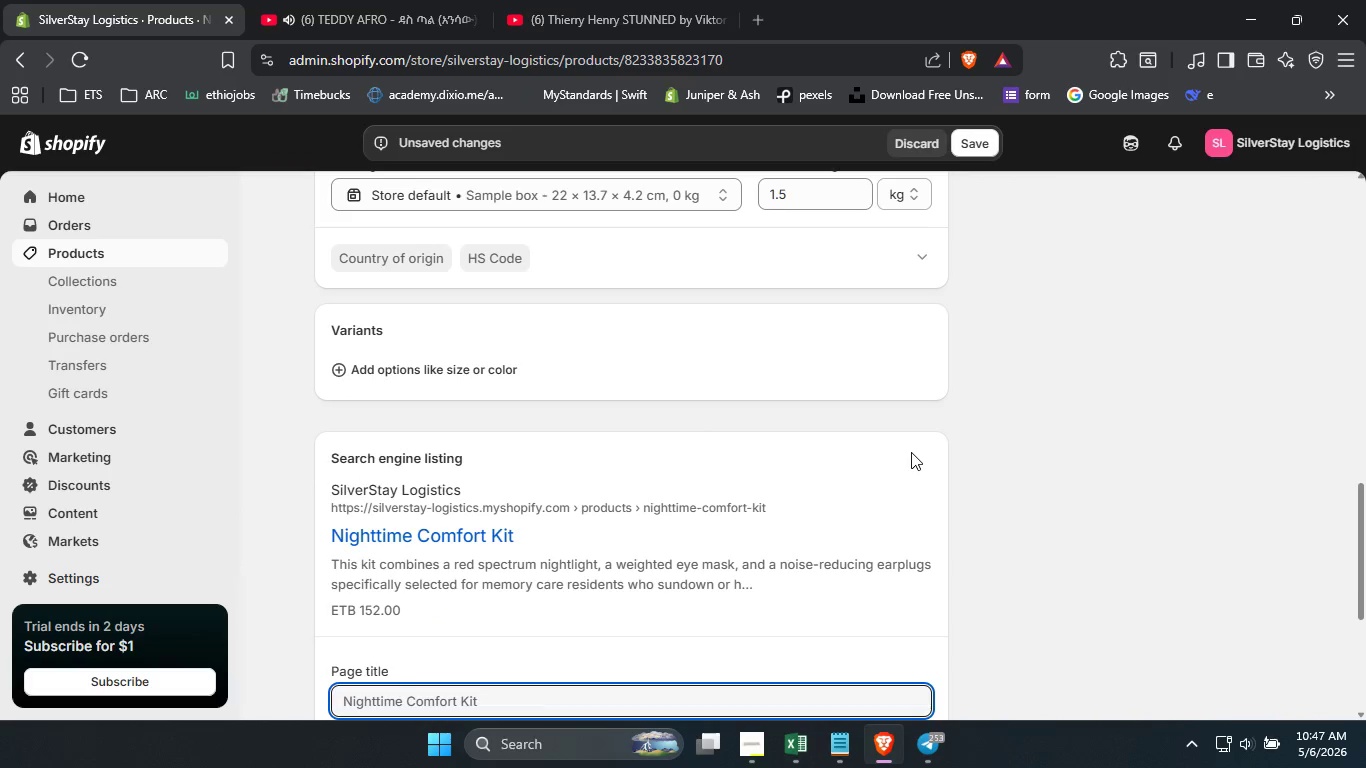 
left_click([911, 452])
 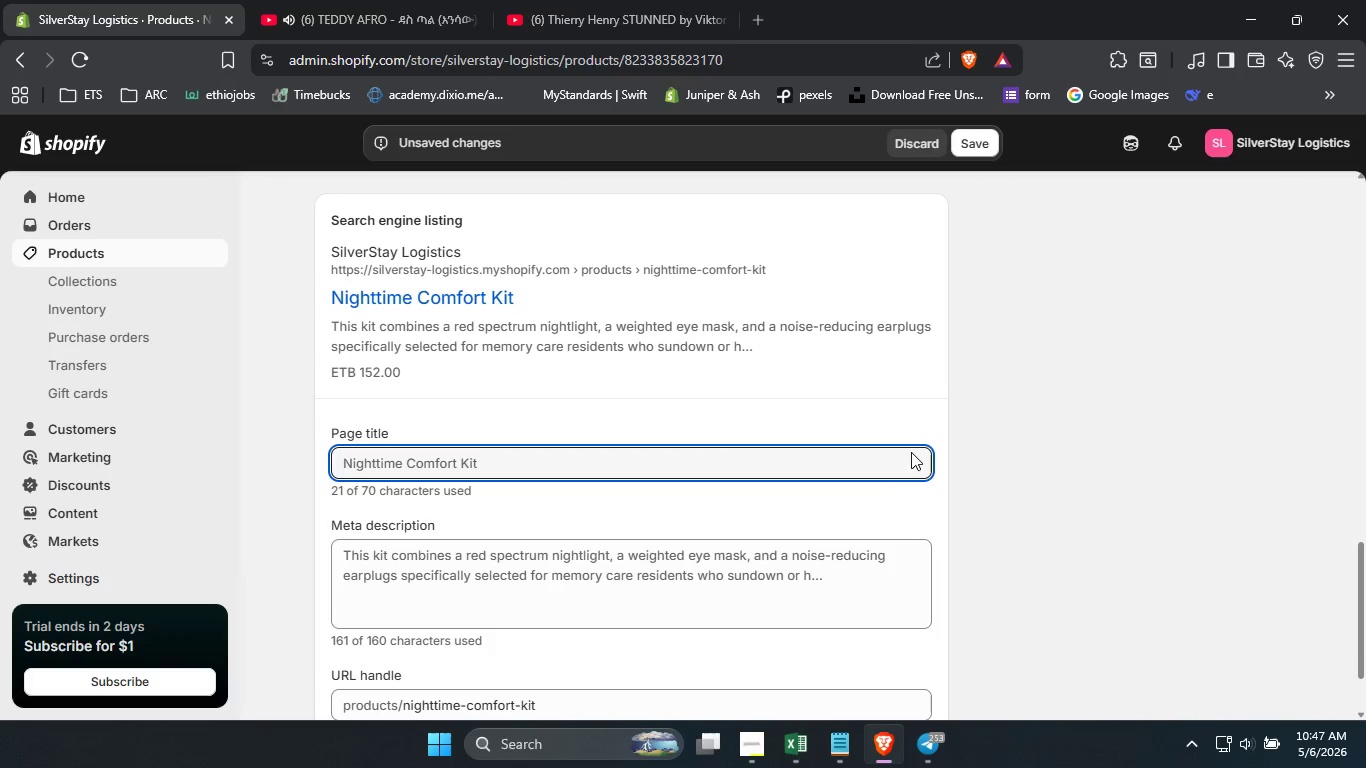 
scroll: coordinate [911, 452], scroll_direction: down, amount: 3.0
 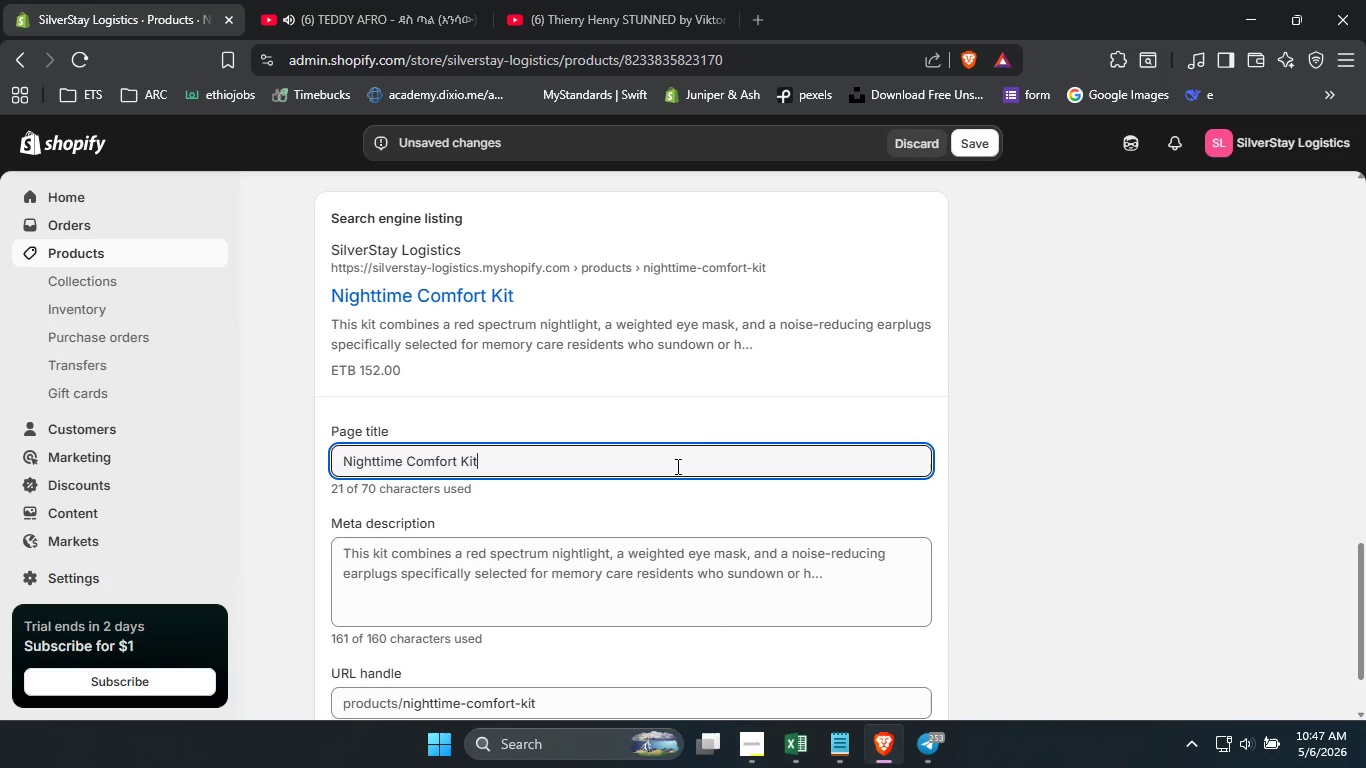 
left_click([676, 466])
 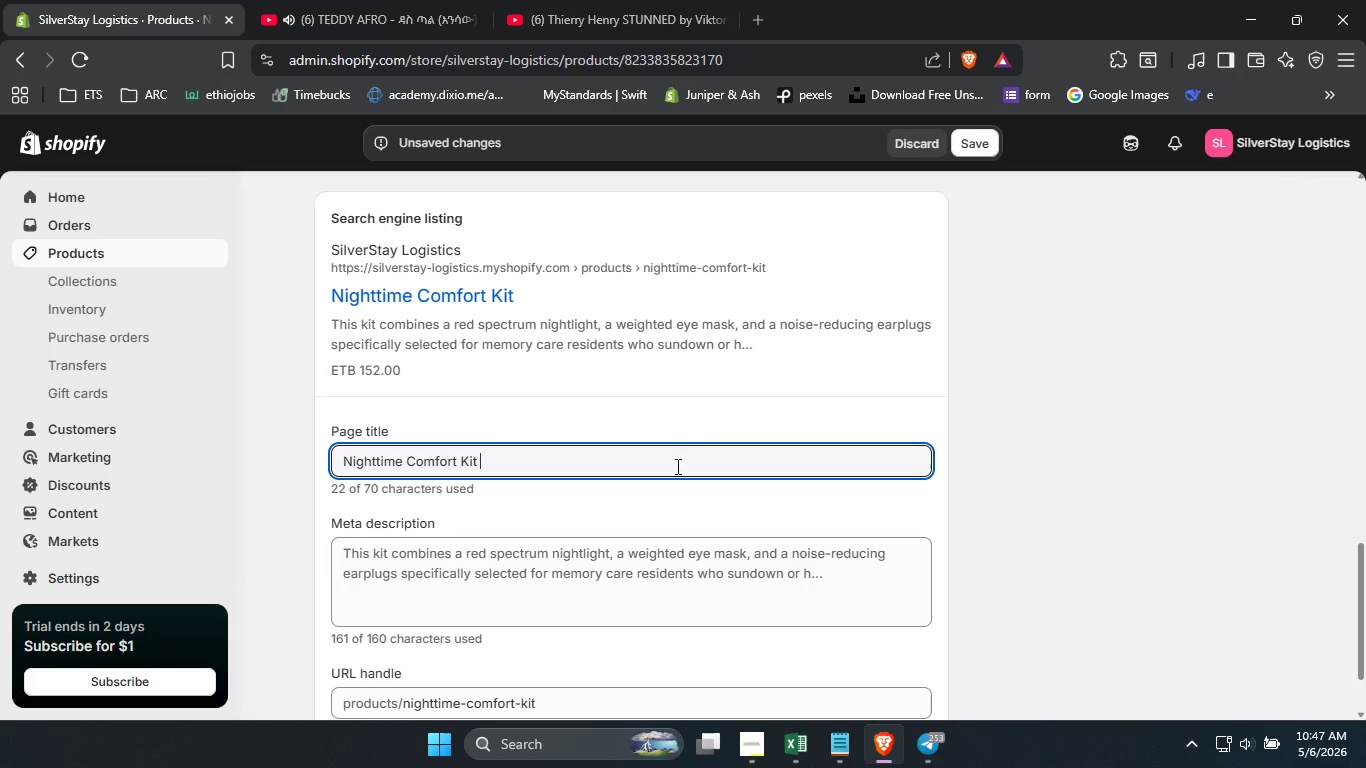 
type( for Di)
key(Backspace)
type(ementis)
key(Backspace)
type(a | Sundowning & Sleep)
 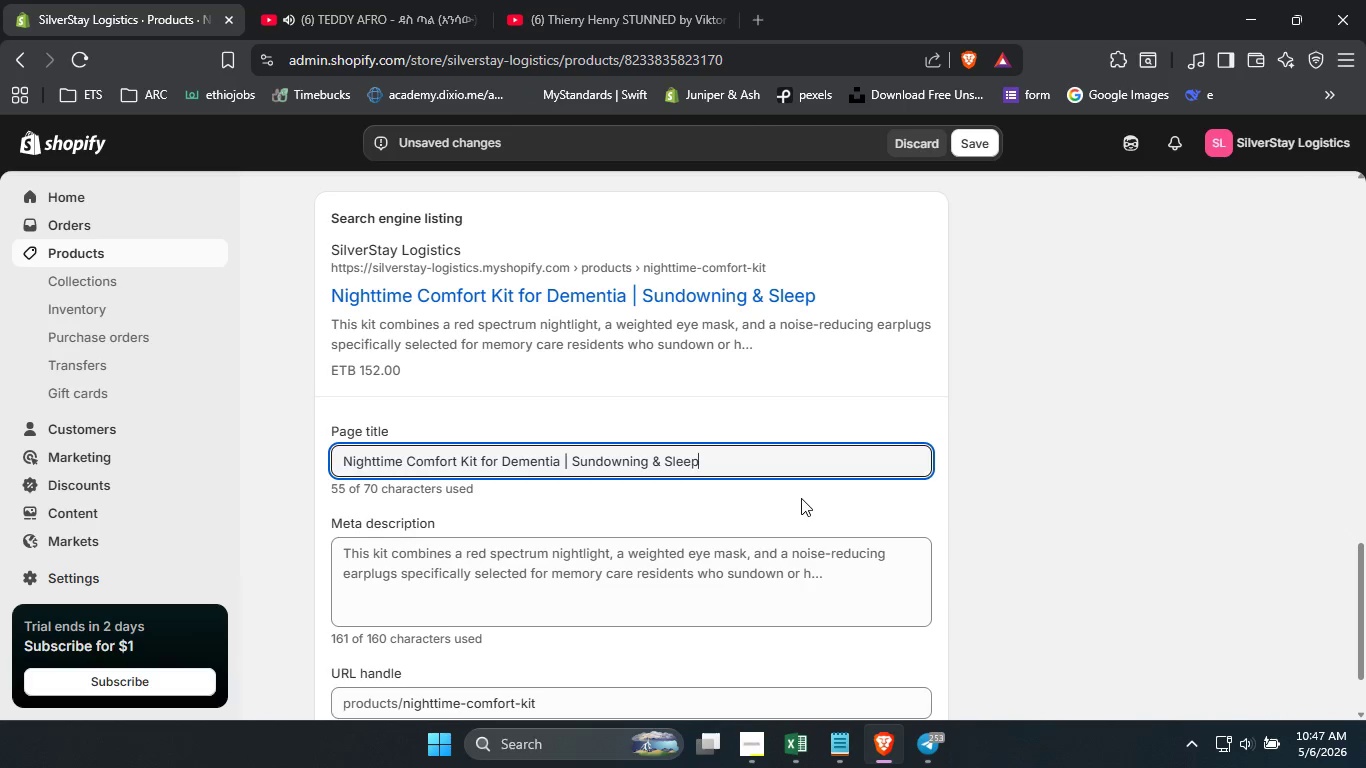 
scroll: coordinate [801, 498], scroll_direction: none, amount: 0.0
 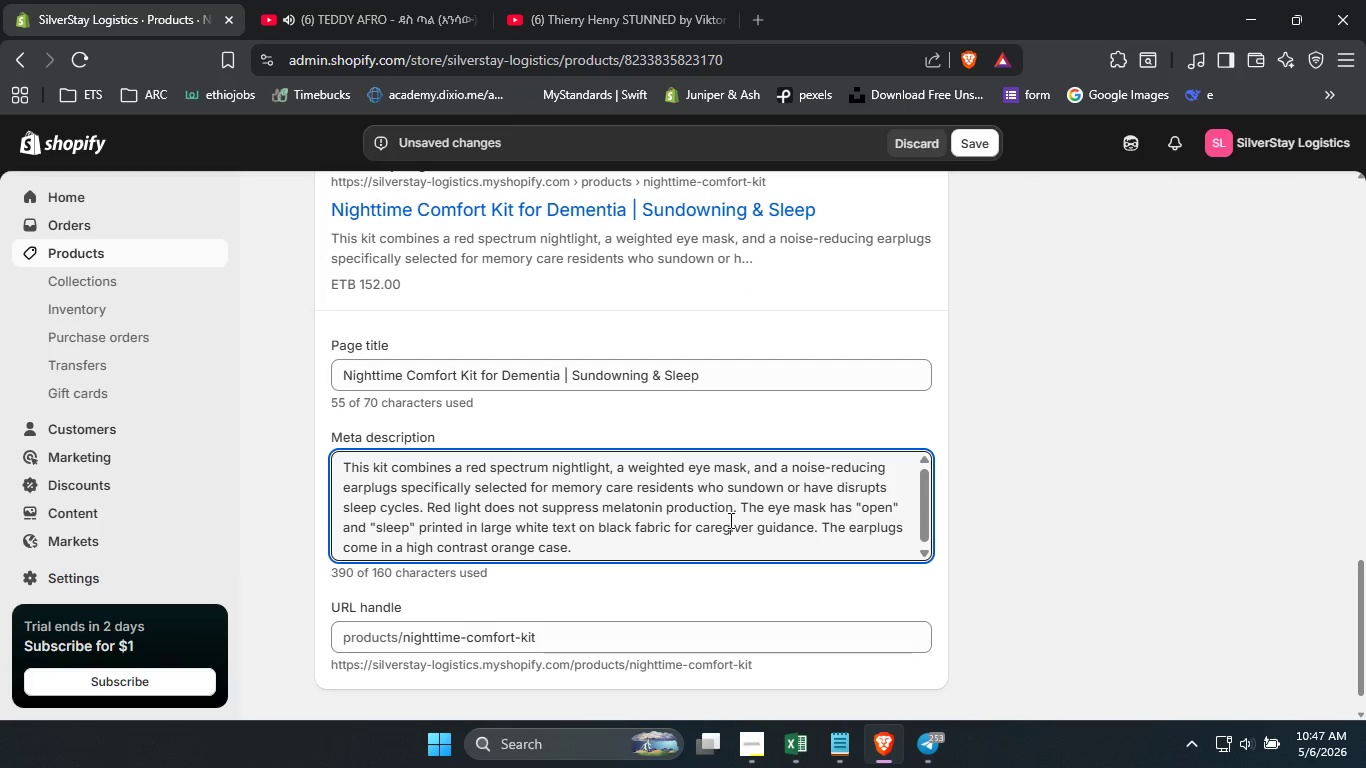 
left_click([729, 520])
 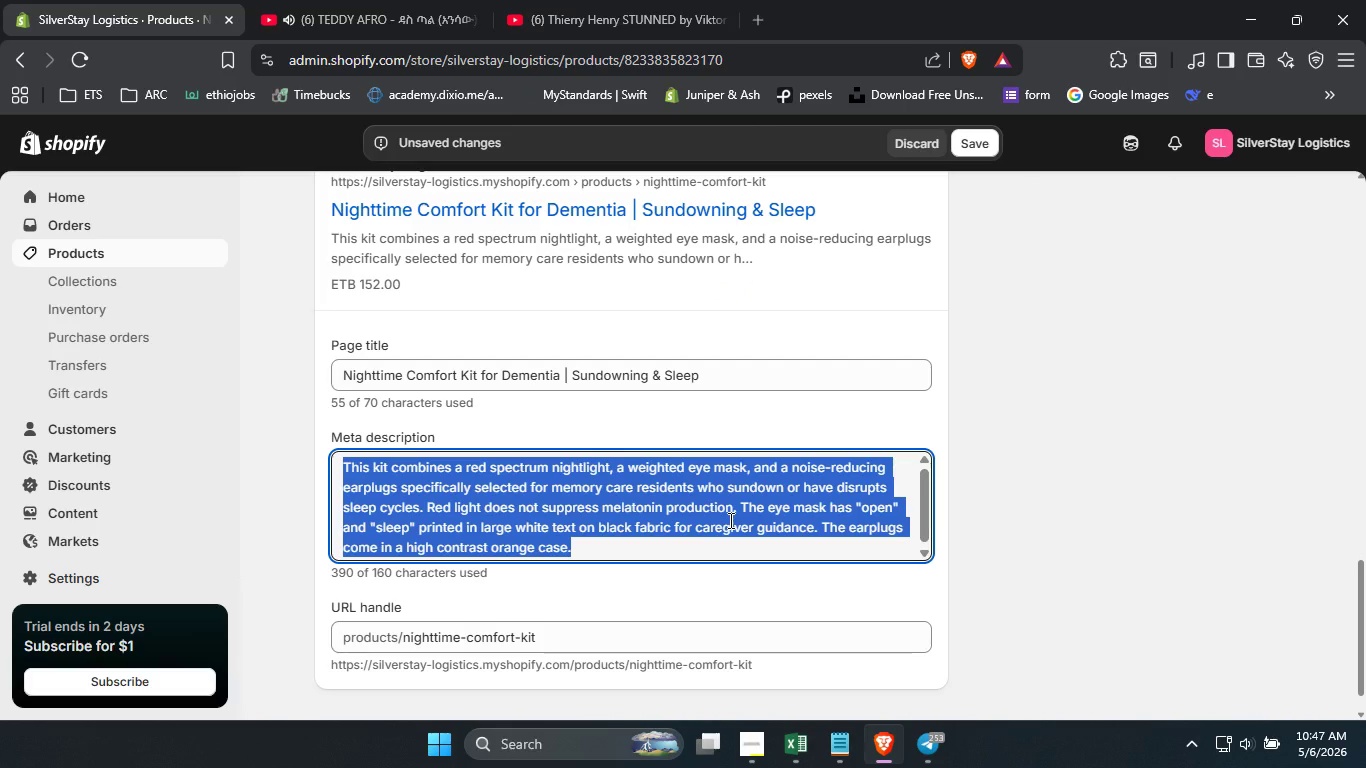 
key(Control+A)
 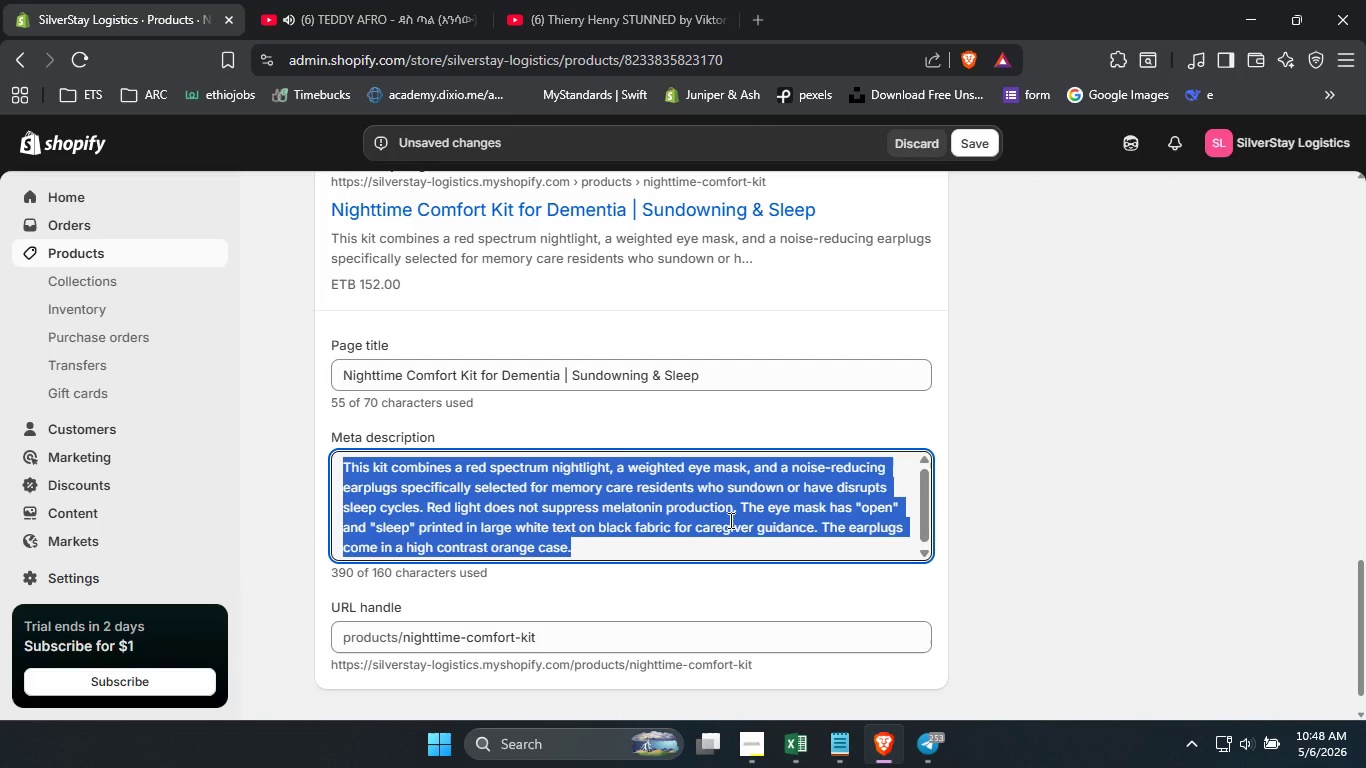 
hold_key(key=ShiftLeft, duration=1.5)
 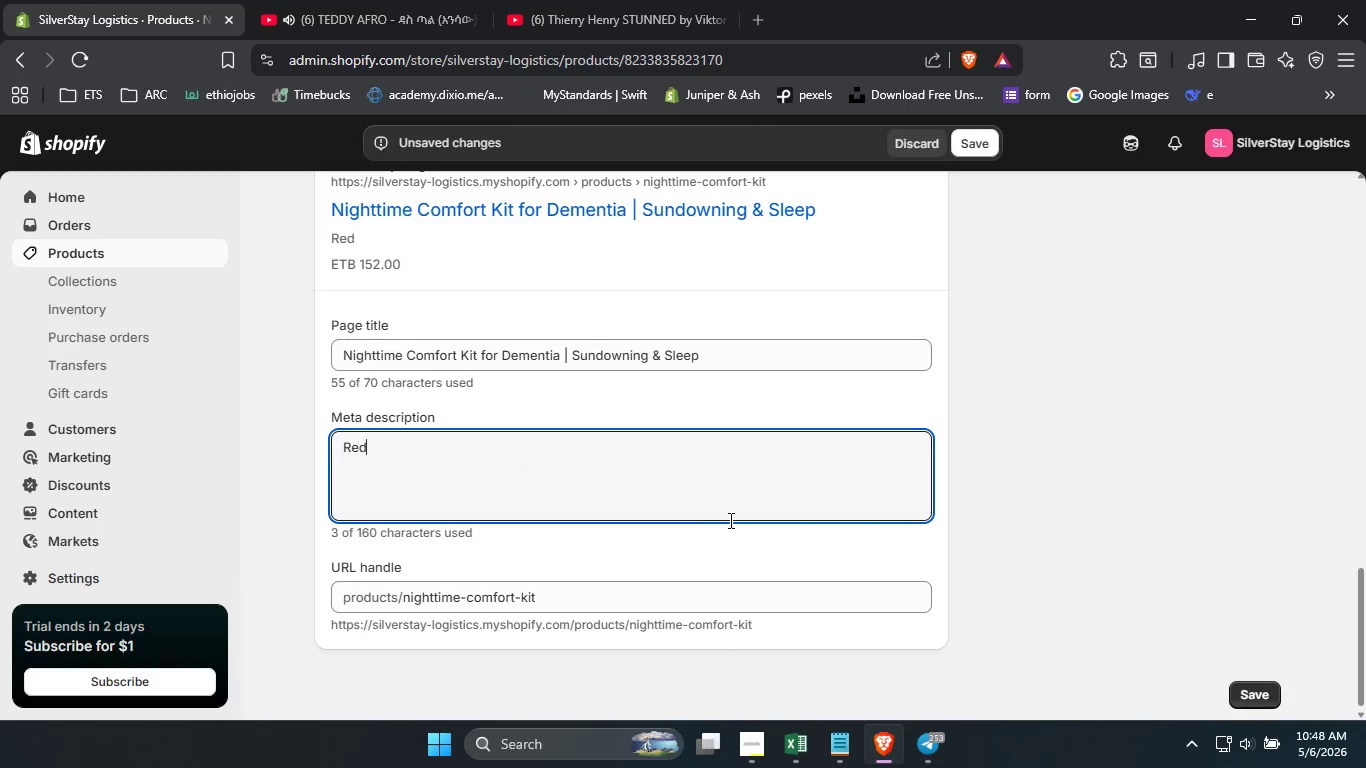 
type(Red light )
key(Backspace)
key(Backspace)
key(Backspace)
key(Backspace)
key(Backspace)
key(Backspace)
type(night light + weighted masj)
key(Backspace)
type(k + earplugs. Suo)
key(Backspace)
type(pports sll)
key(Backspace)
type(eep cyv)
key(Backspace)
type(cles in memory care residents.)
 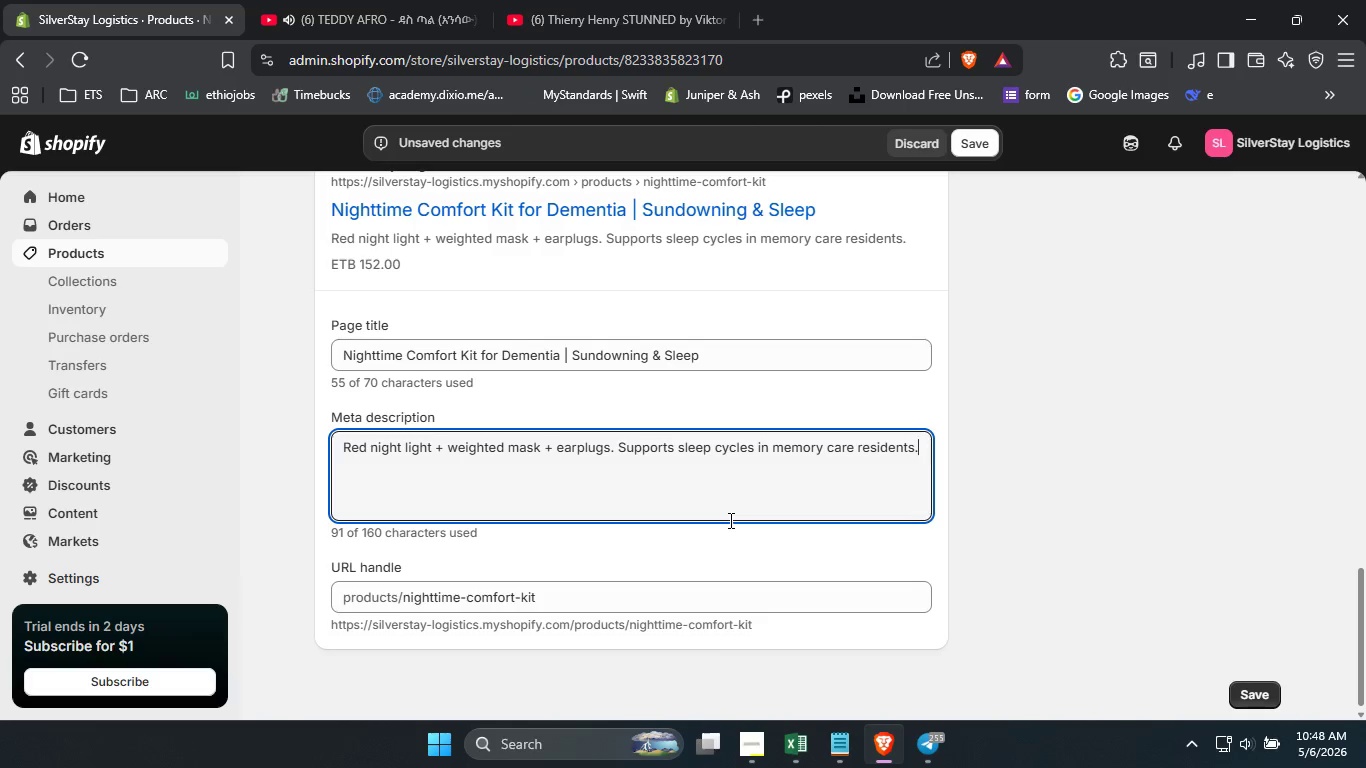 
left_click([960, 135])
 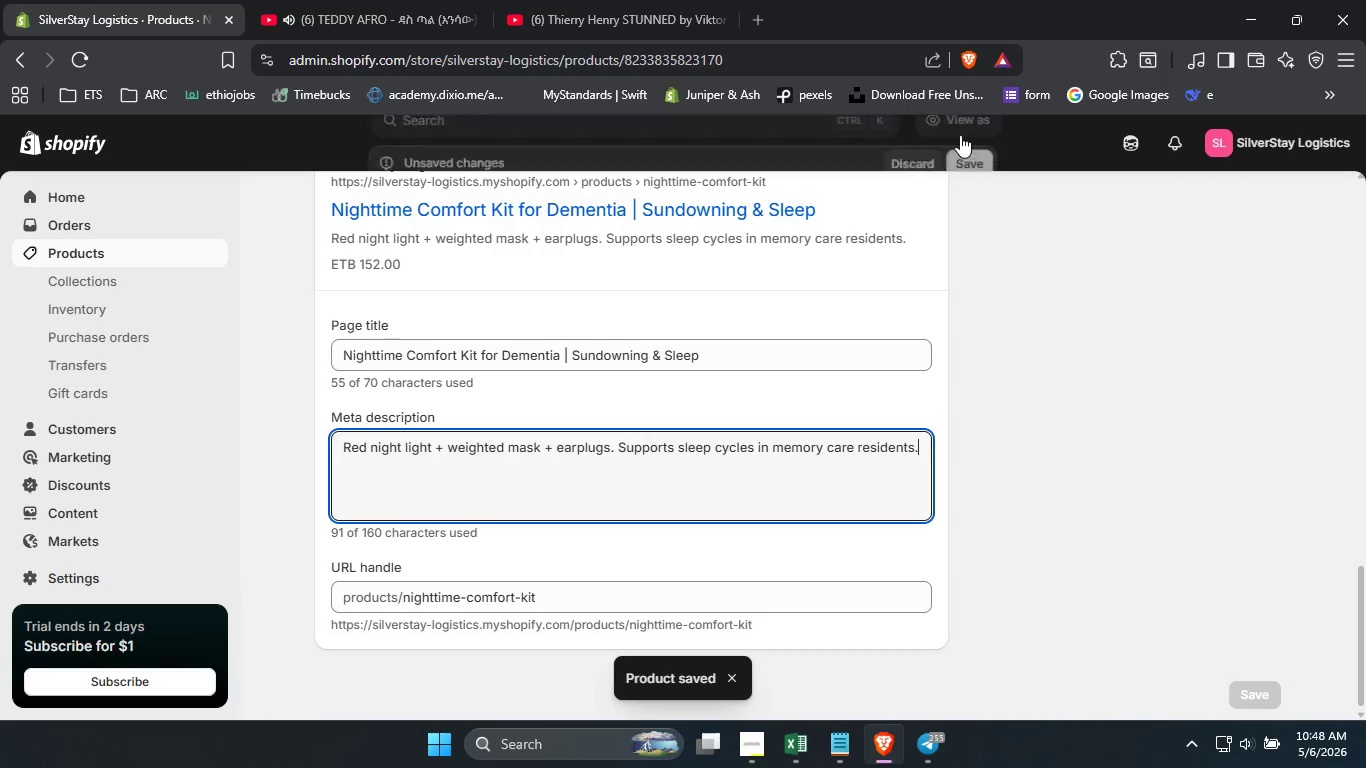 
wait(7.41)
 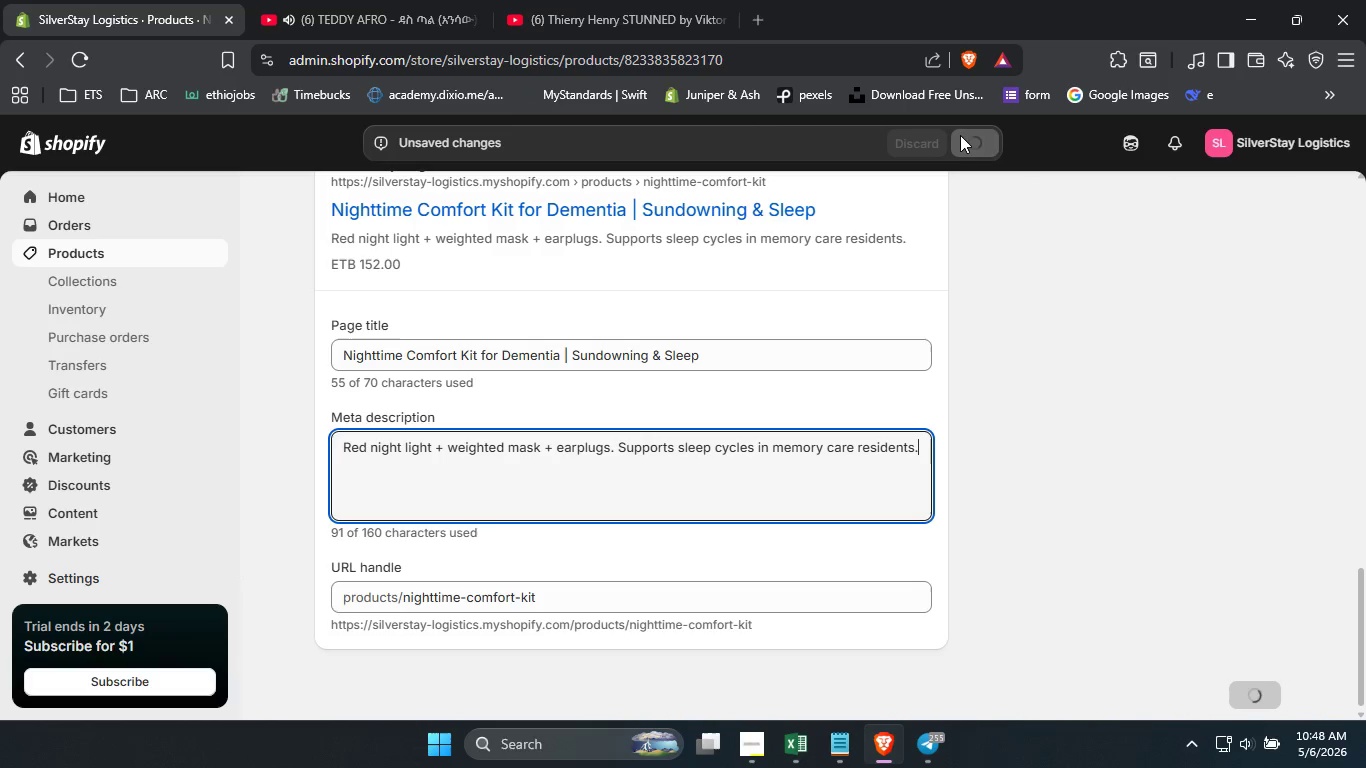 
scroll: coordinate [893, 295], scroll_direction: up, amount: 2.0
 